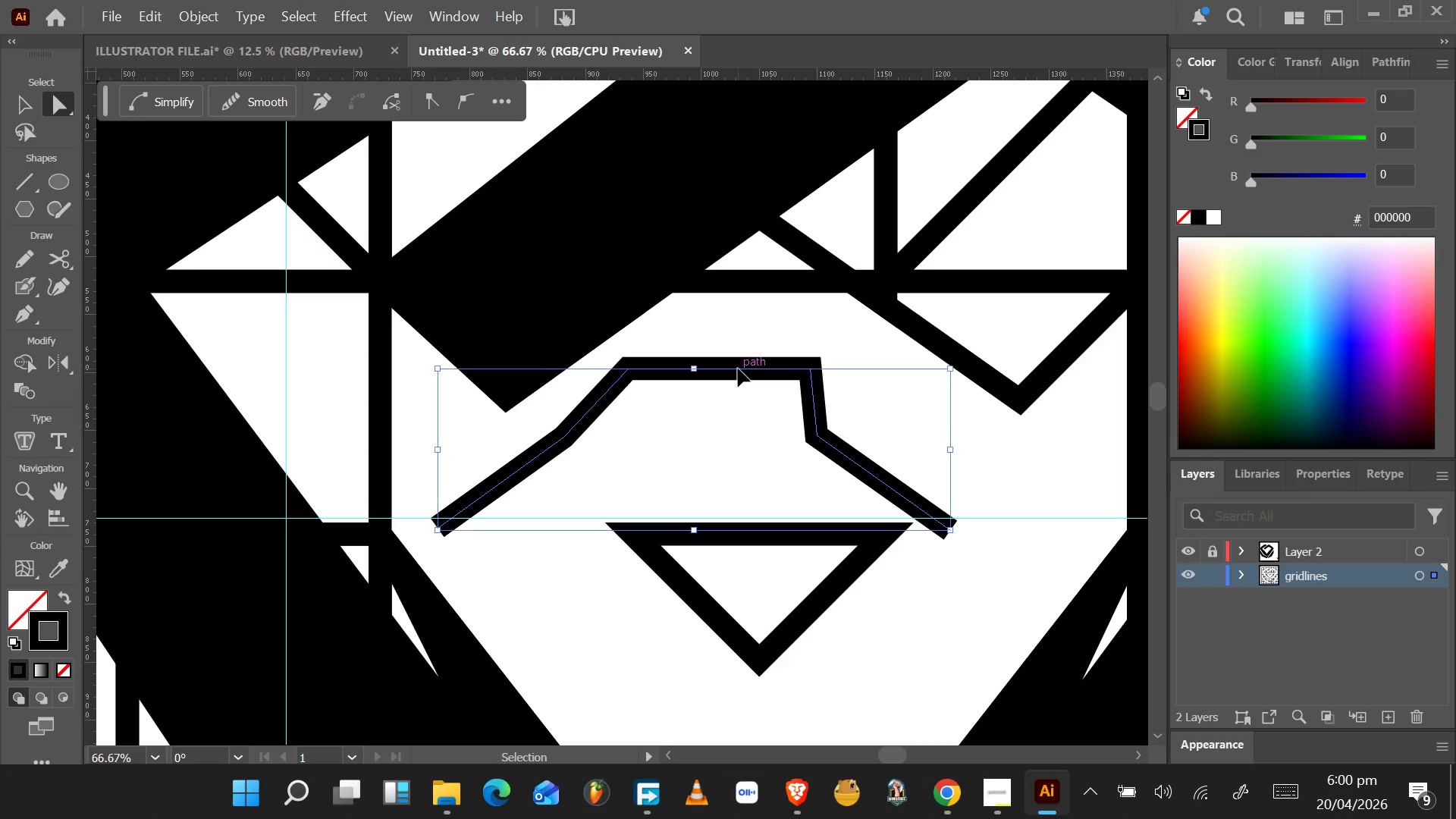 
key(Control+Z)
 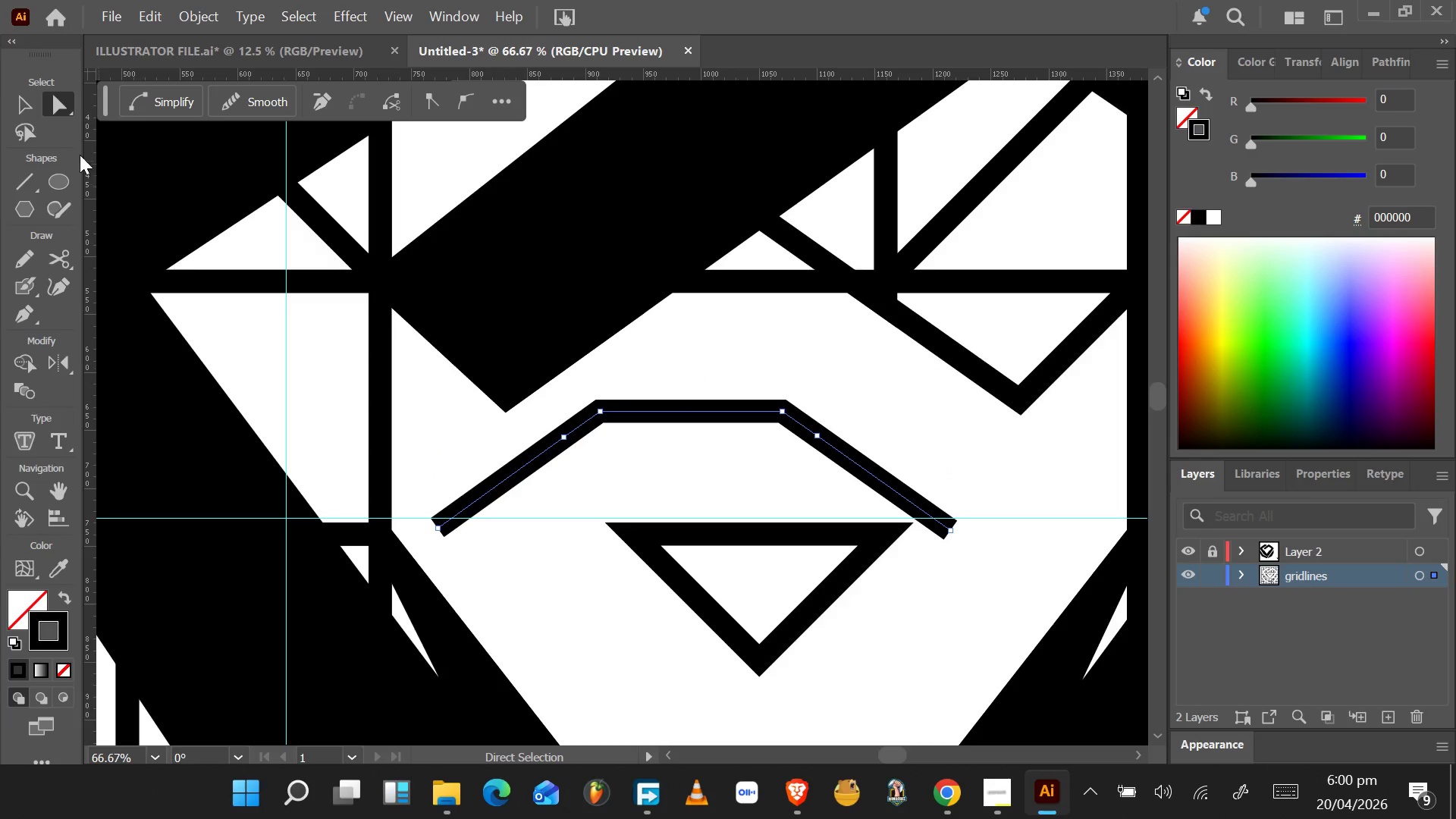 
left_click([29, 111])
 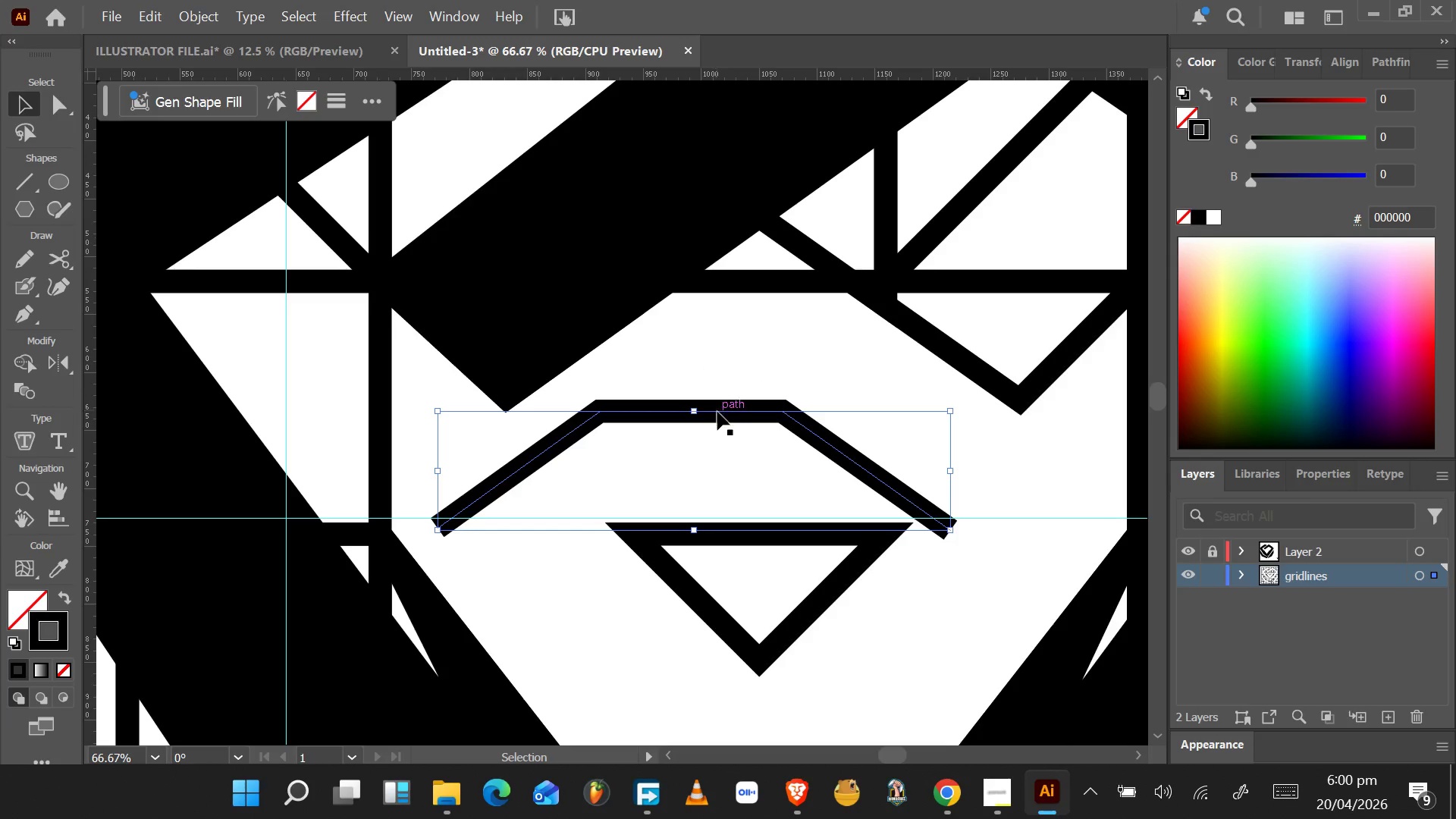 
left_click_drag(start_coordinate=[718, 413], to_coordinate=[789, 315])
 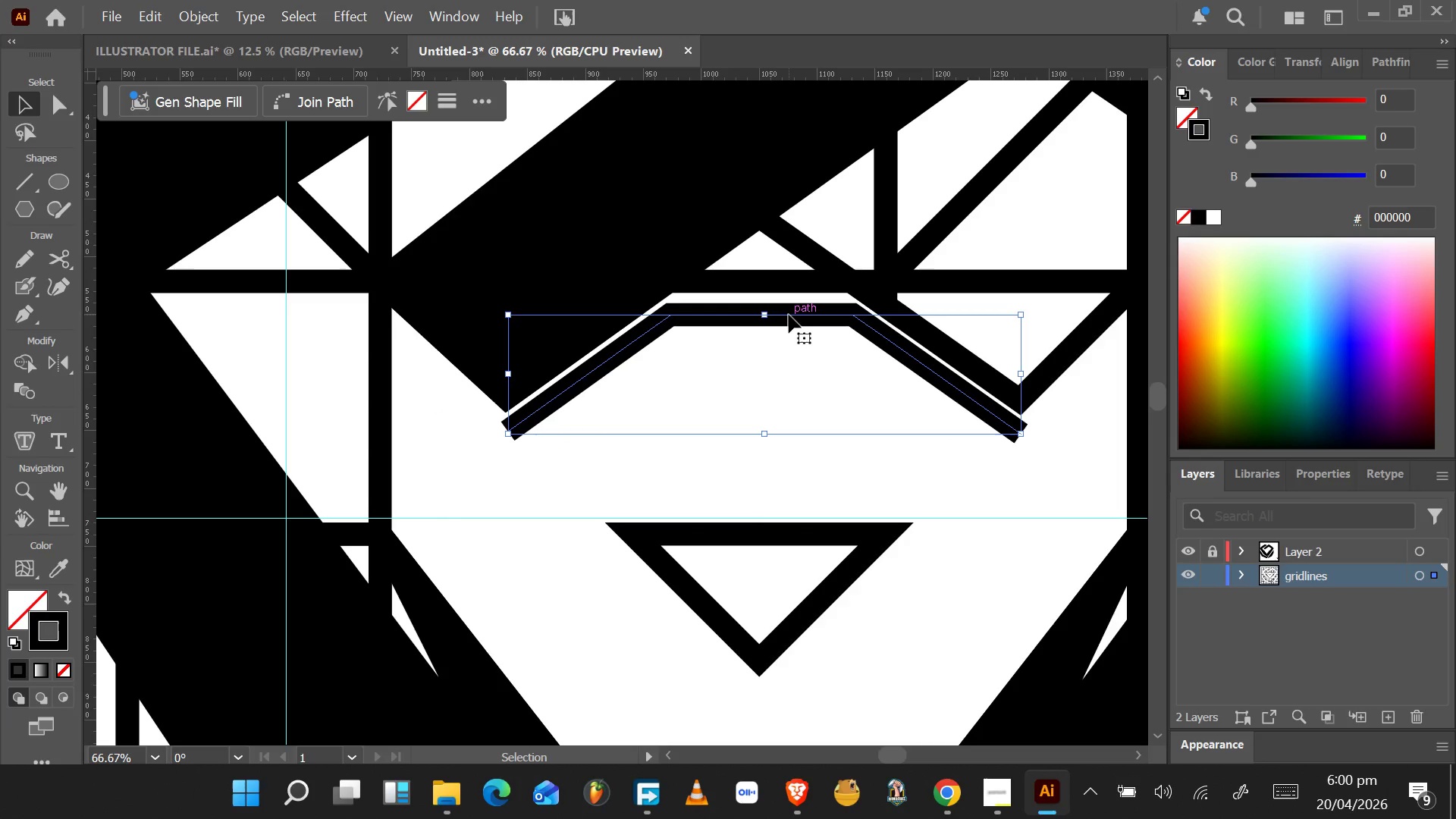 
wait(6.97)
 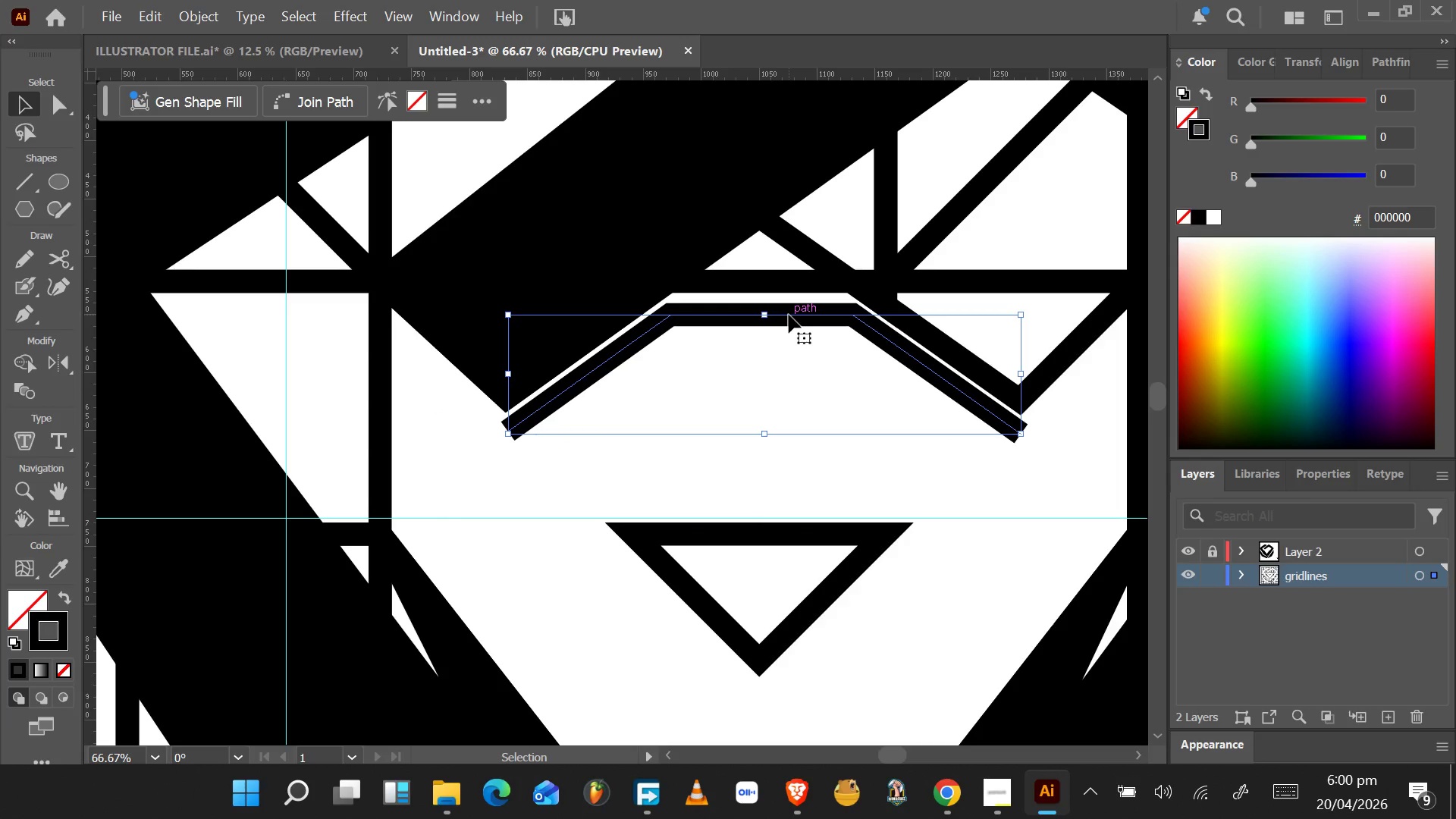 
left_click_drag(start_coordinate=[786, 315], to_coordinate=[781, 281])
 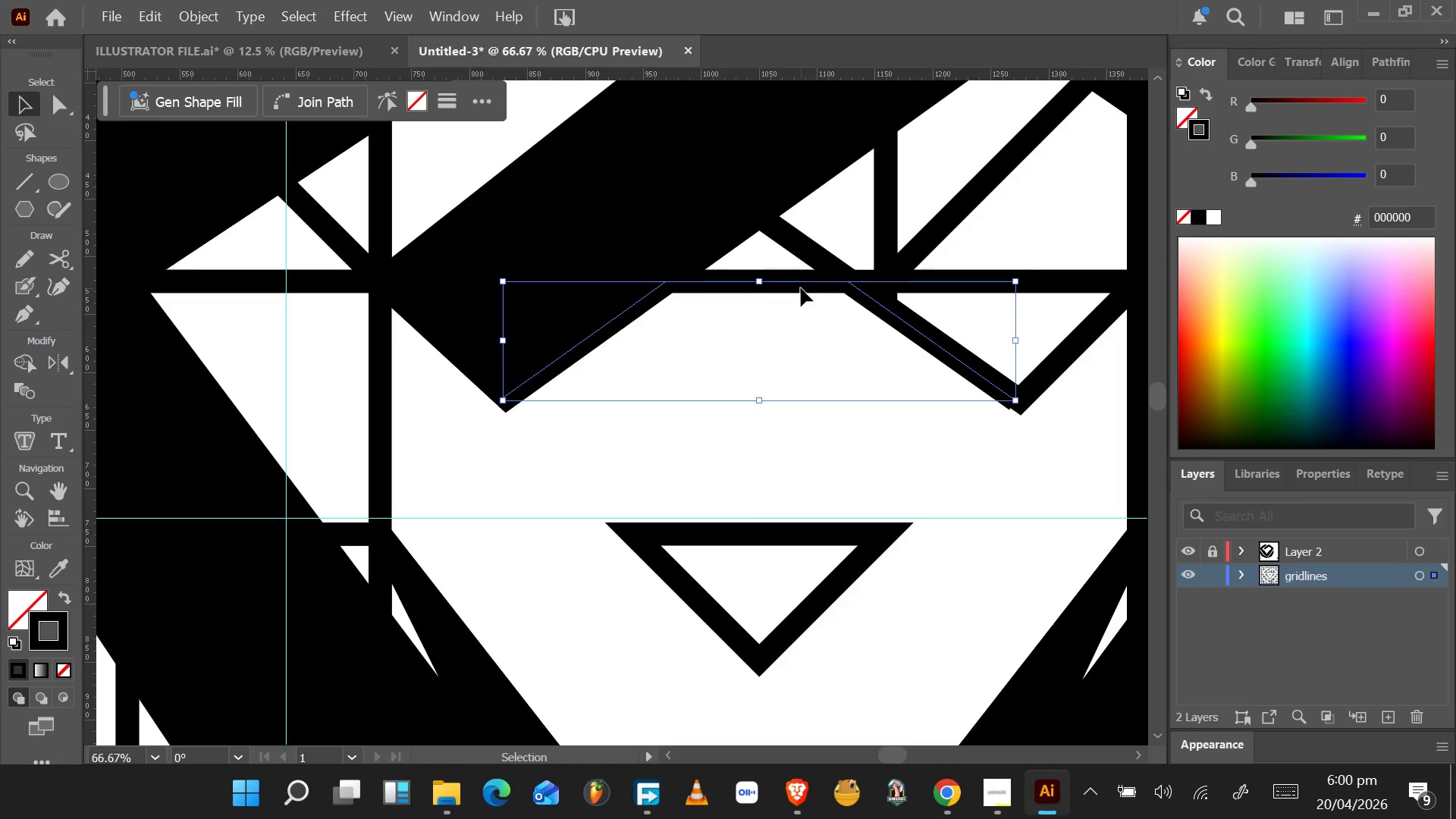 
left_click_drag(start_coordinate=[801, 284], to_coordinate=[807, 283])
 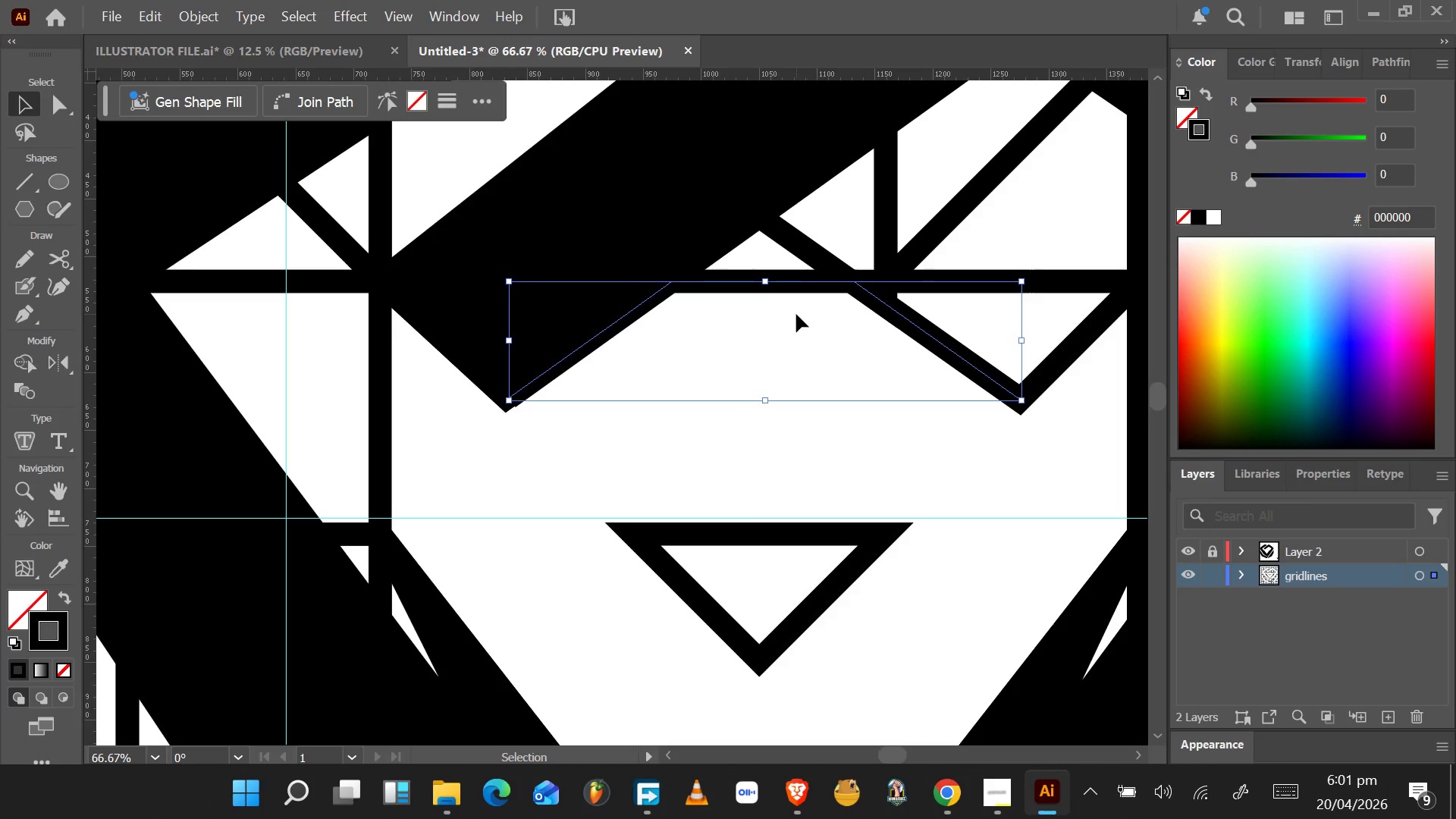 
key(ArrowDown)
 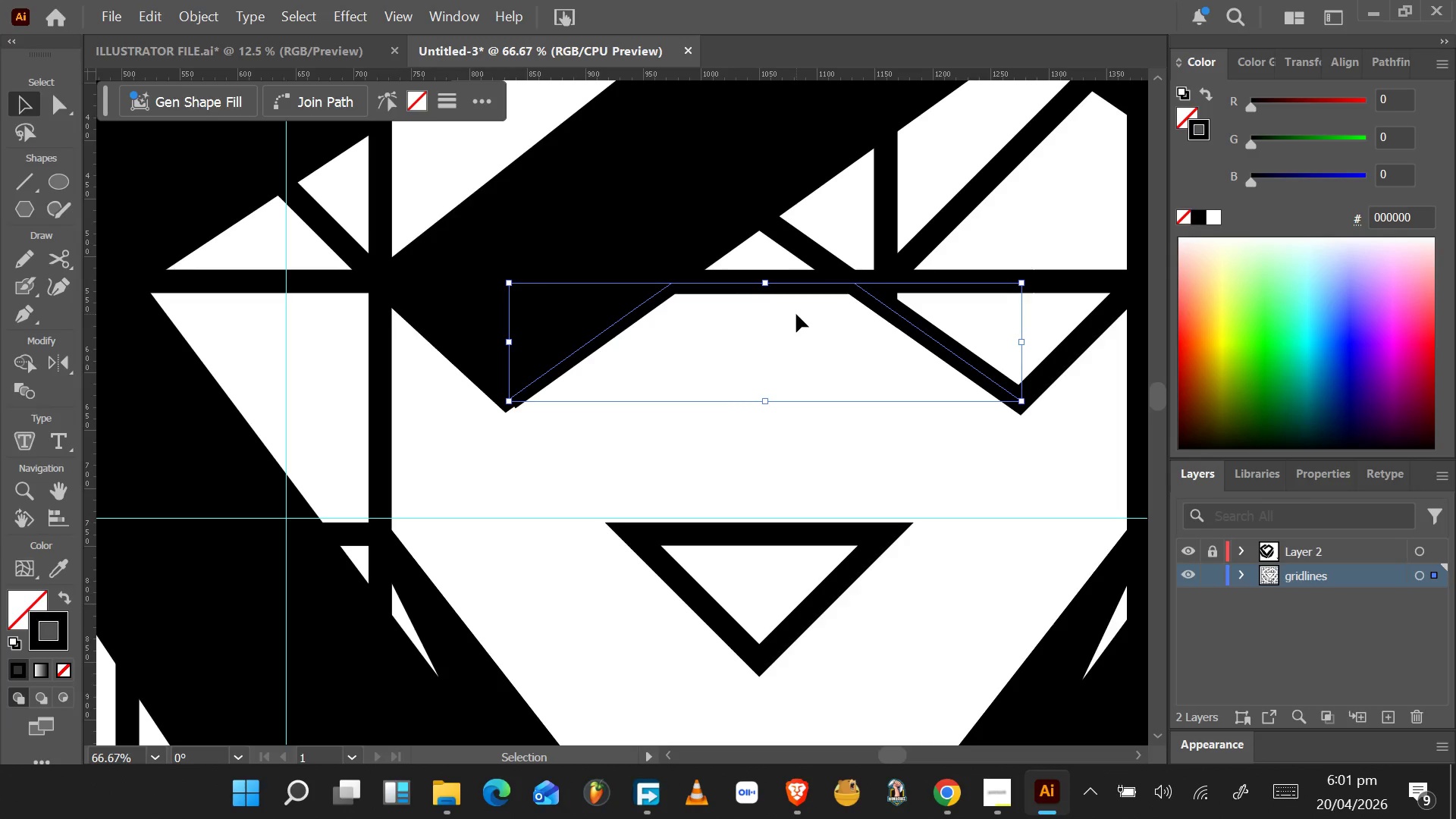 
key(ArrowDown)
 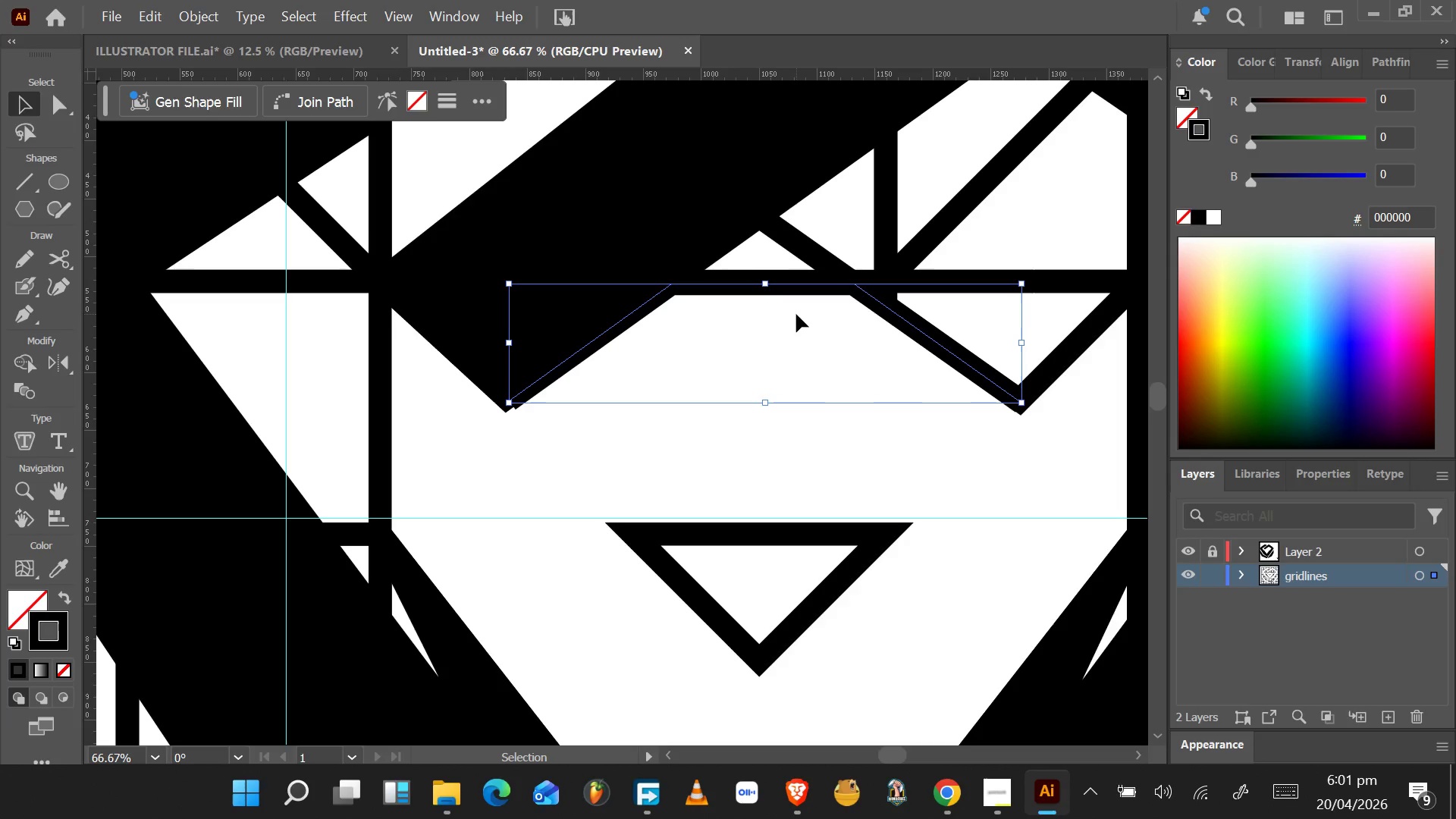 
key(ArrowDown)
 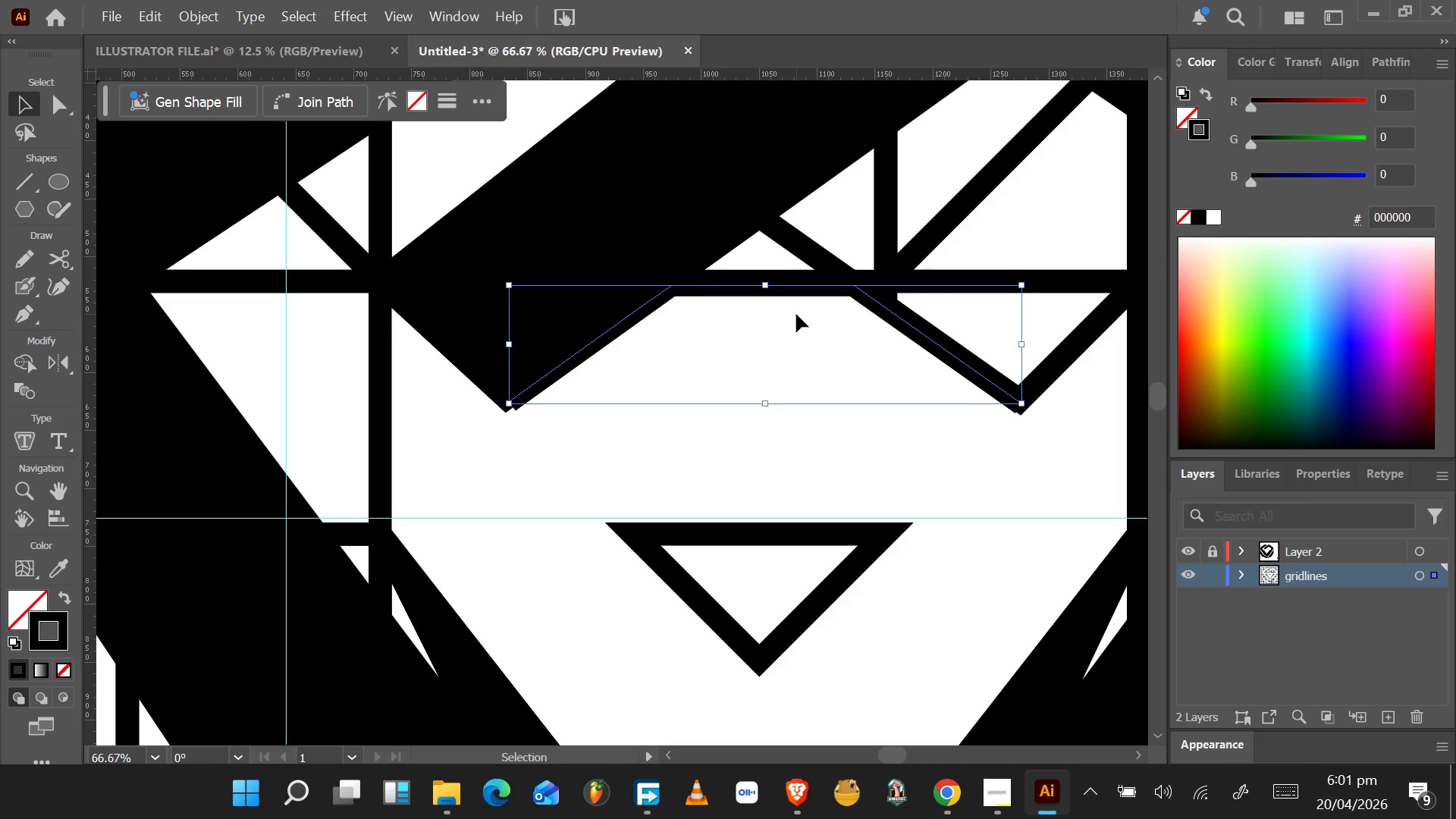 
key(ArrowDown)
 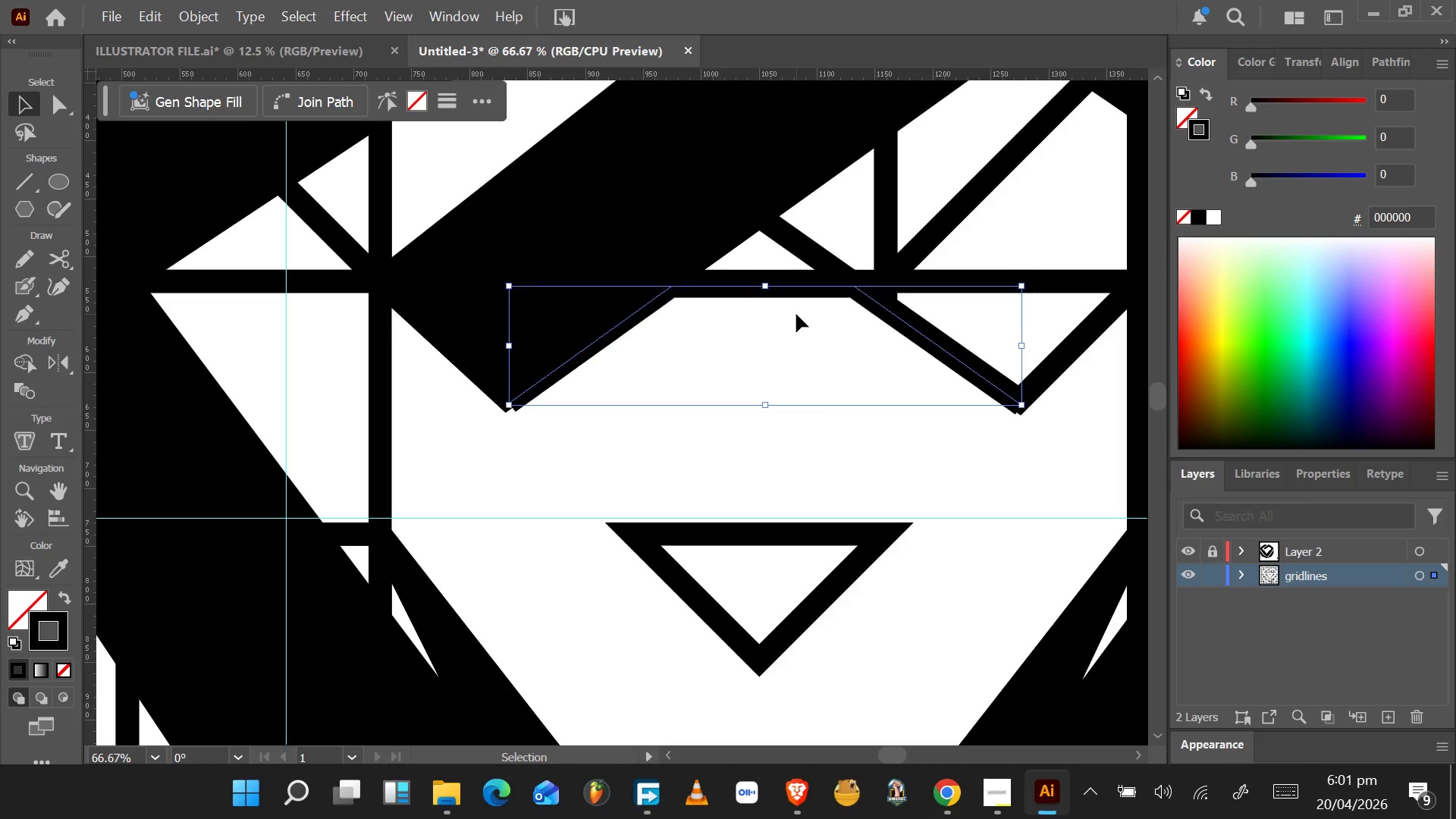 
key(ArrowDown)
 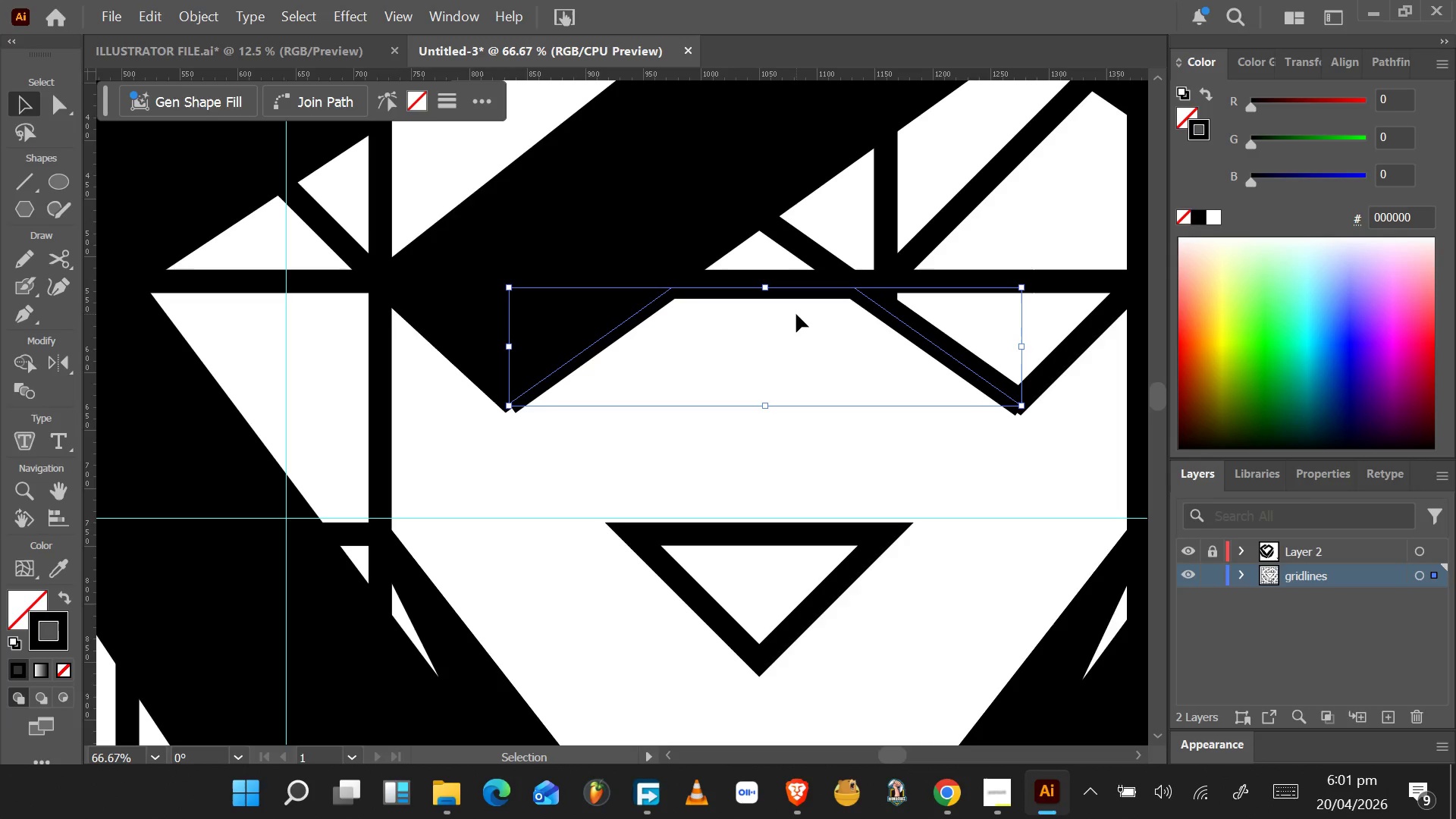 
key(ArrowDown)
 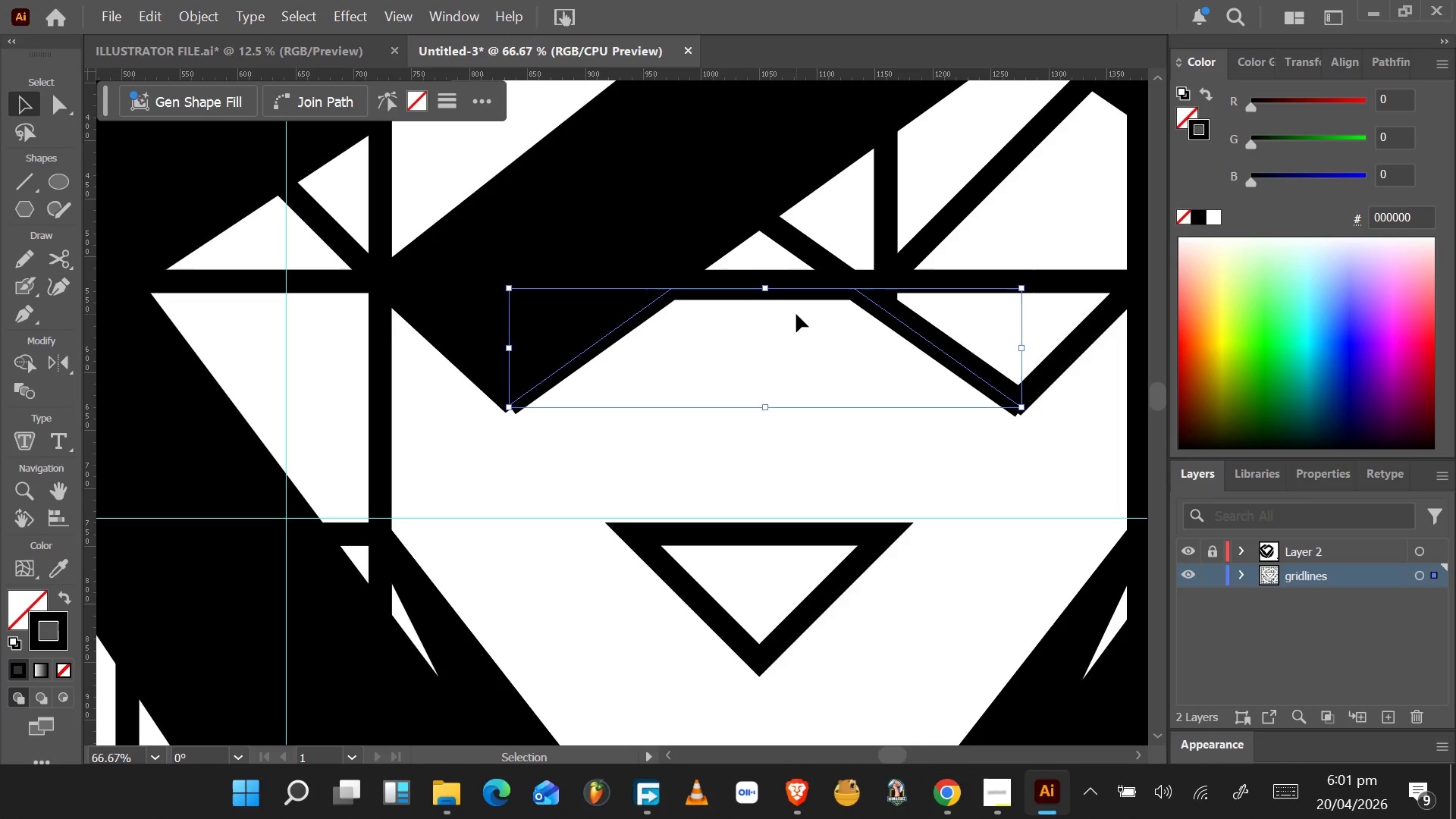 
key(ArrowDown)
 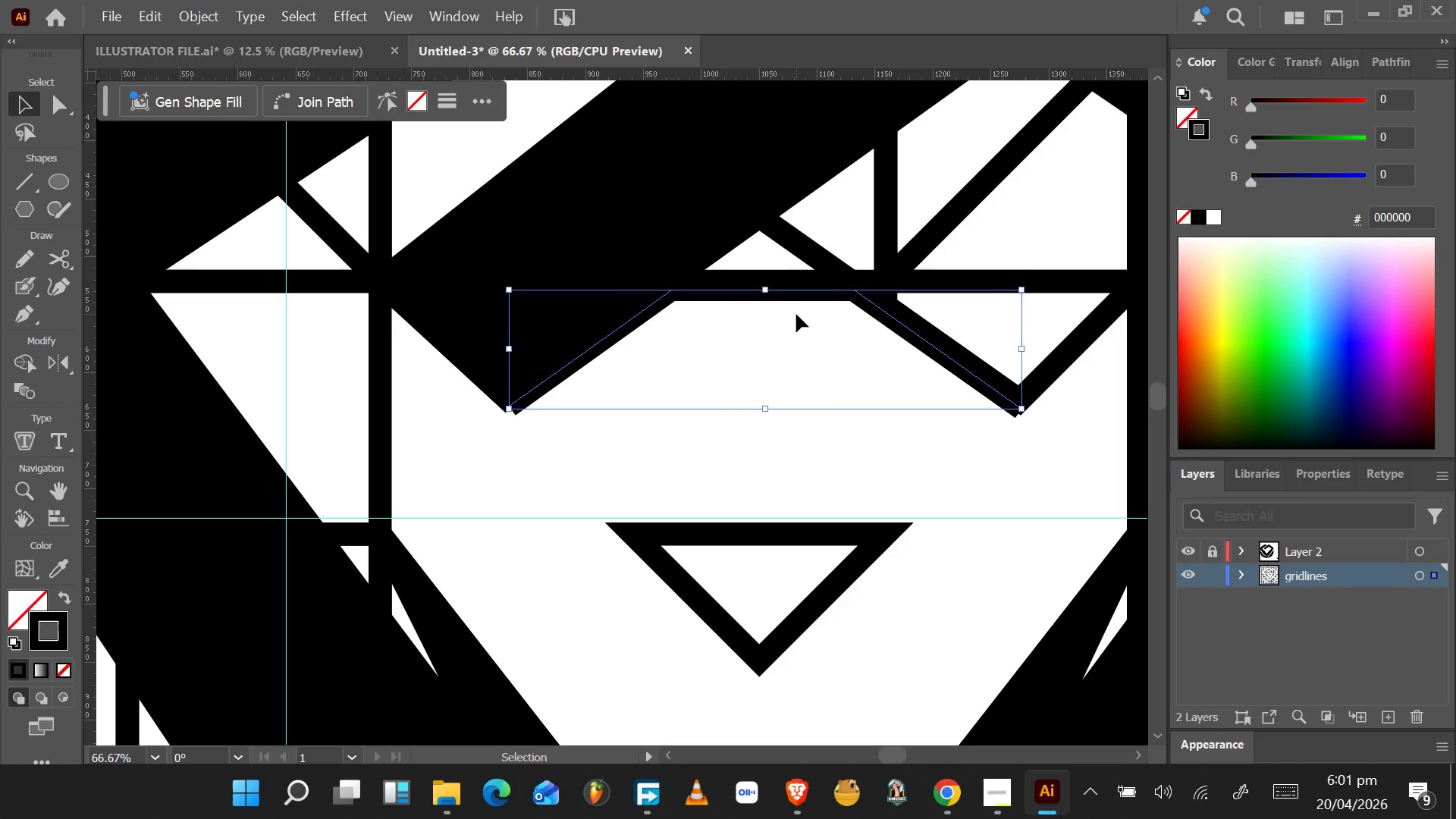 
key(ArrowDown)
 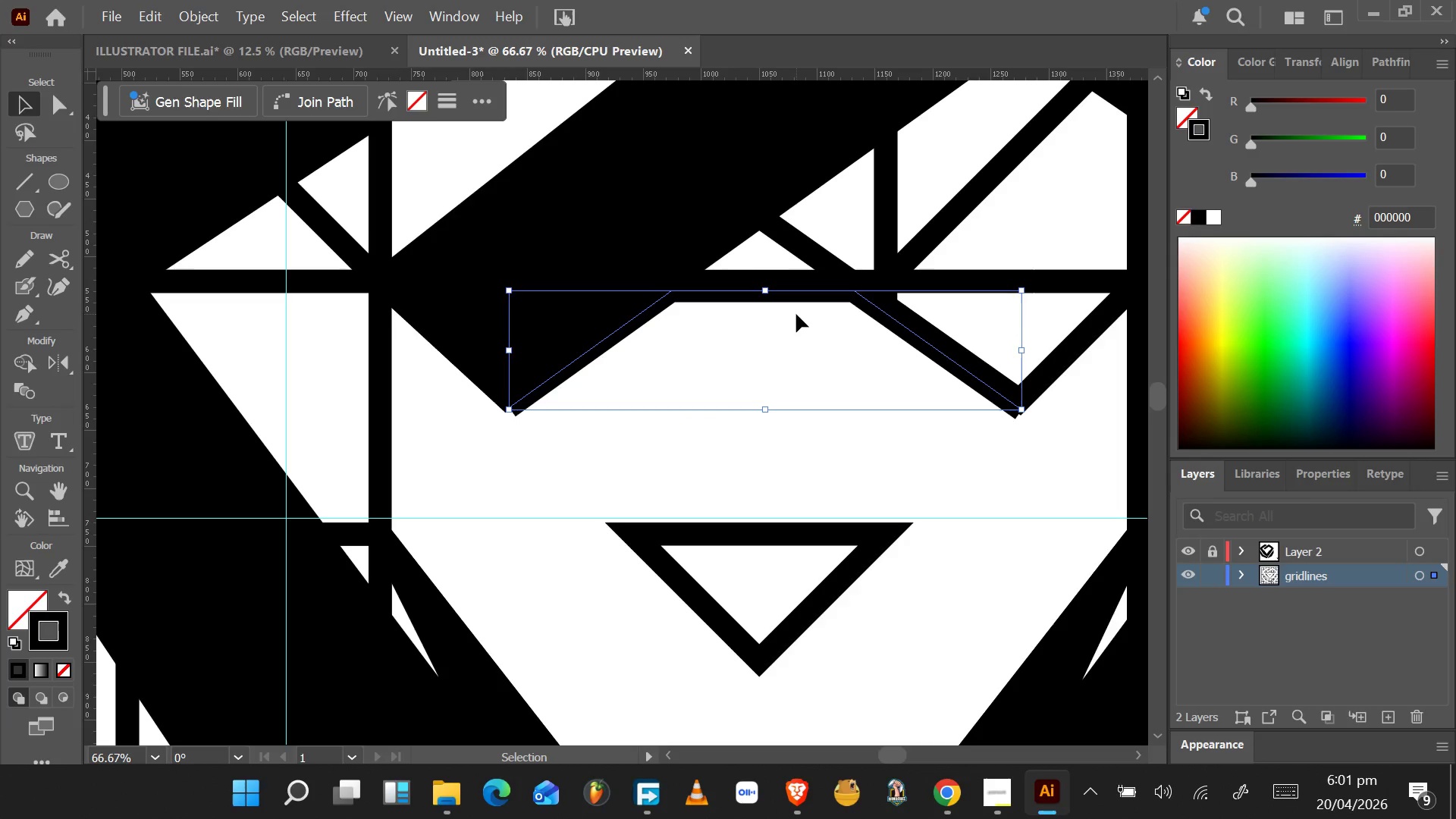 
key(ArrowDown)
 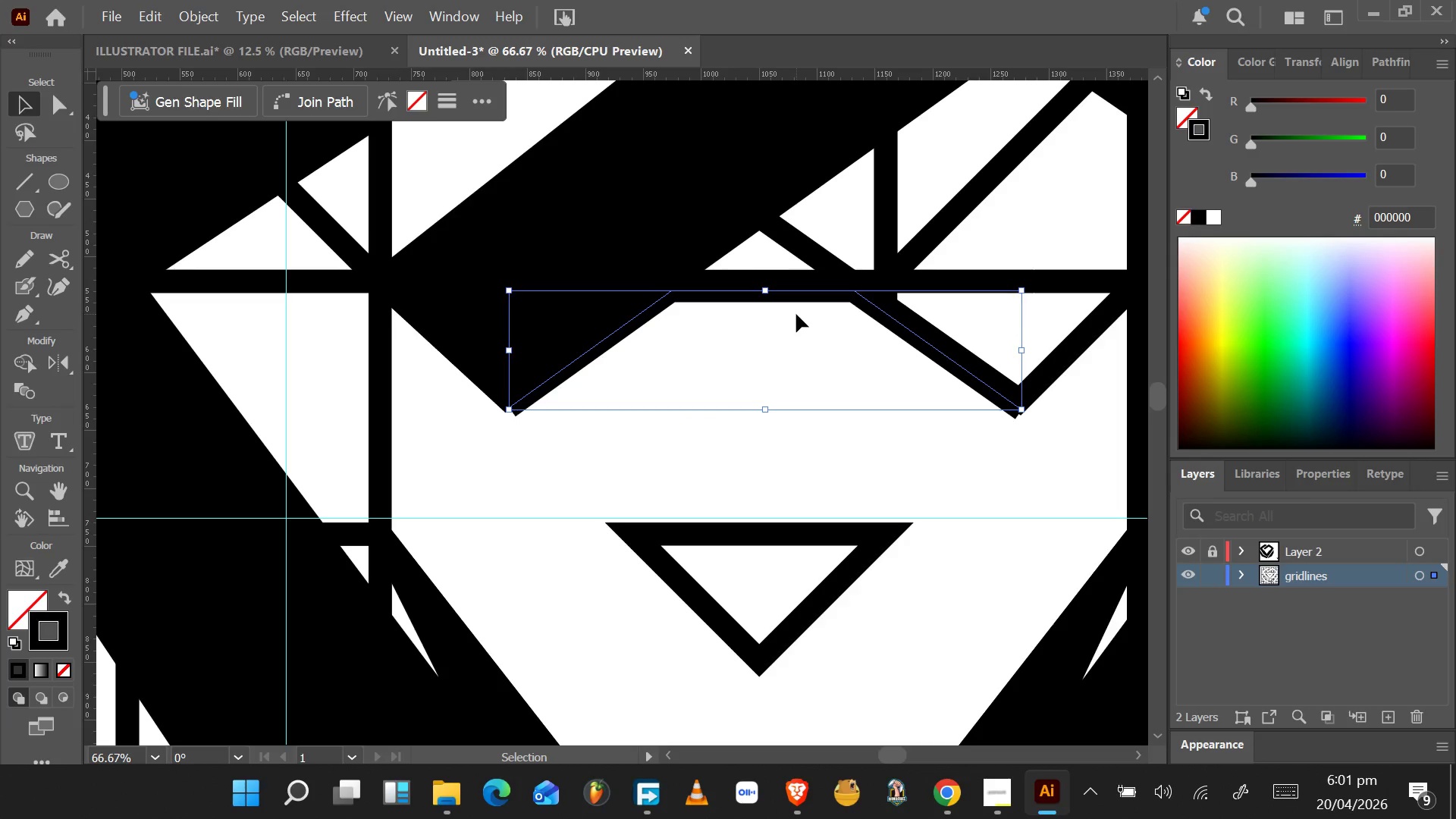 
key(ArrowDown)
 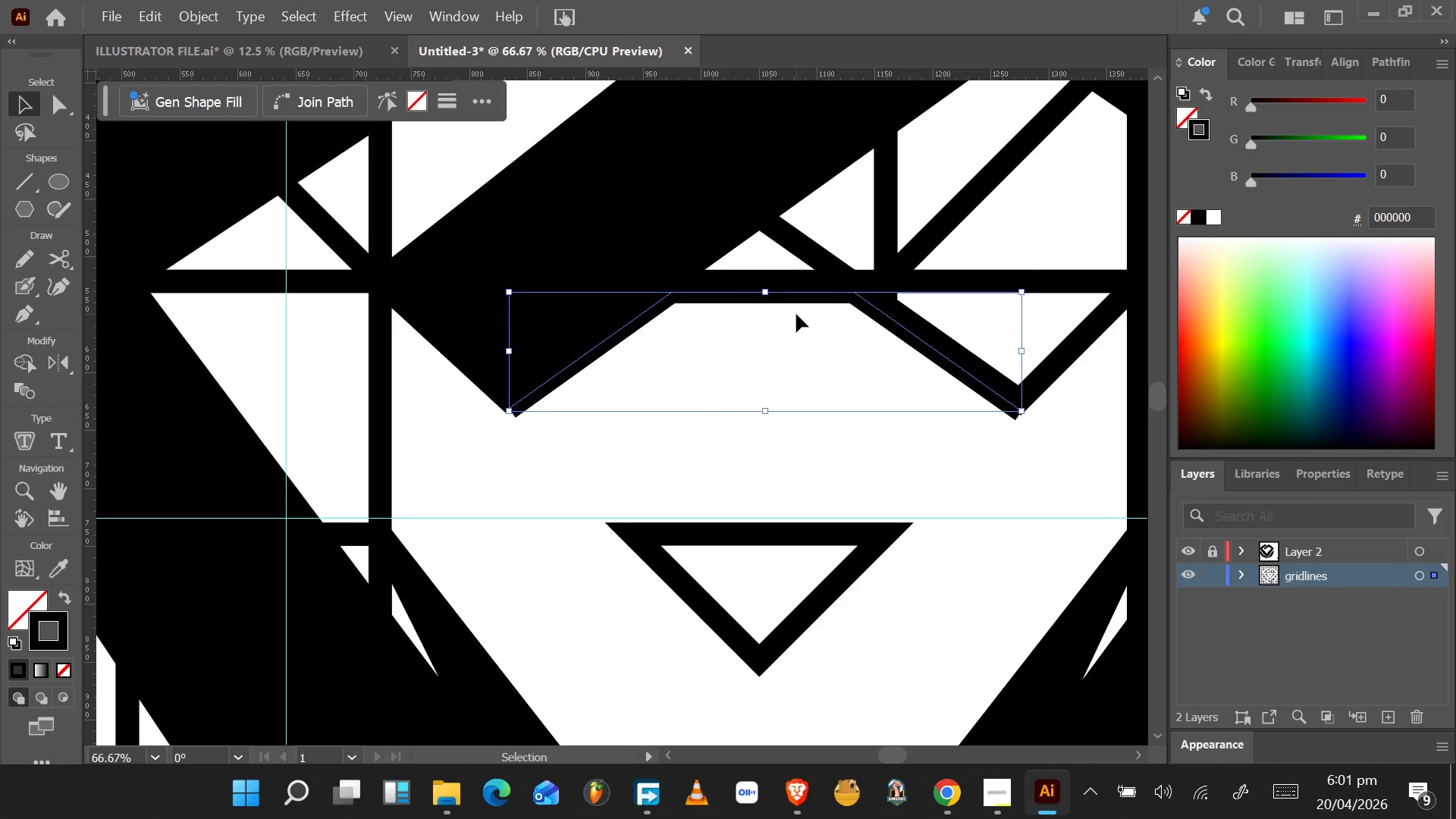 
key(ArrowDown)
 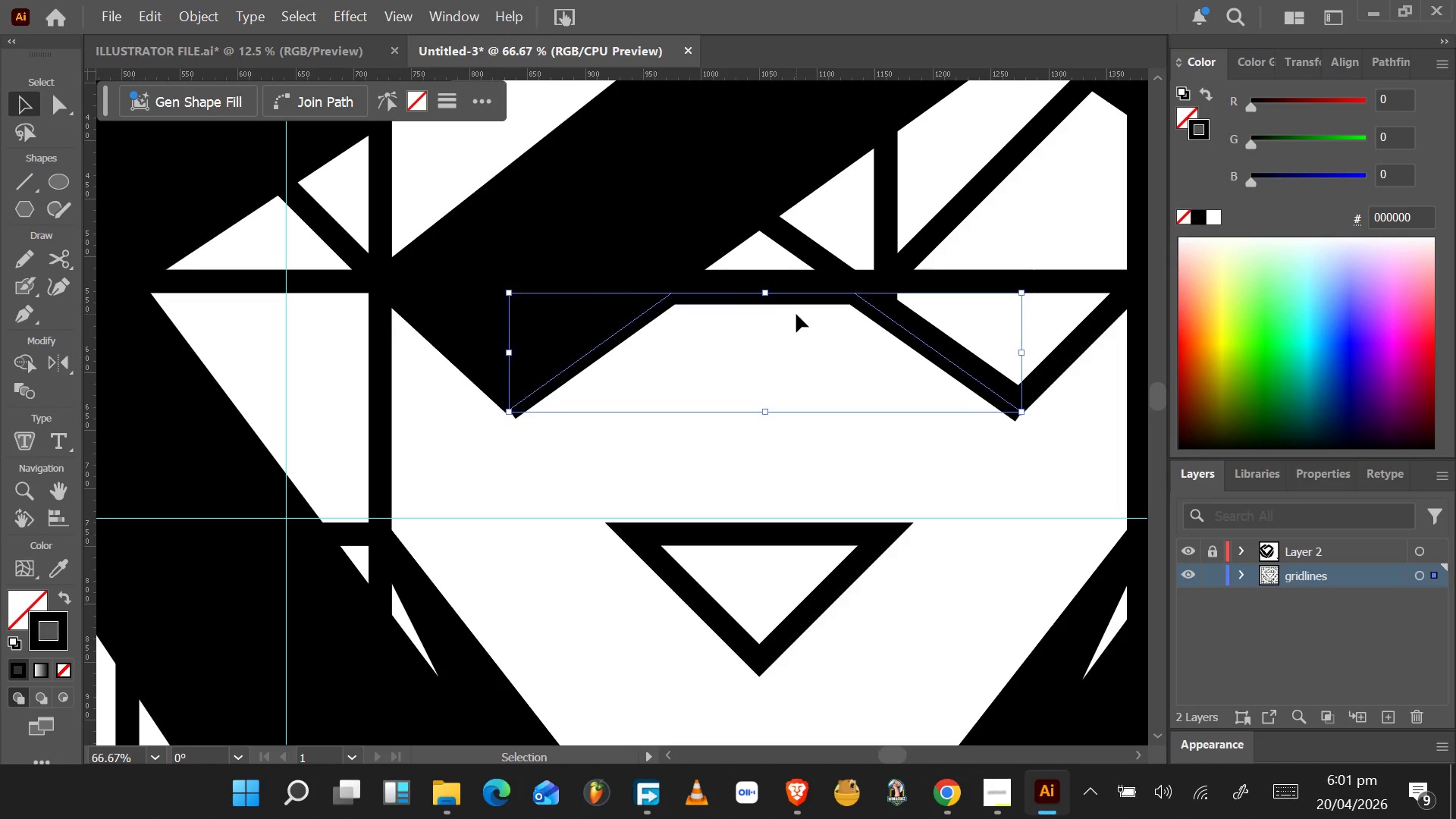 
key(ArrowDown)
 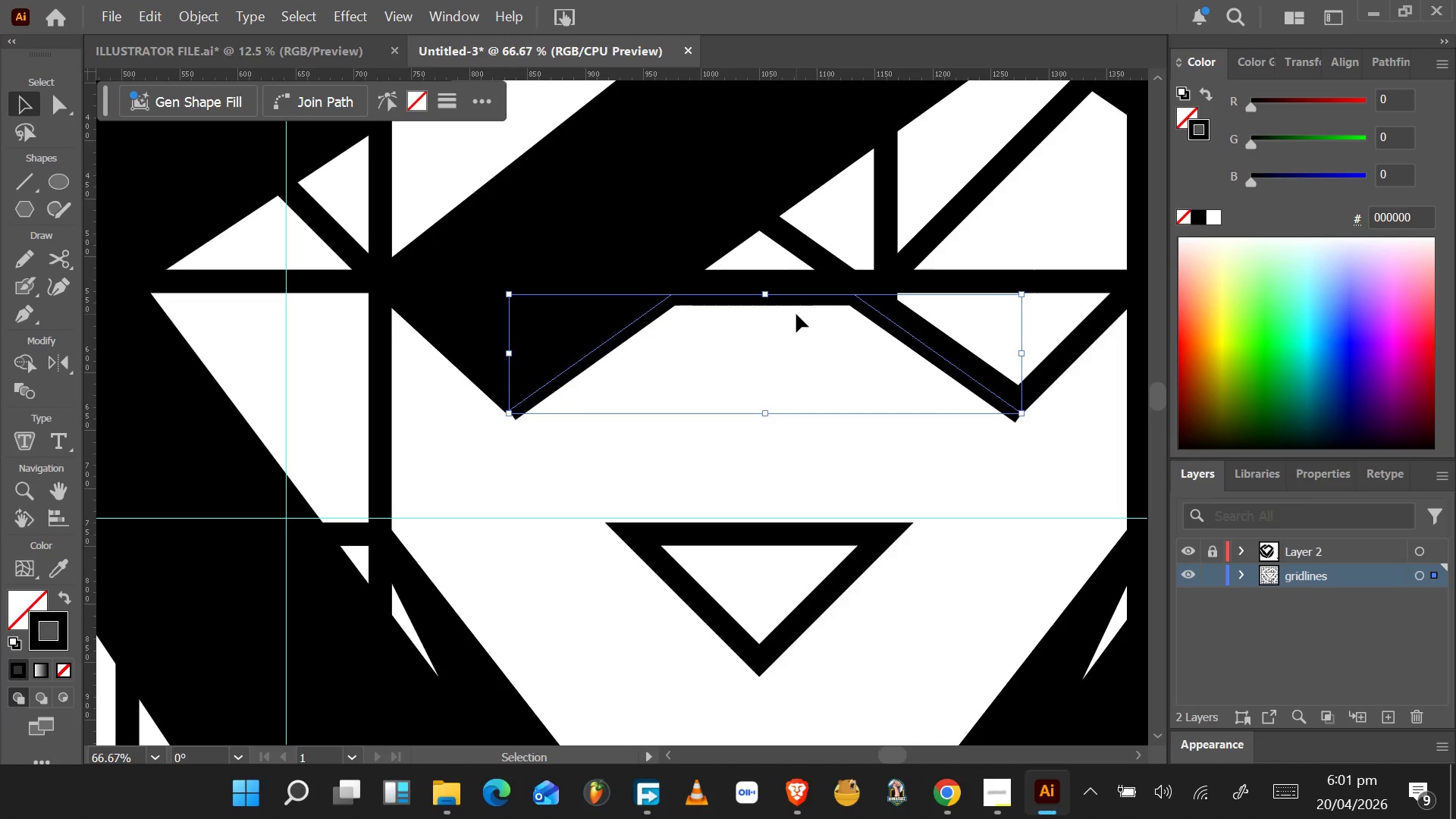 
key(ArrowDown)
 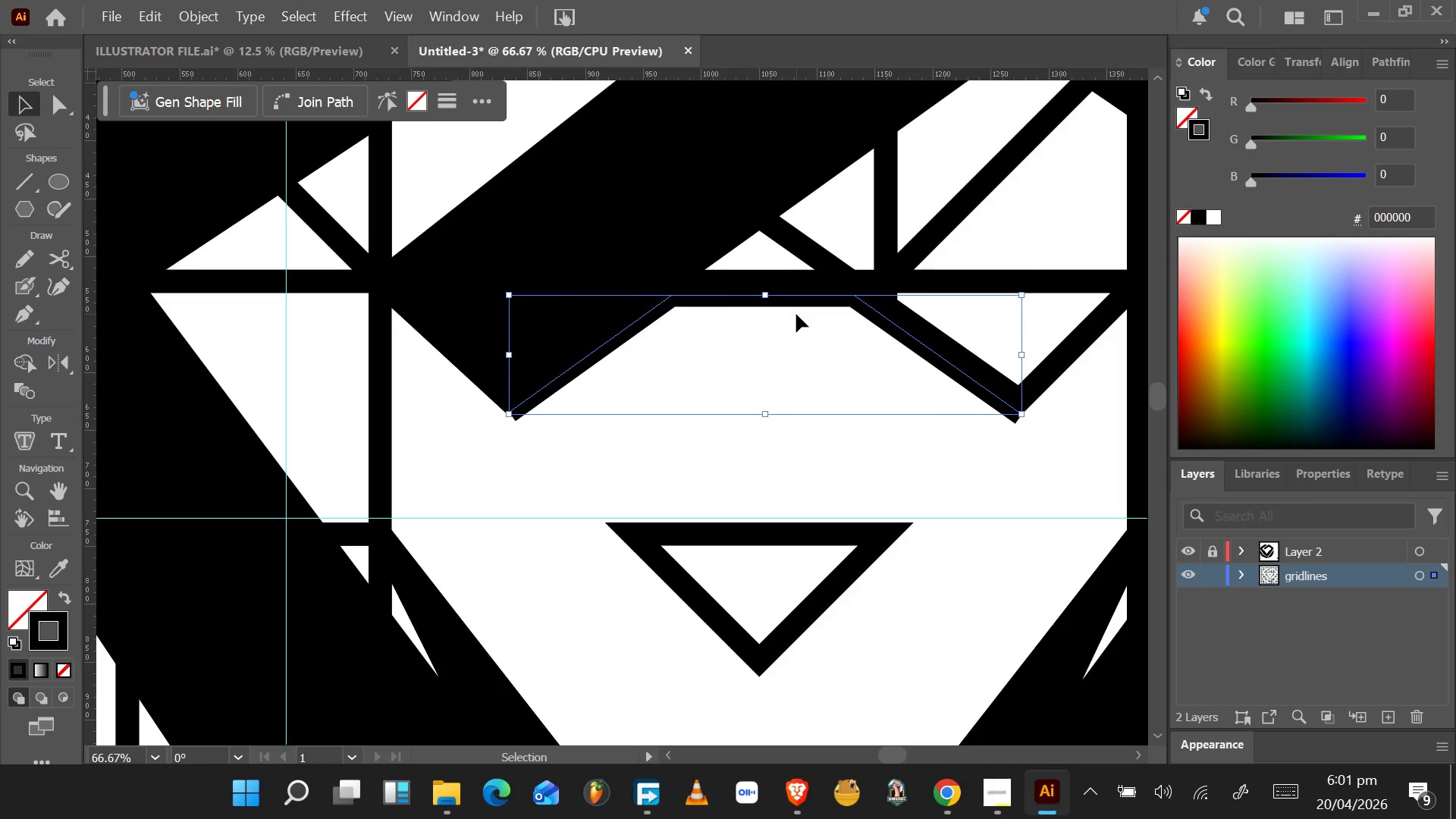 
key(ArrowDown)
 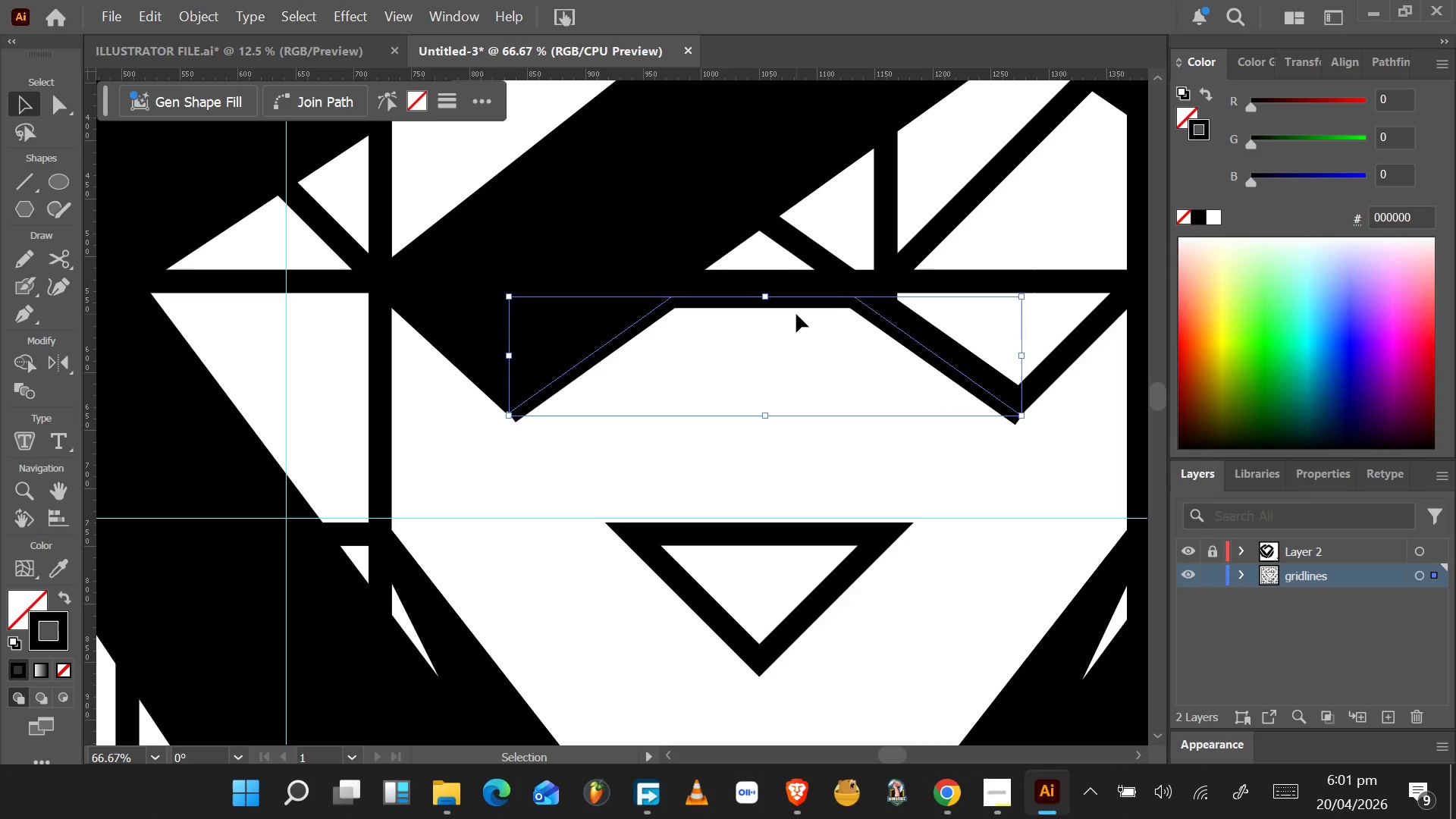 
key(ArrowDown)
 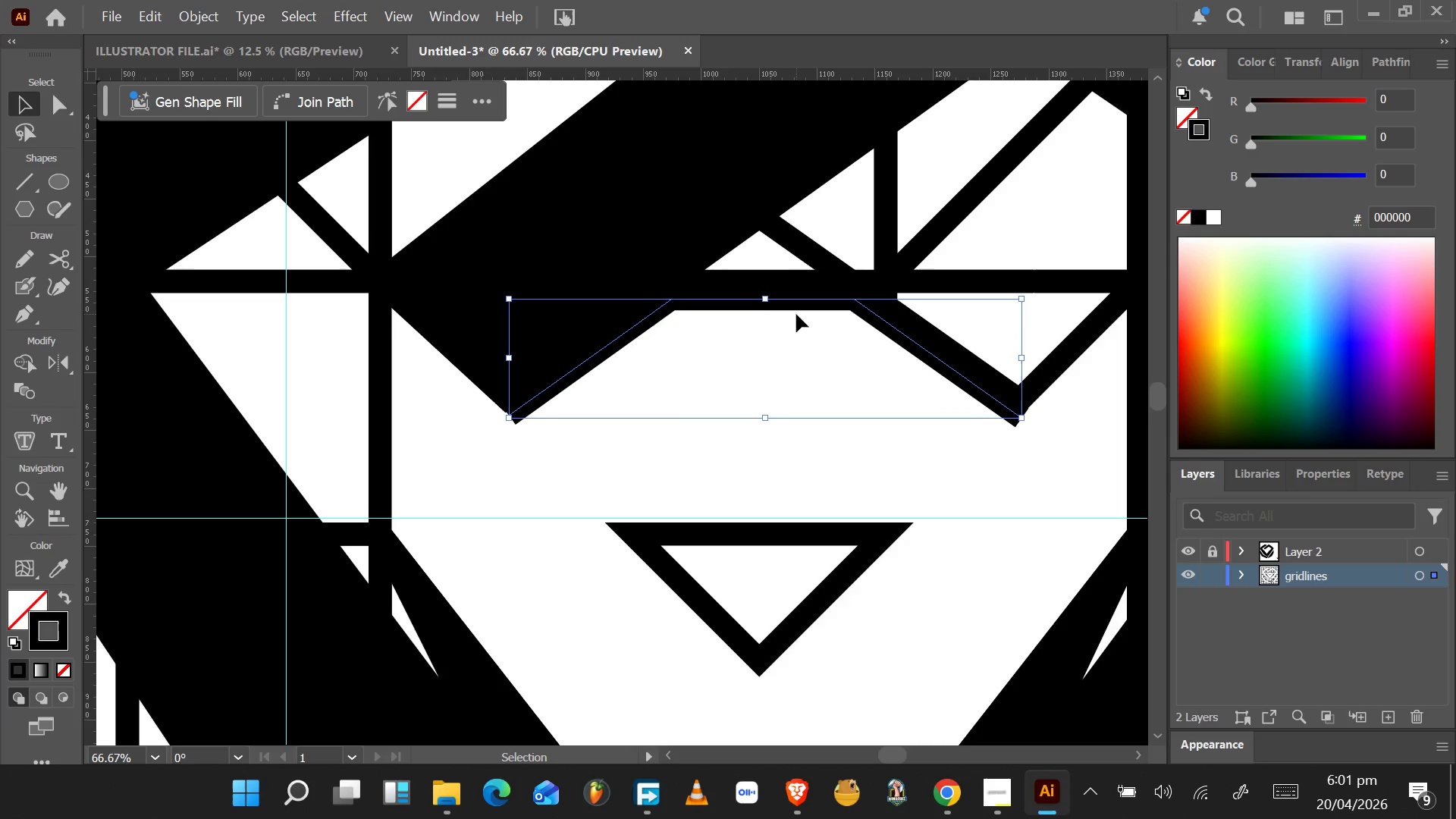 
key(ArrowDown)
 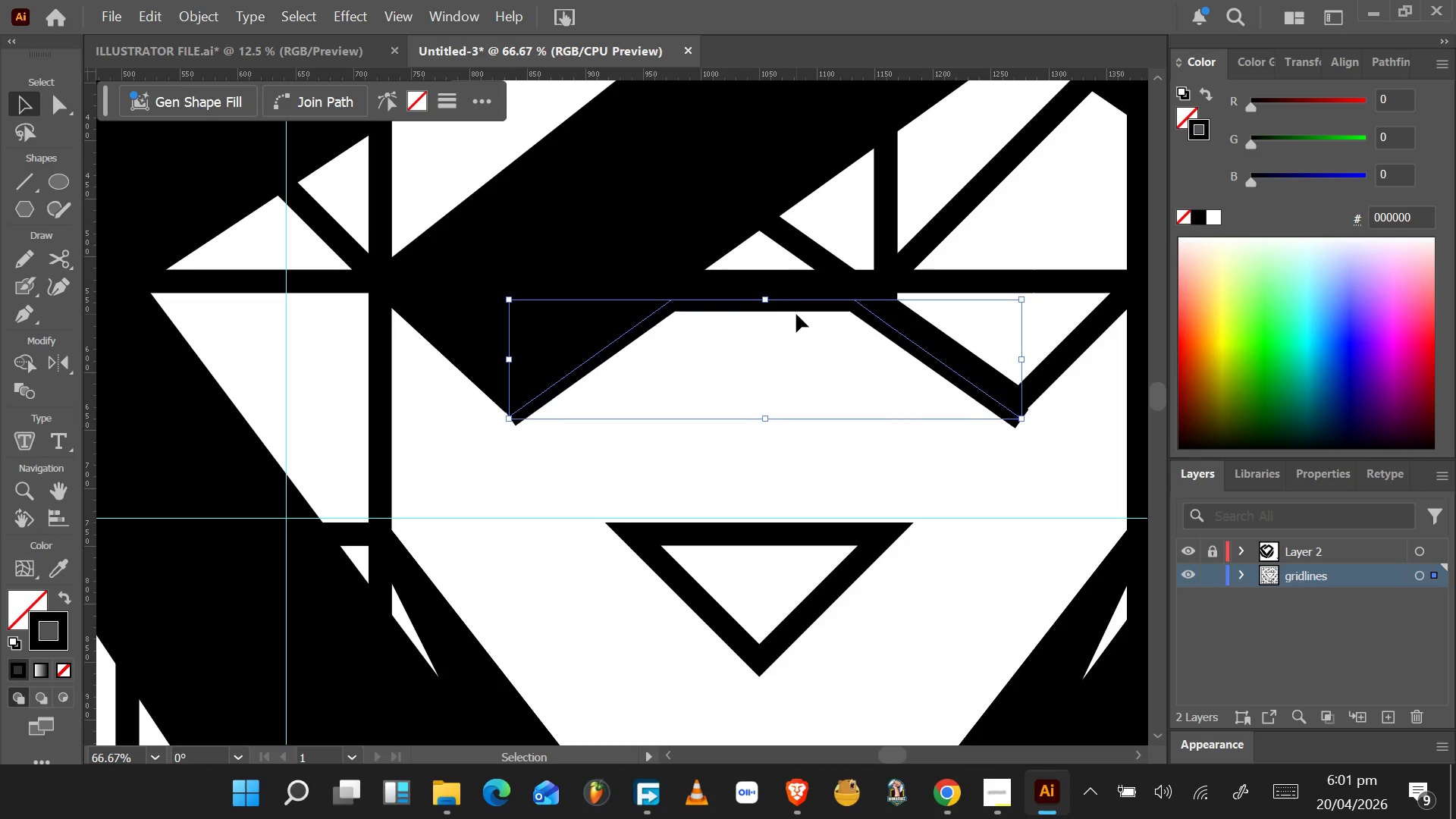 
key(ArrowDown)
 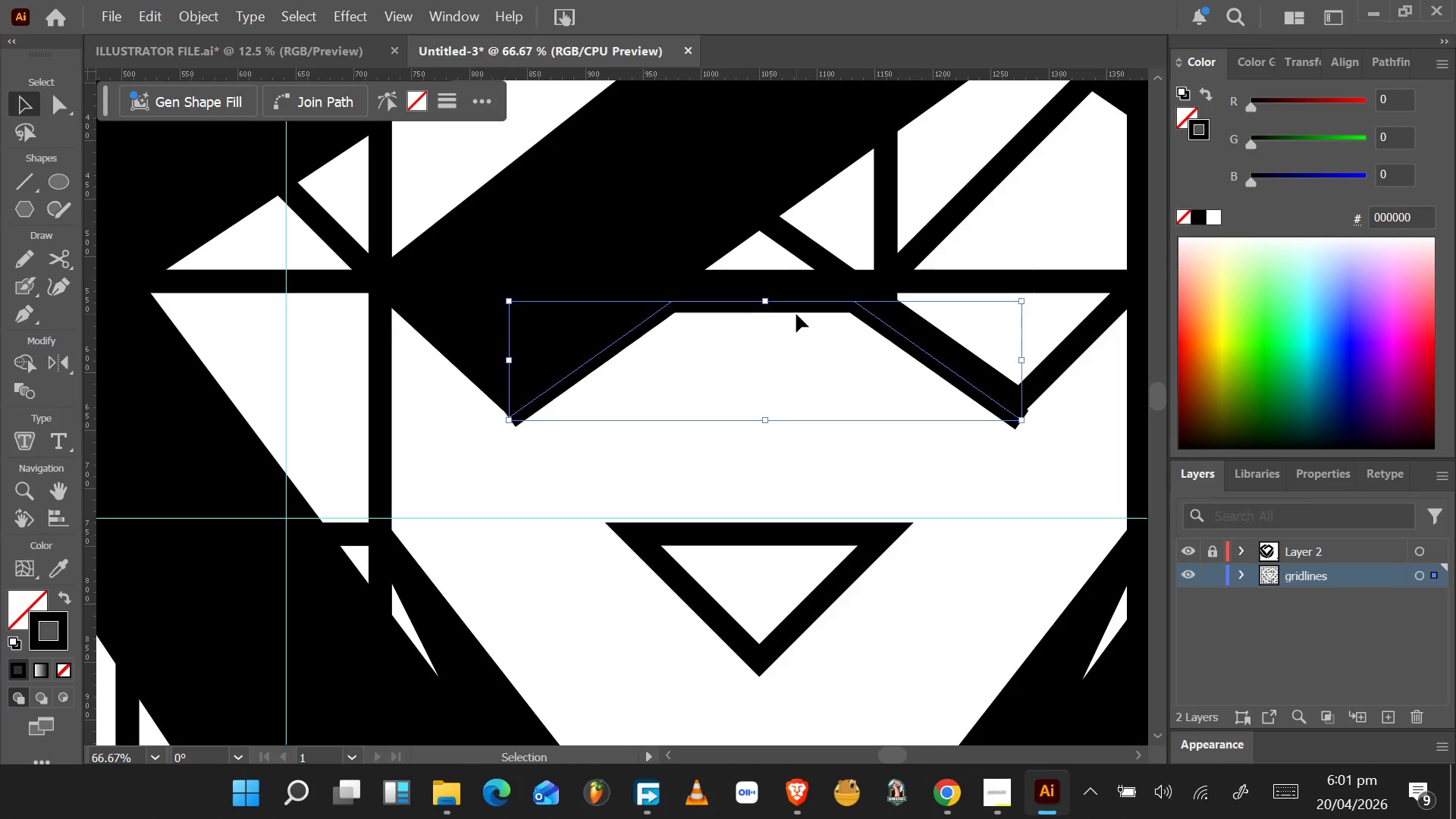 
key(ArrowDown)
 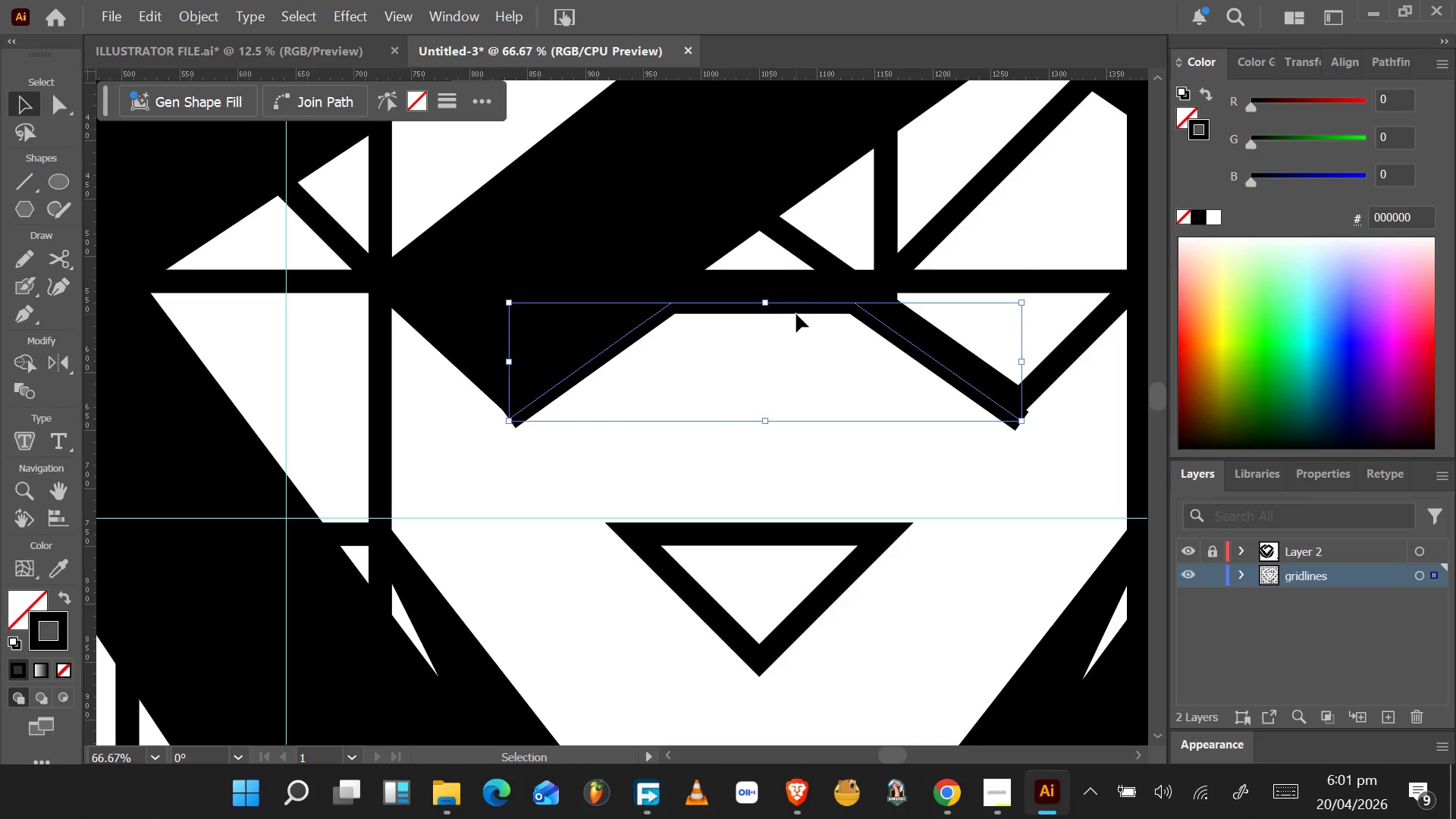 
key(ArrowDown)
 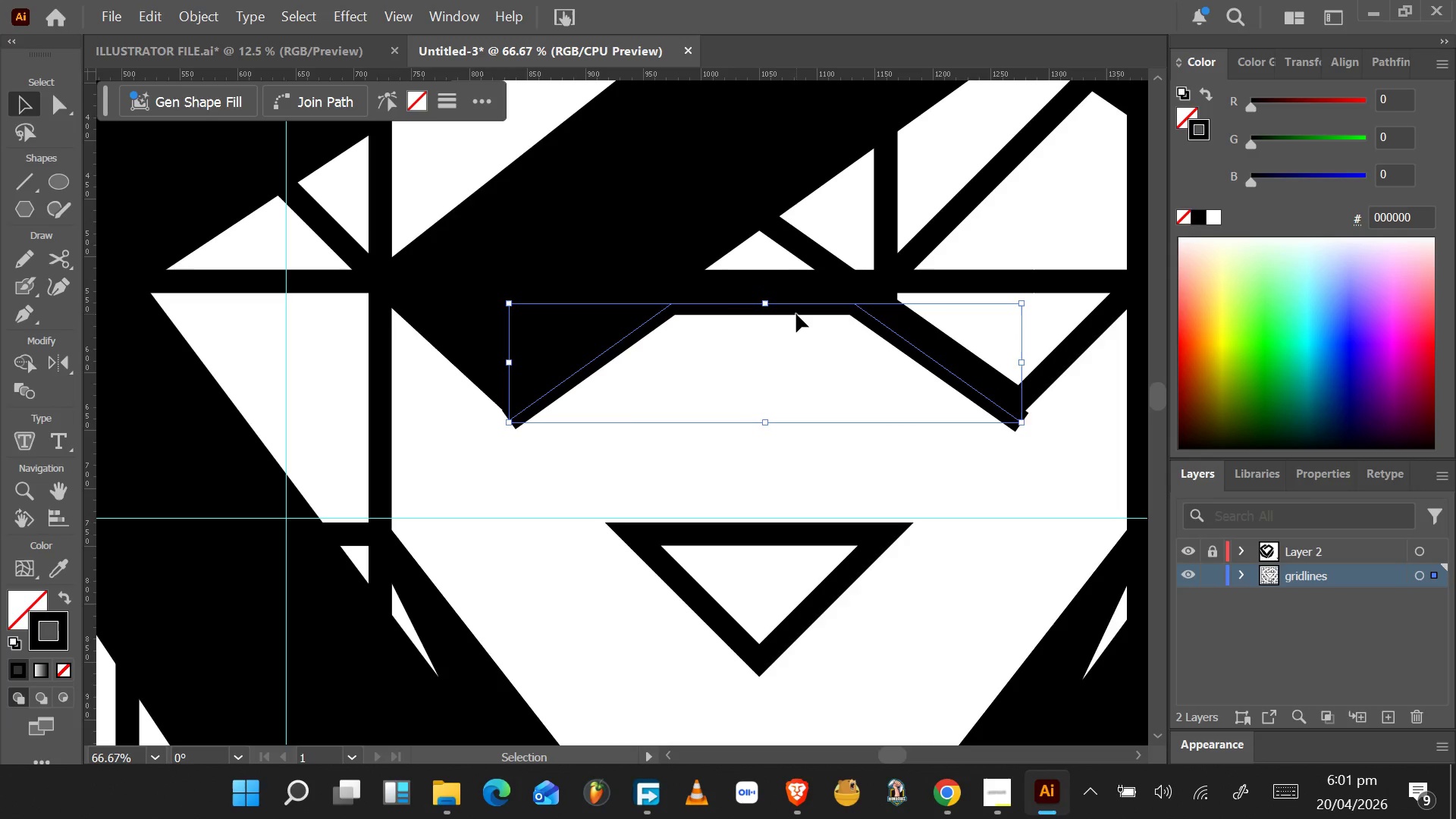 
key(ArrowDown)
 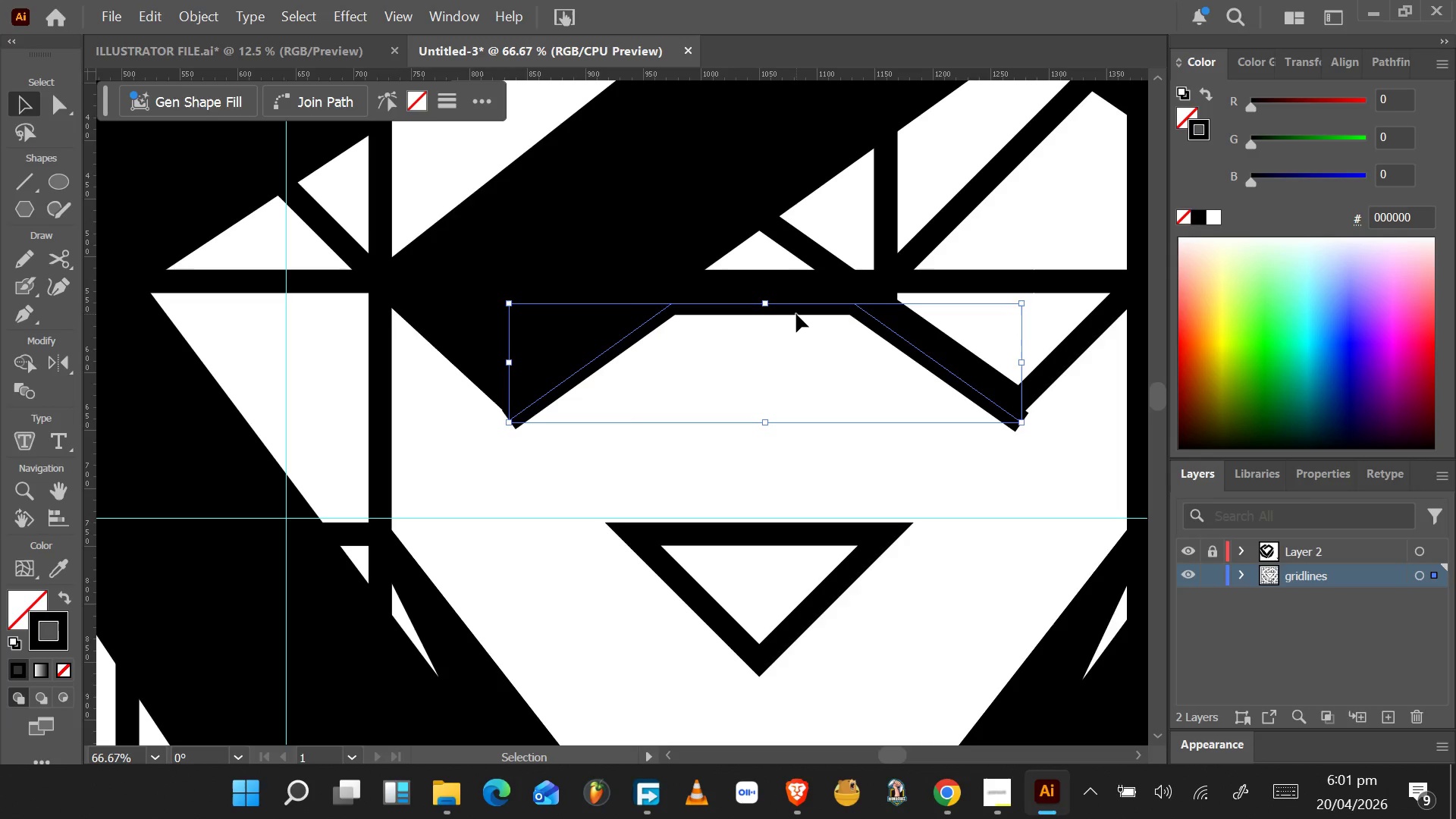 
hold_key(key=ArrowDown, duration=1.5)
 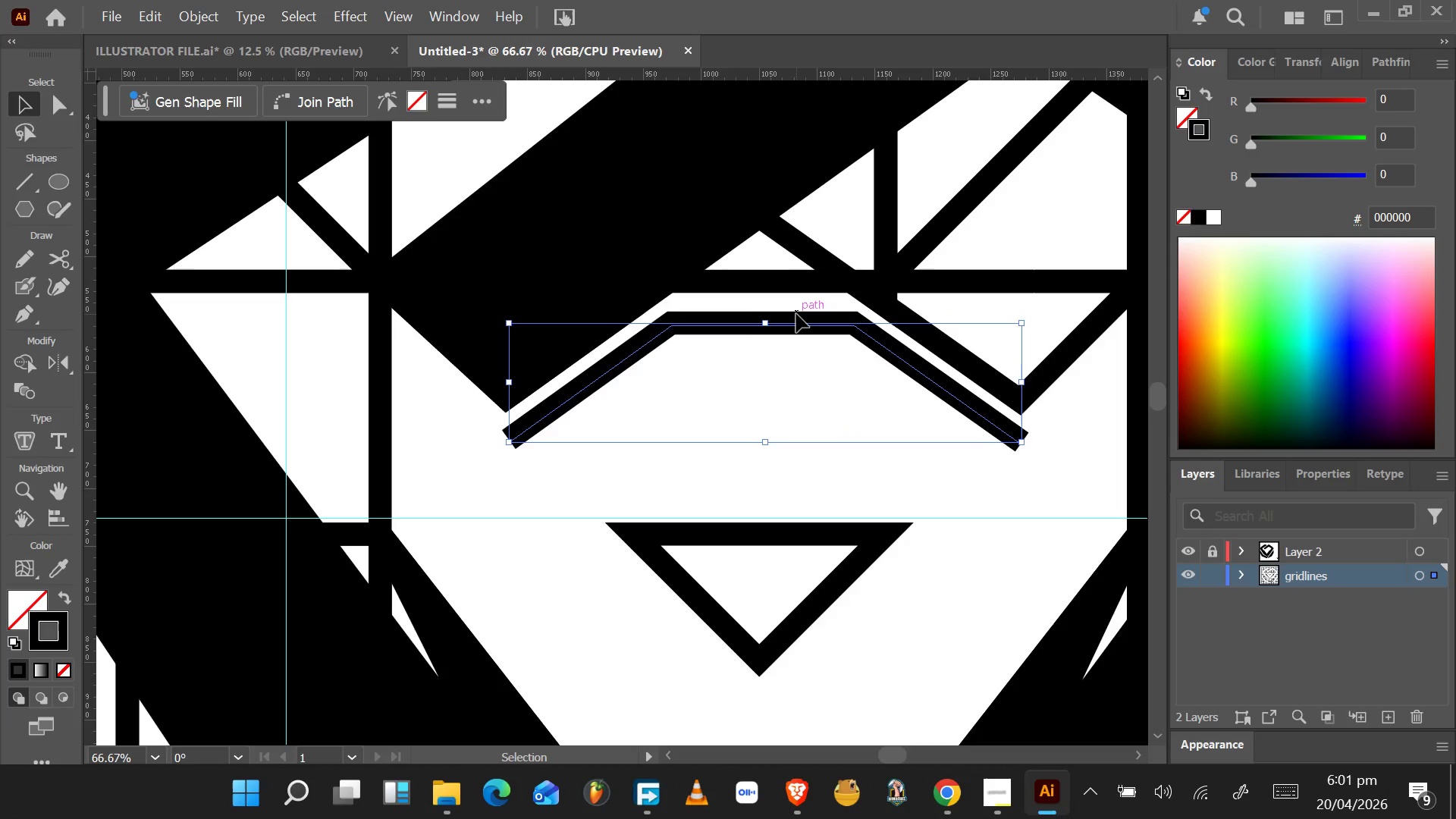 
key(ArrowDown)
 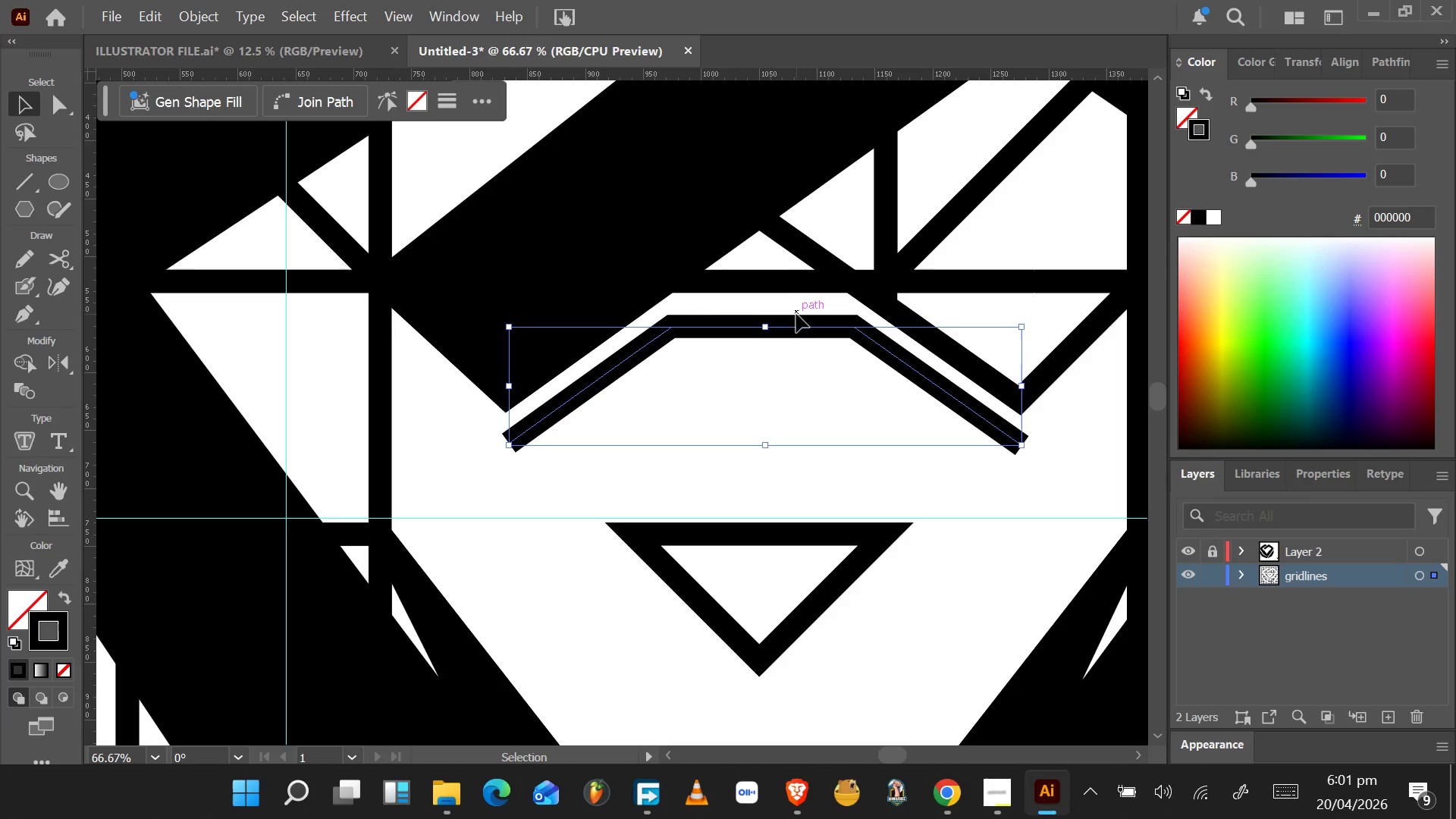 
key(ArrowDown)
 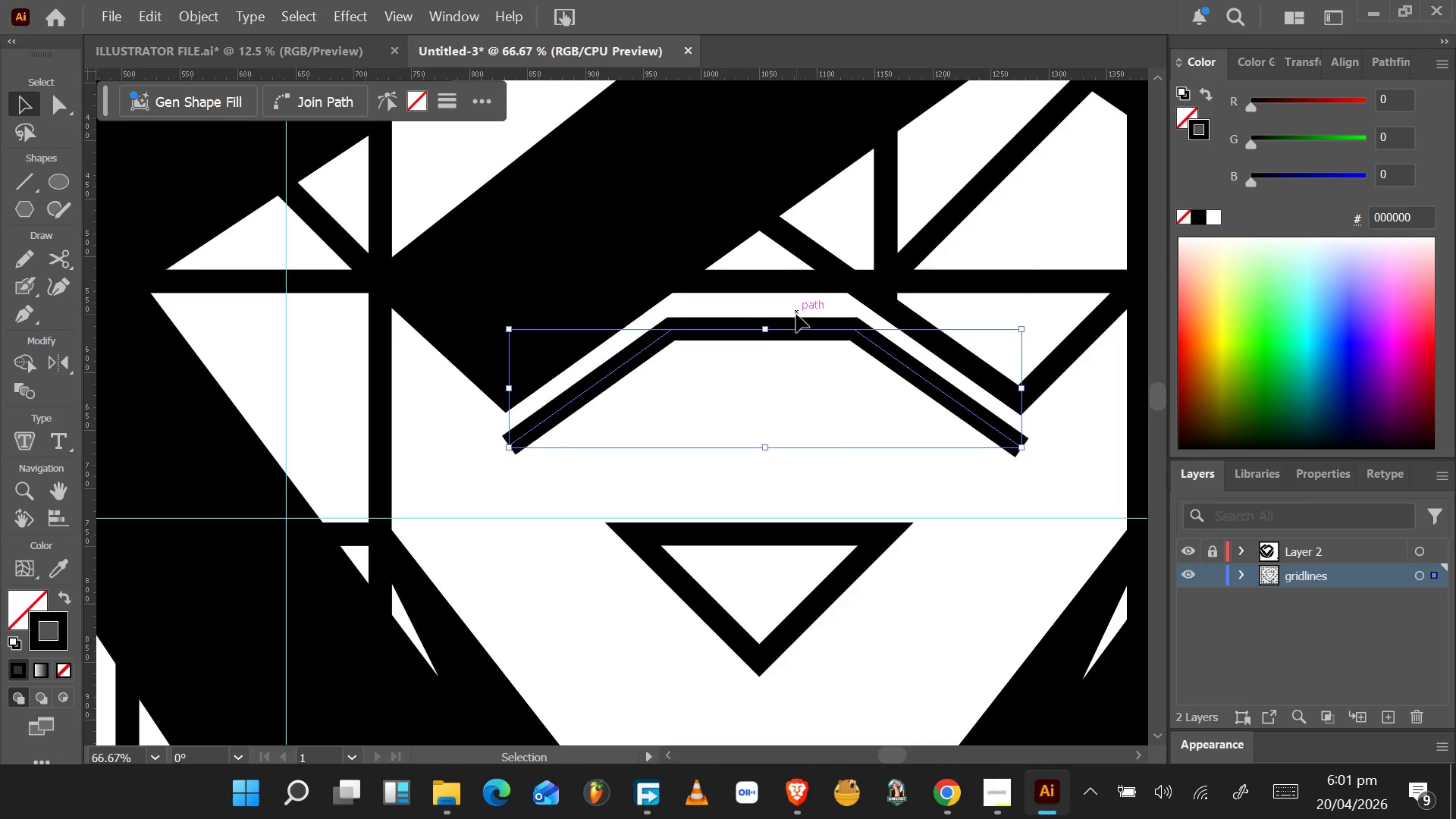 
key(ArrowDown)
 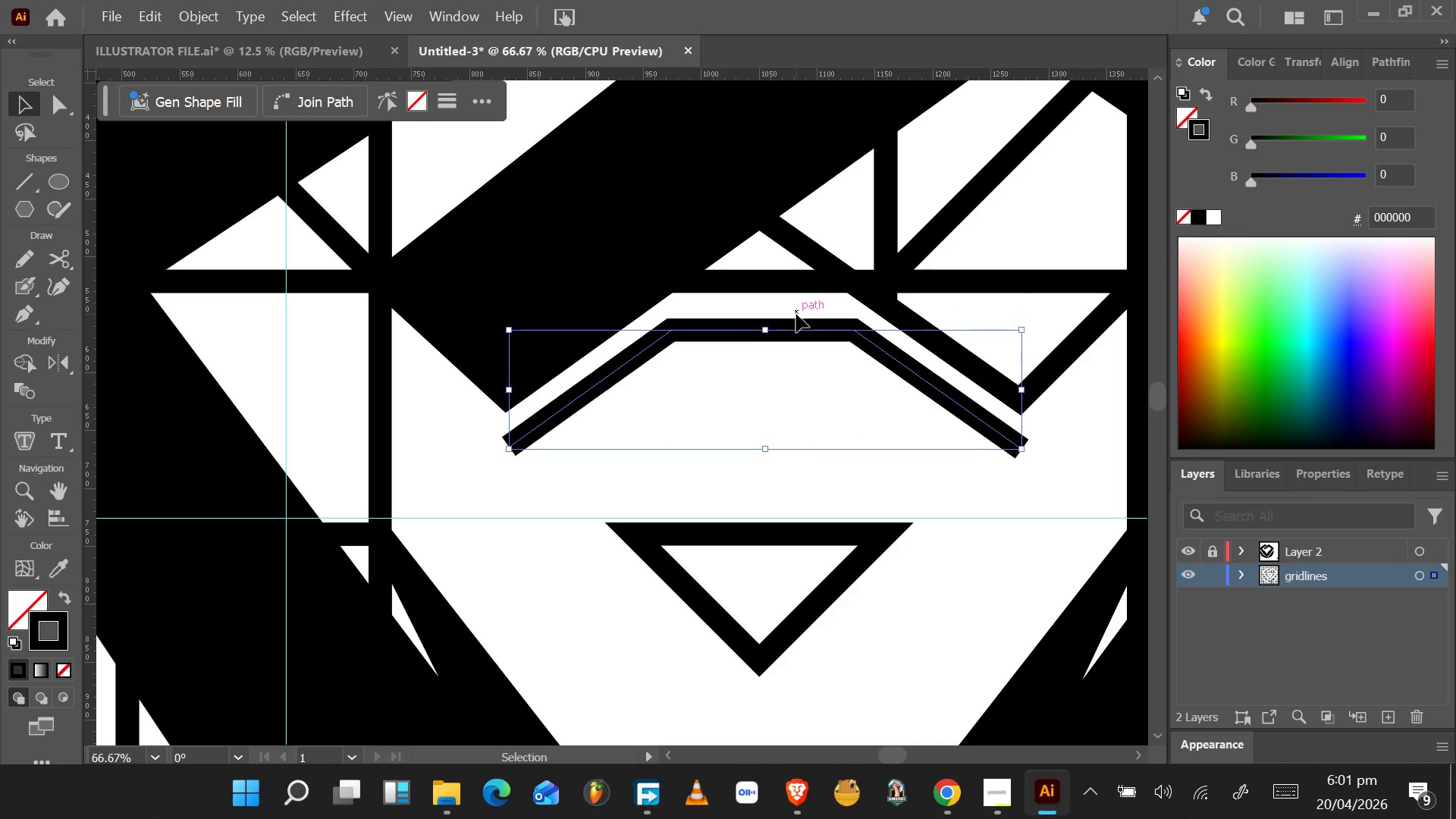 
key(ArrowDown)
 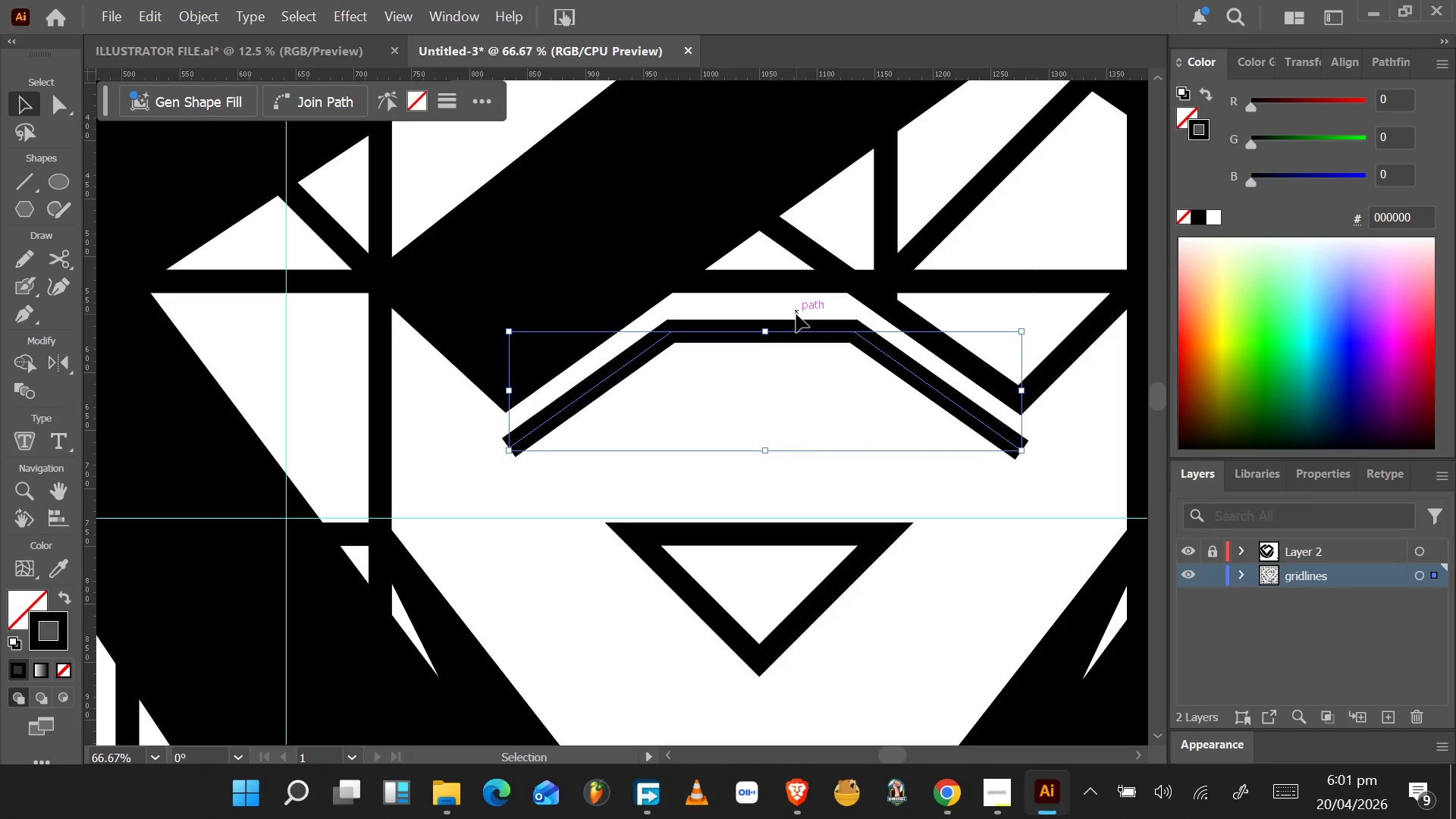 
key(ArrowDown)
 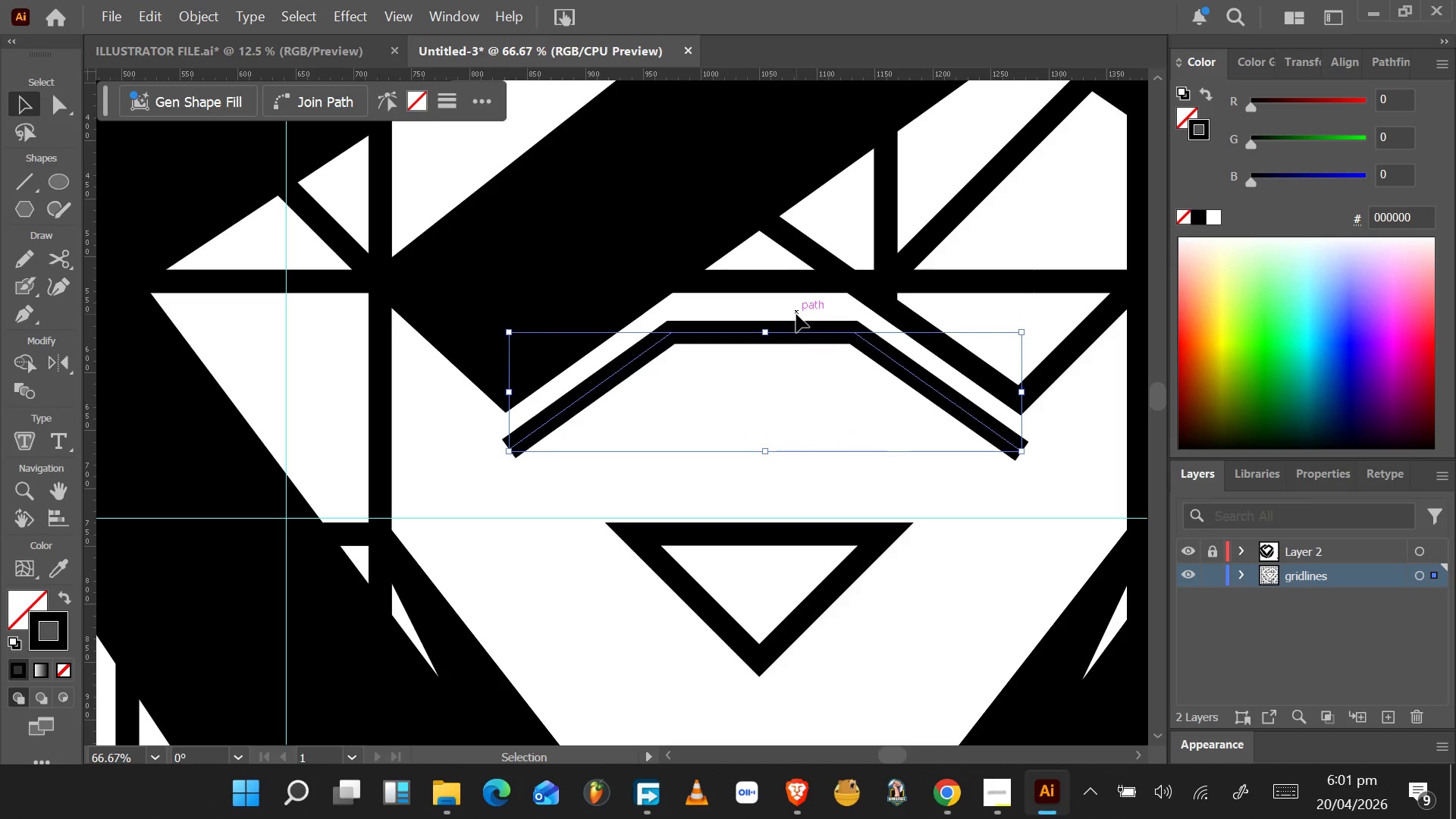 
key(ArrowDown)
 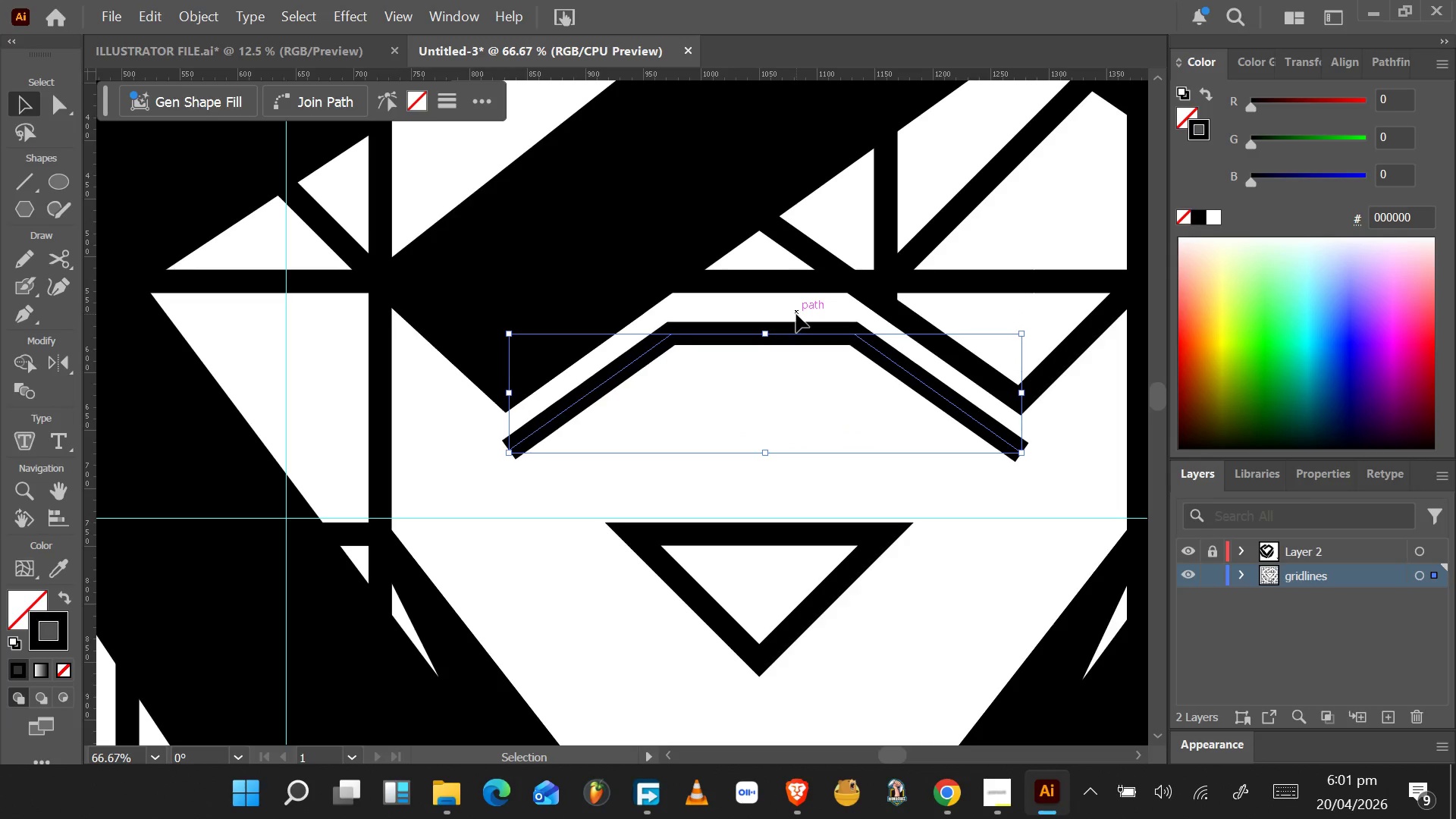 
key(ArrowDown)
 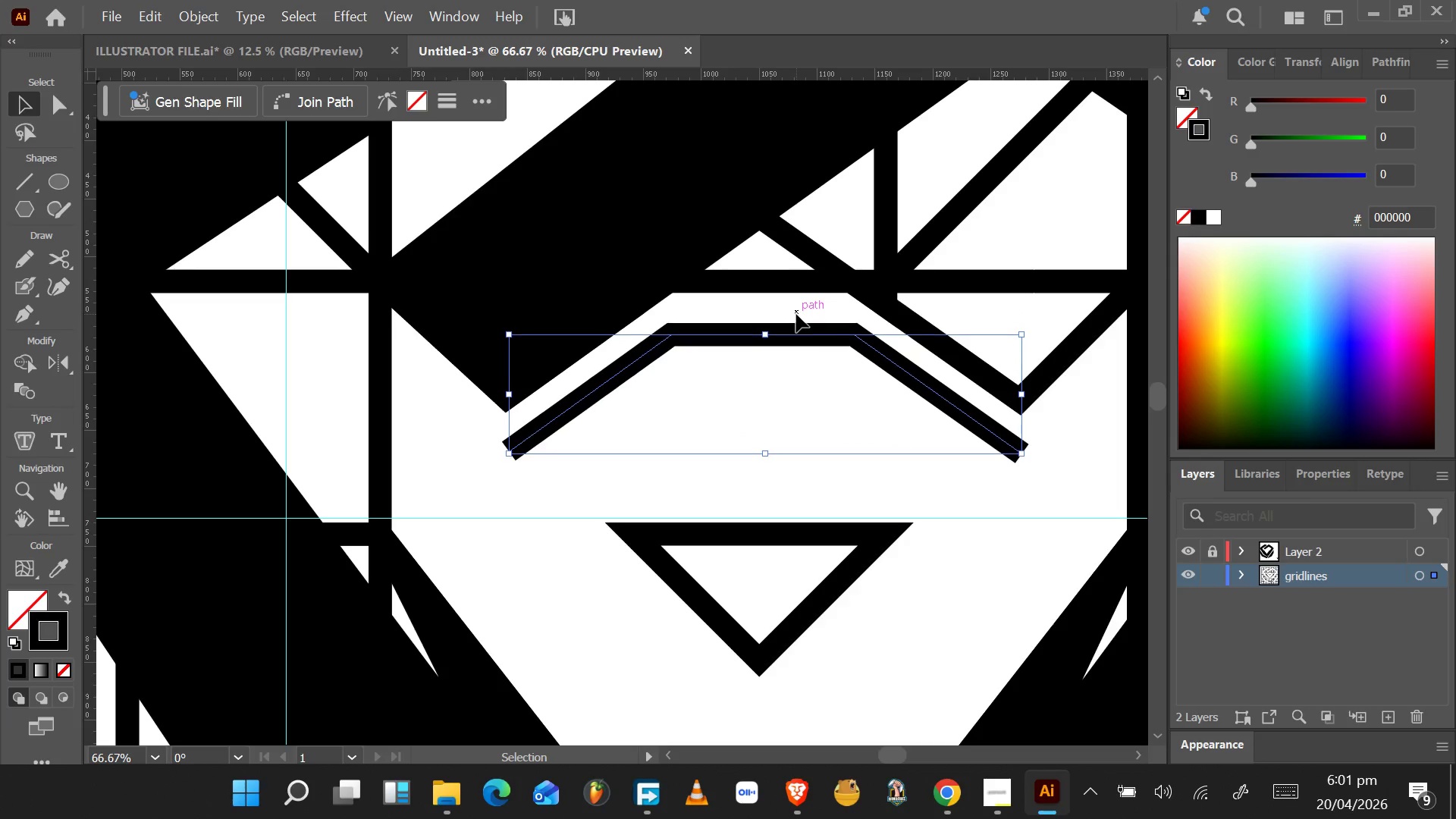 
key(ArrowDown)
 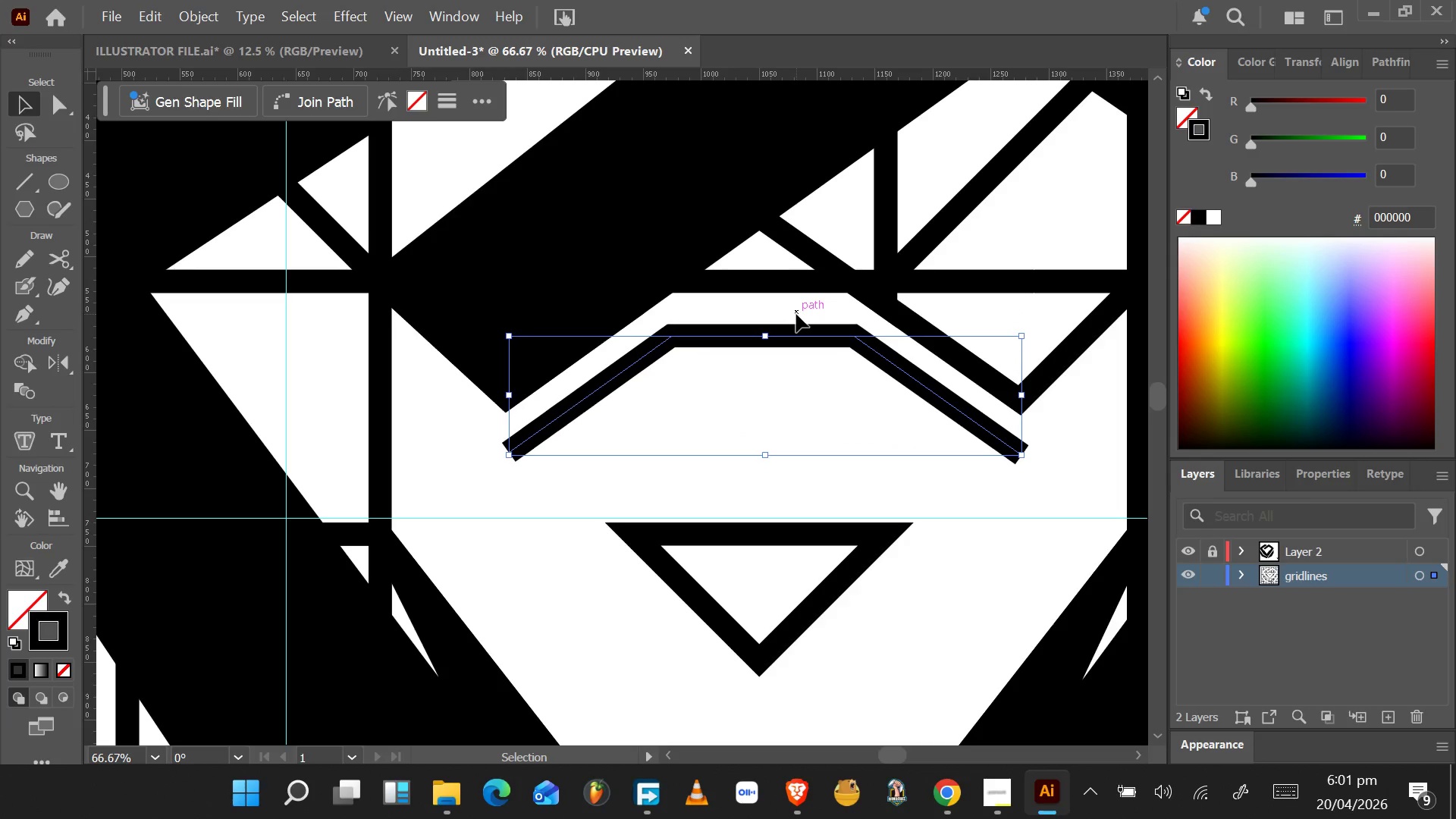 
key(ArrowDown)
 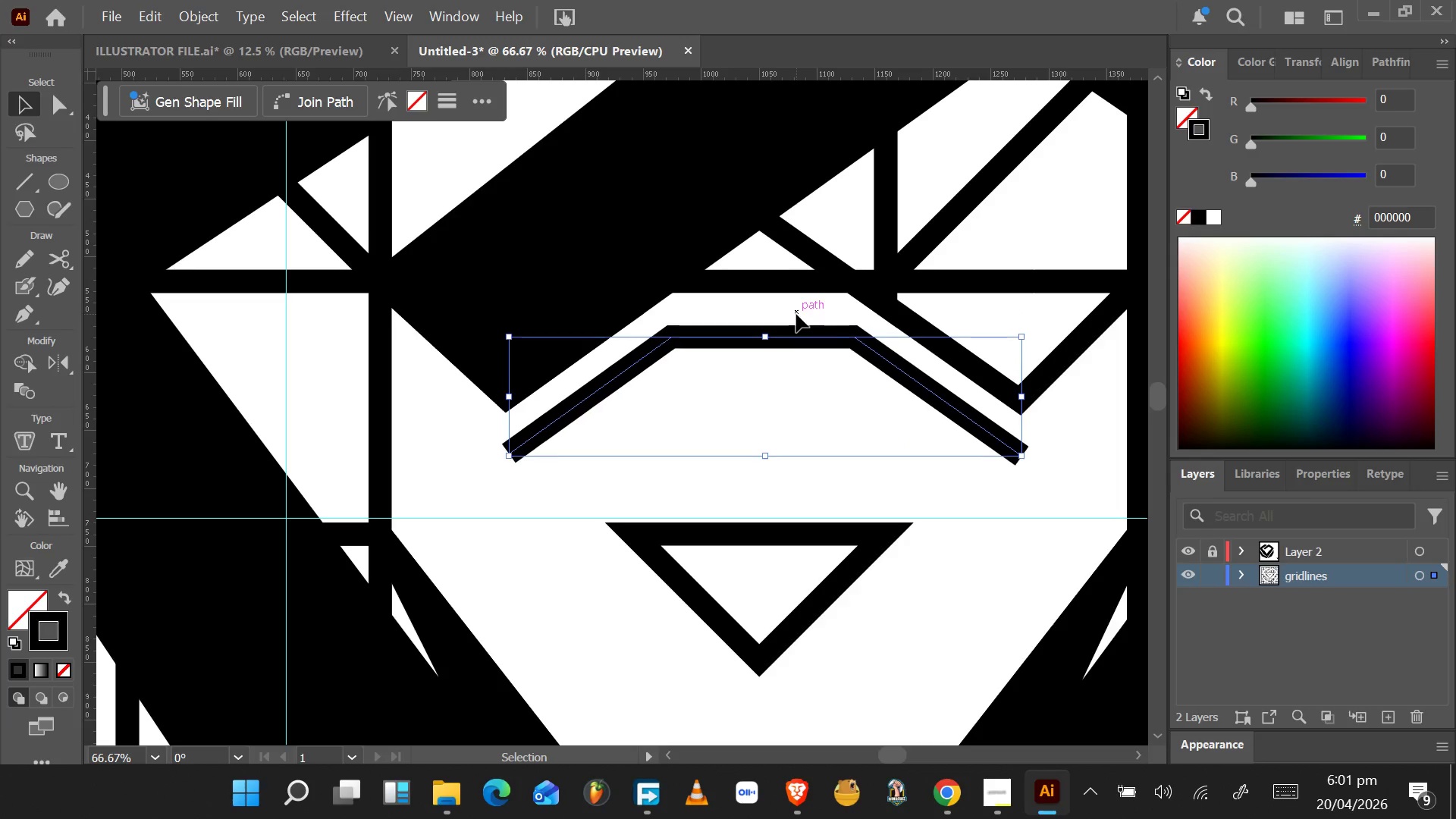 
key(ArrowDown)
 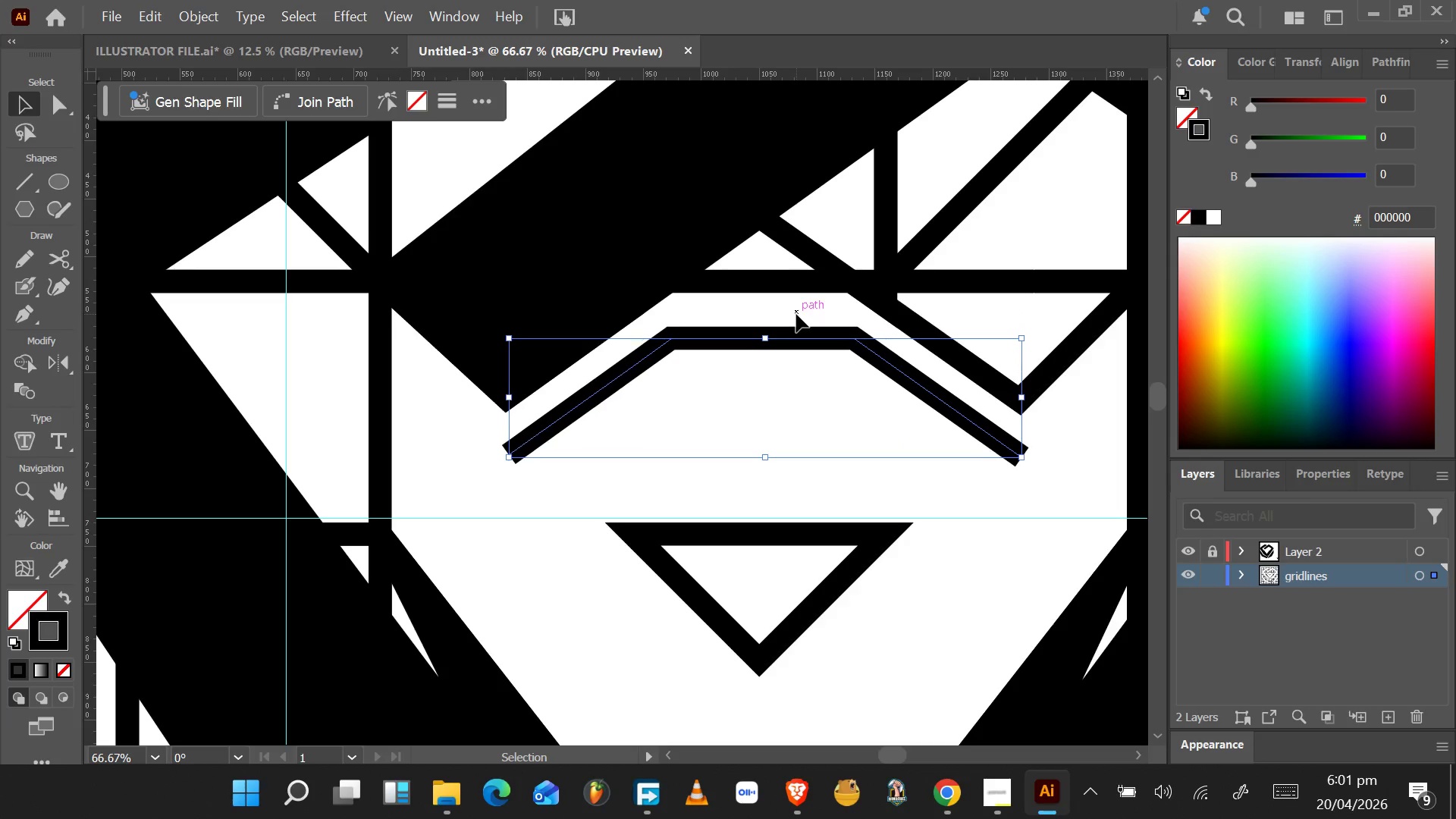 
key(ArrowDown)
 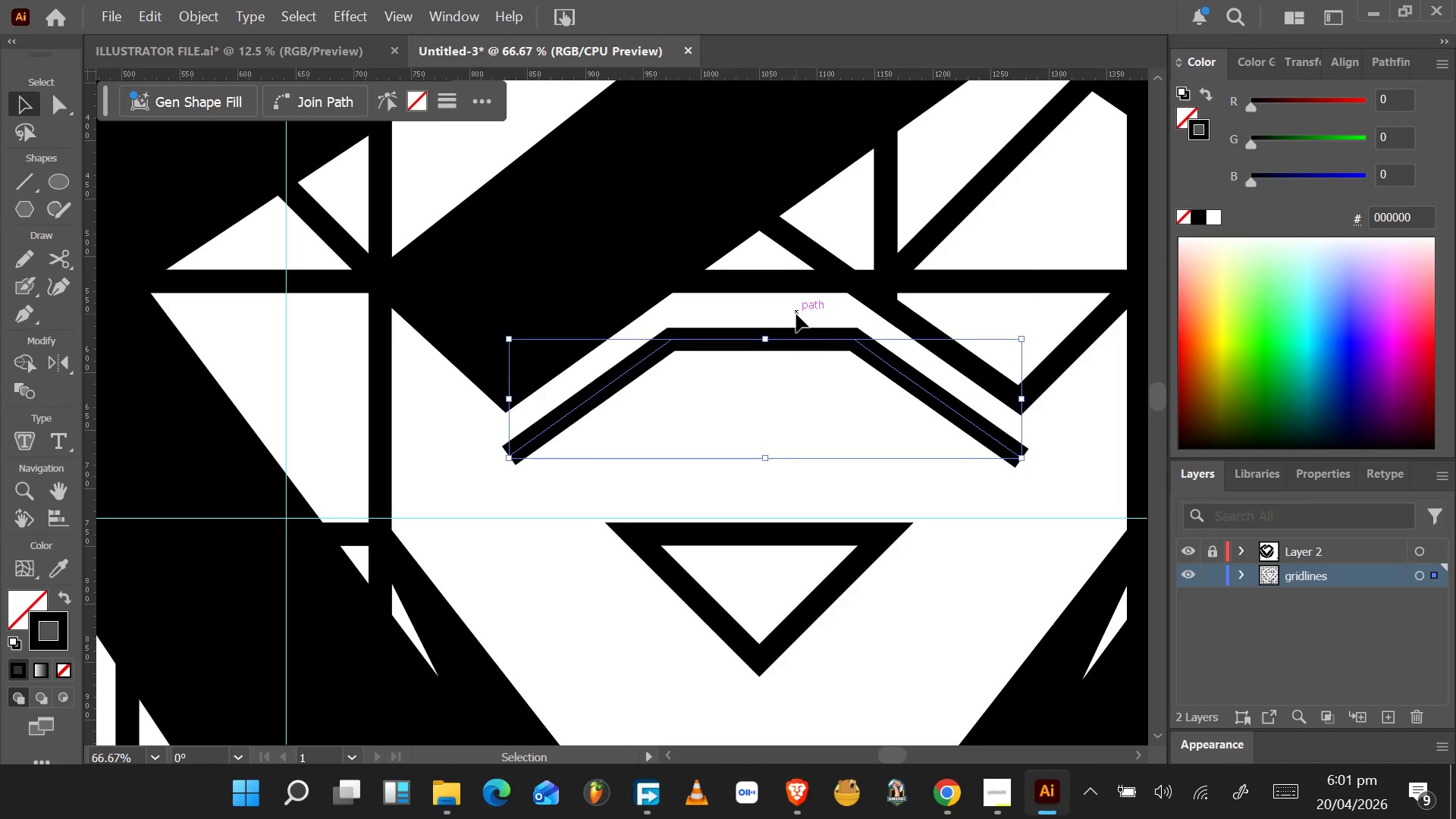 
key(ArrowDown)
 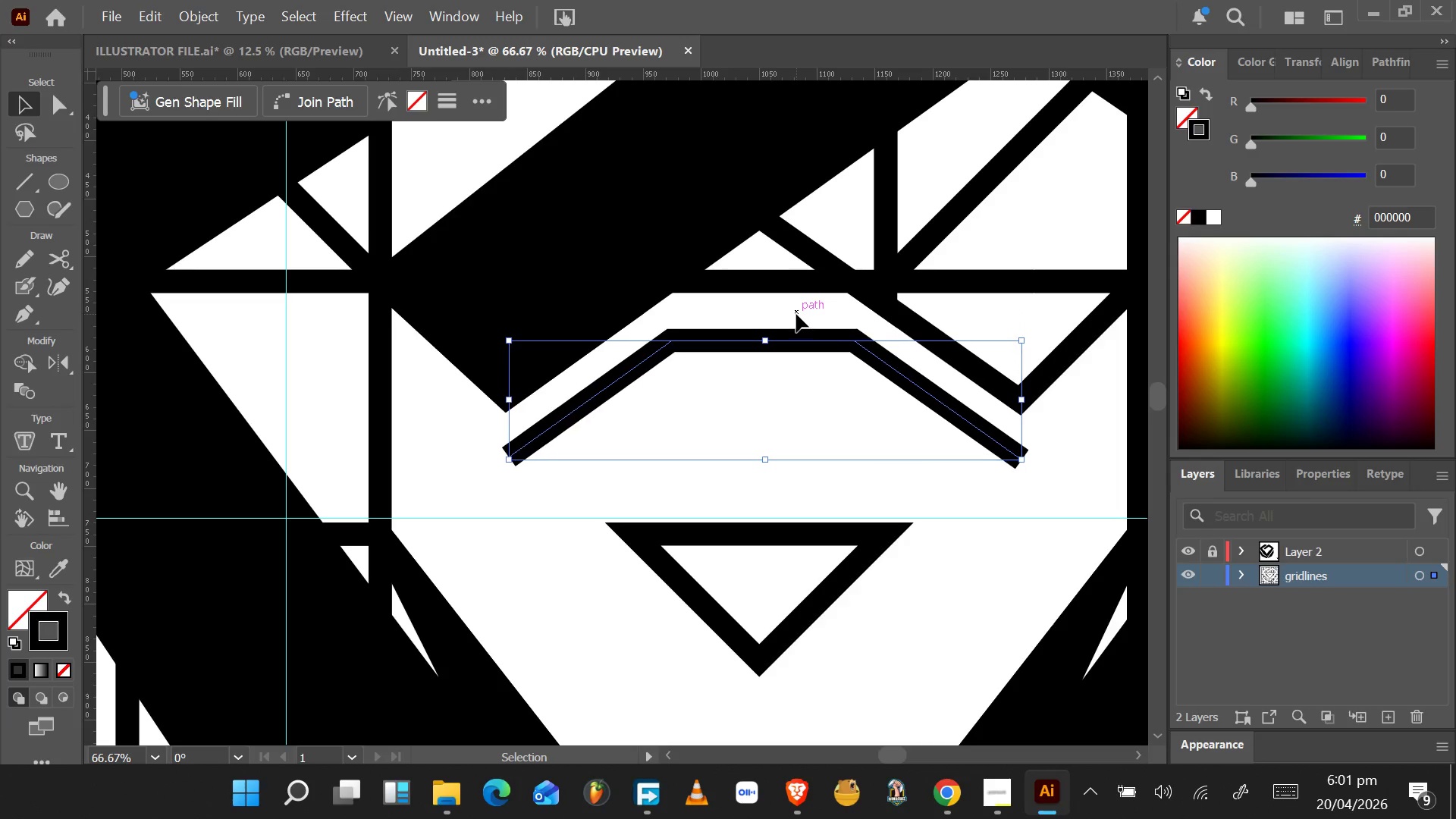 
key(ArrowDown)
 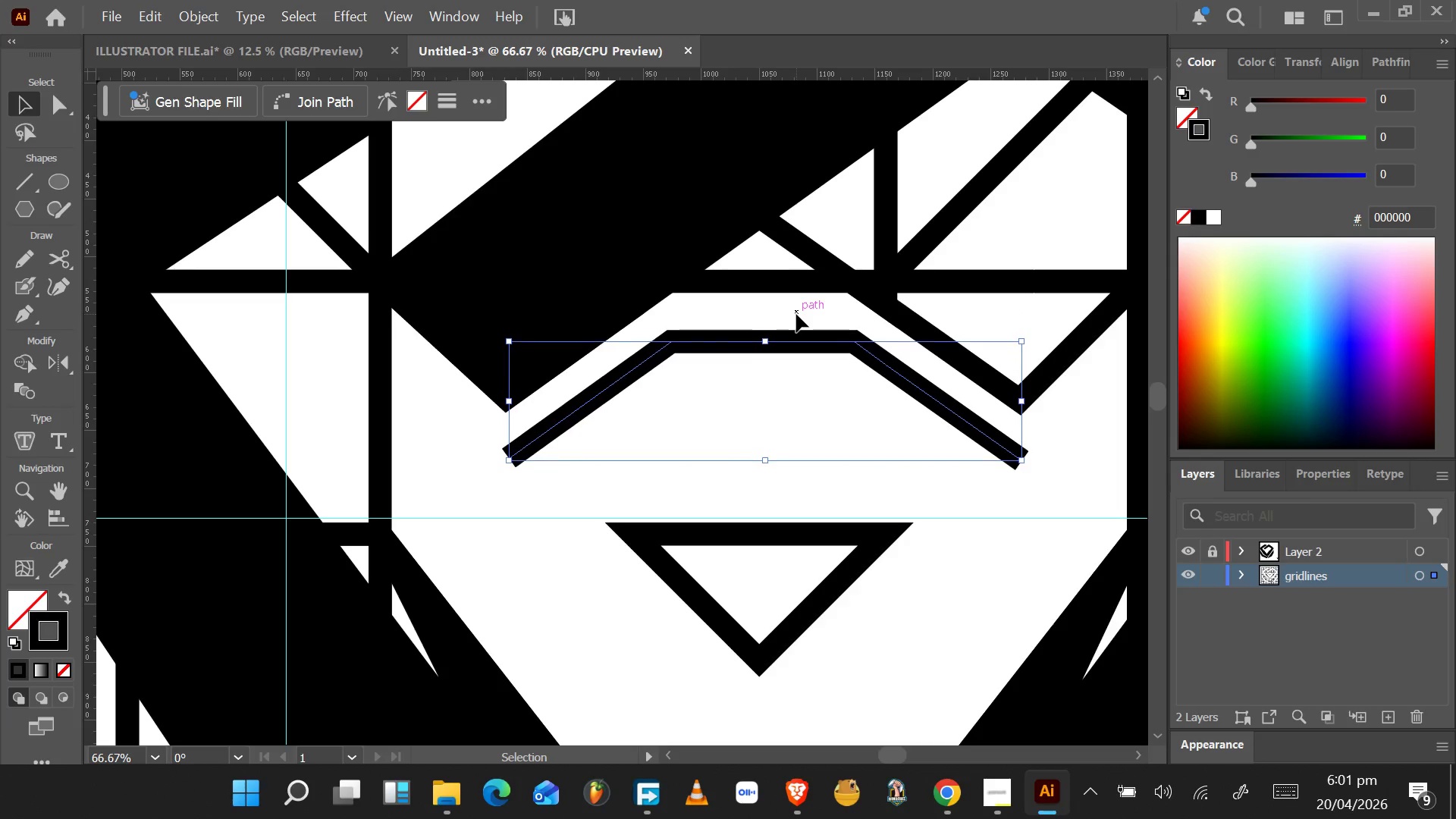 
hold_key(key=ArrowDown, duration=1.03)
 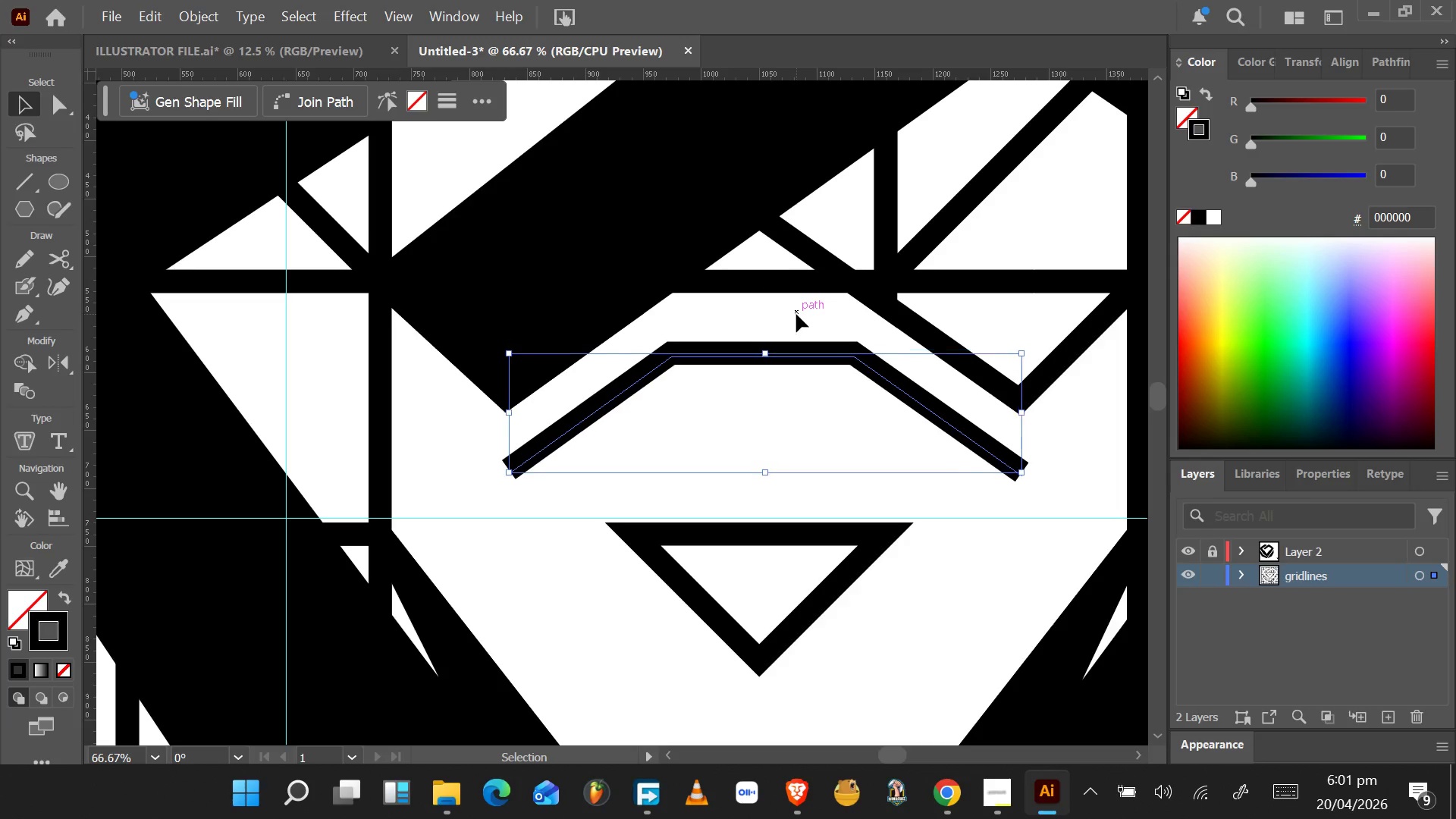 
key(ArrowDown)
 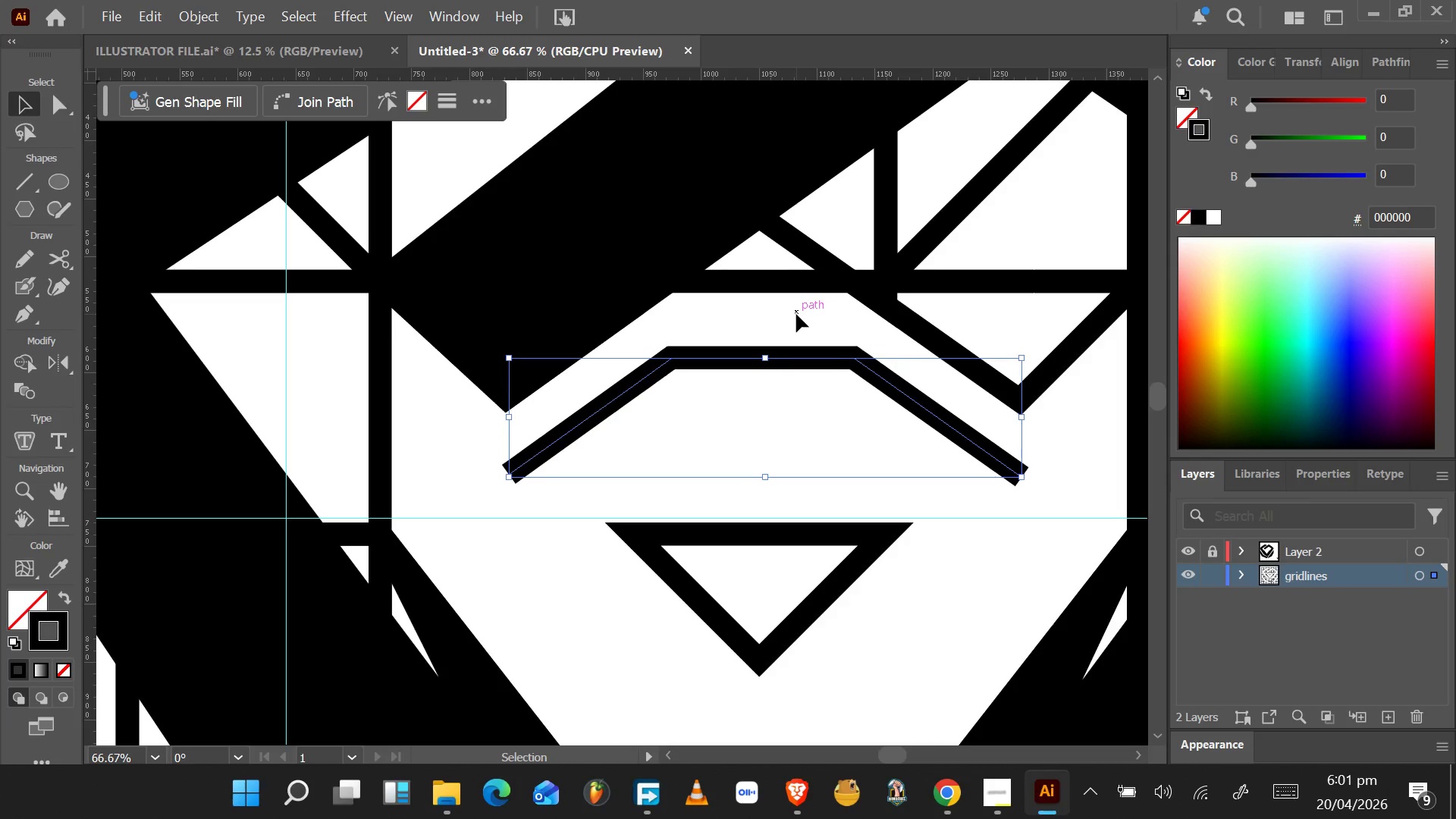 
key(ArrowDown)
 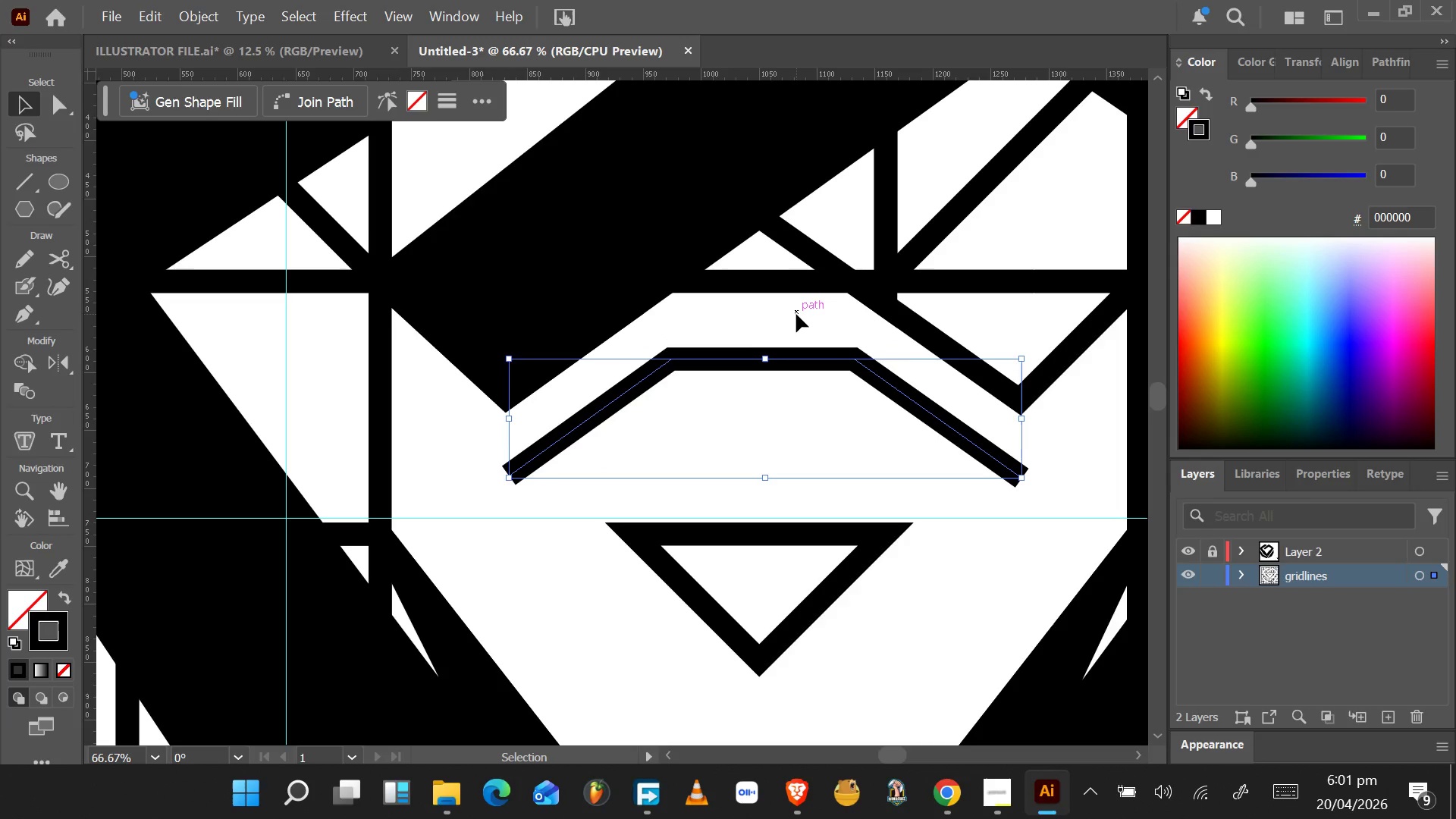 
key(ArrowDown)
 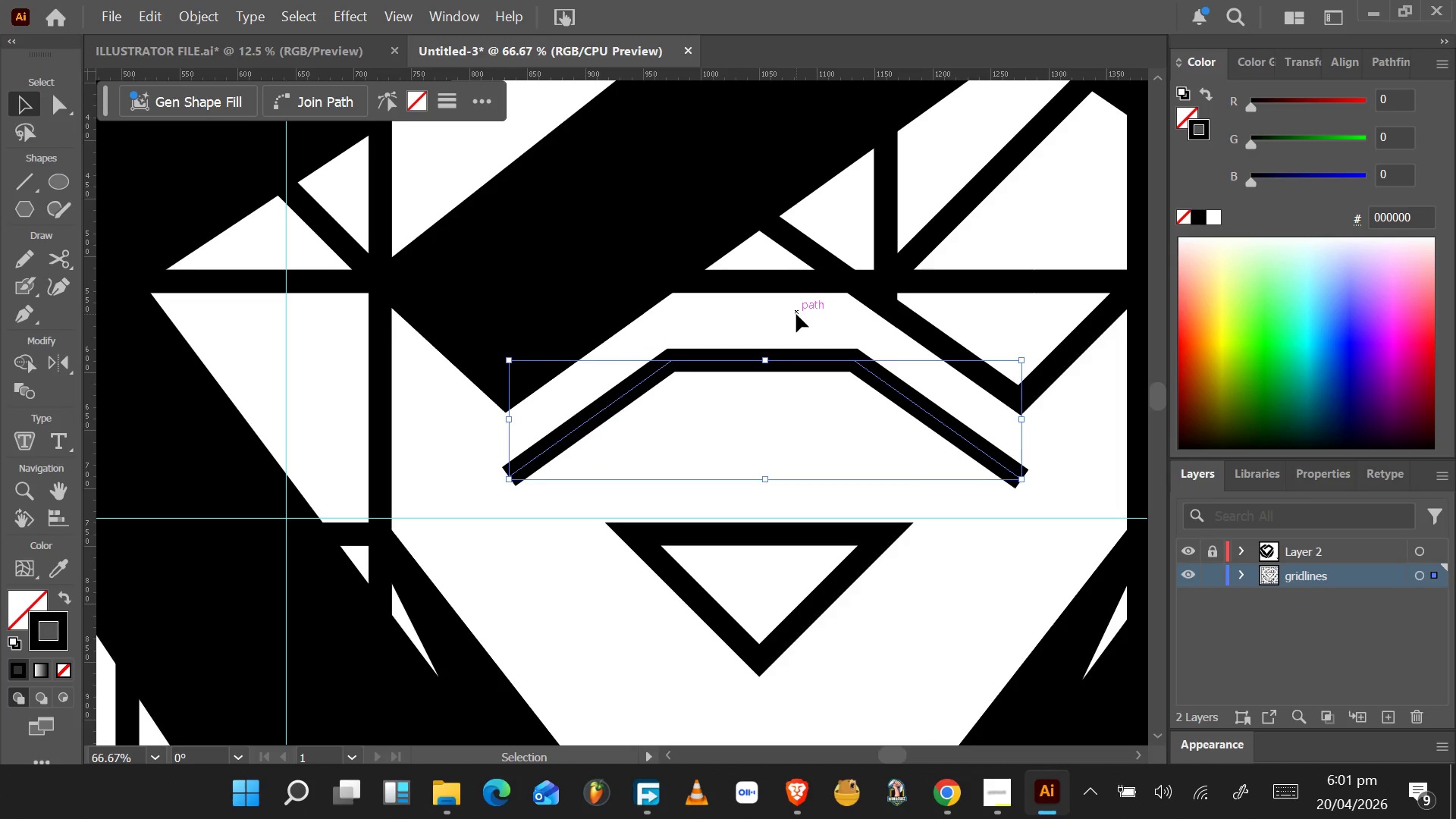 
key(ArrowDown)
 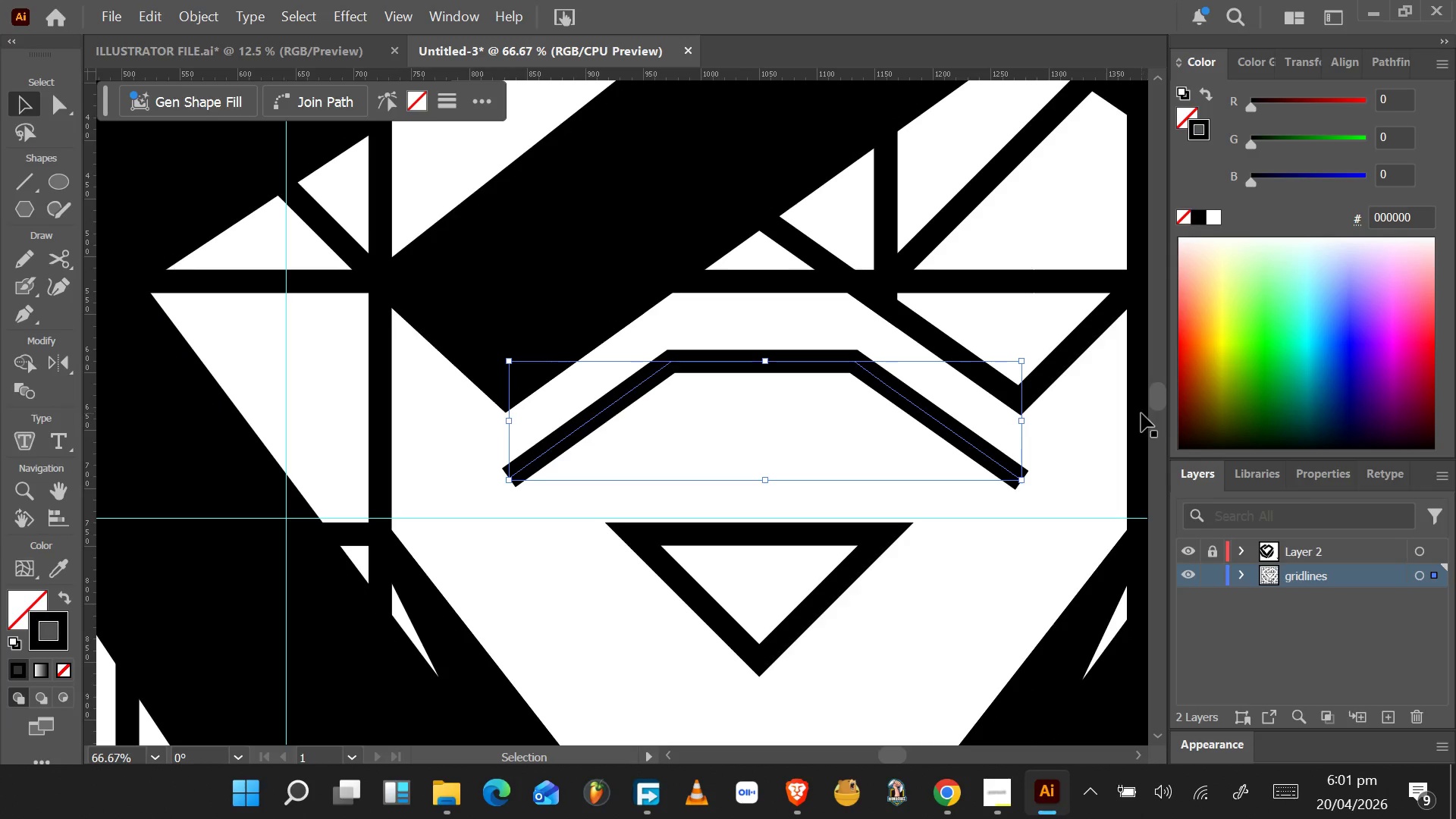 
wait(12.78)
 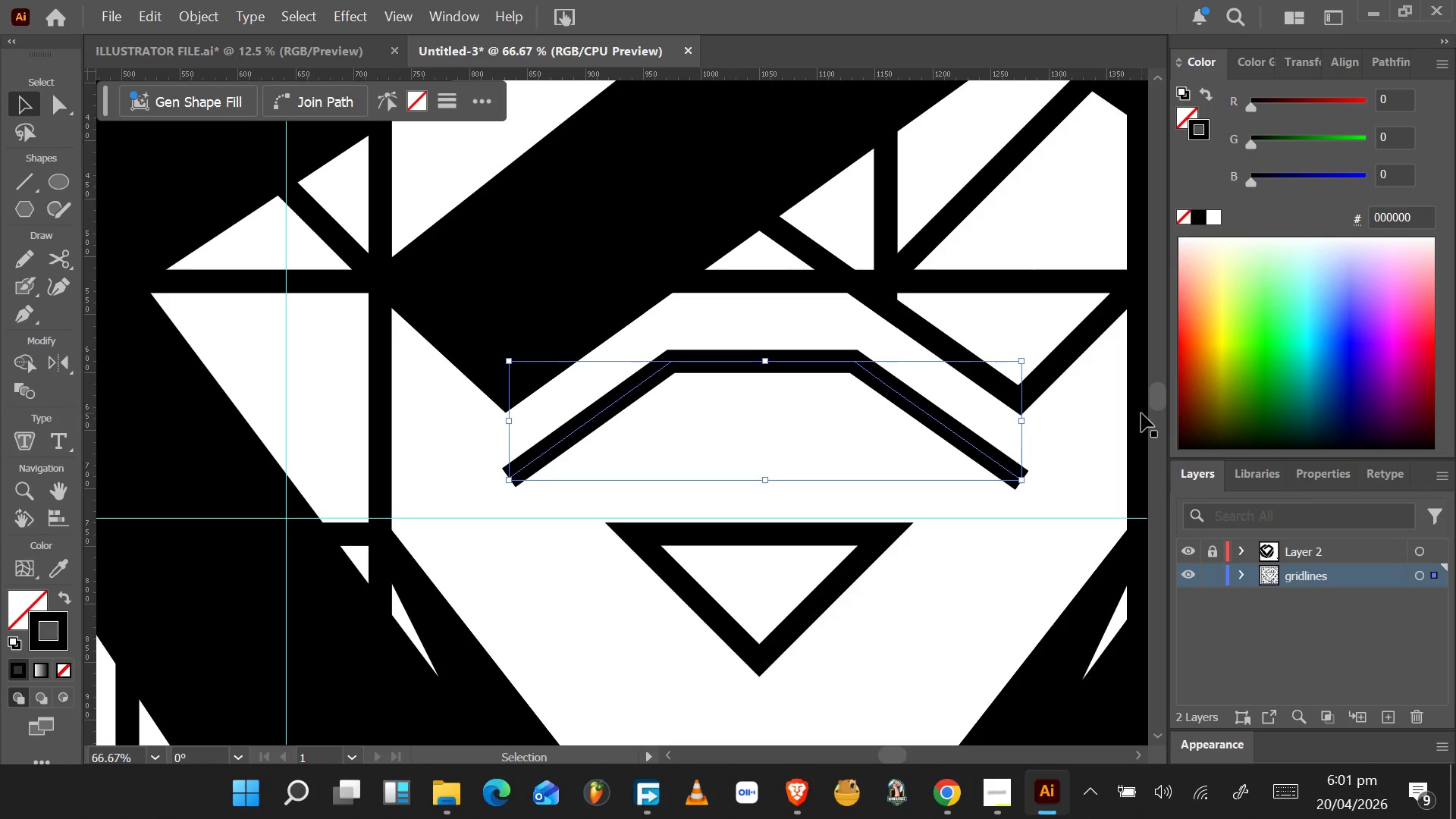 
left_click([1319, 471])
 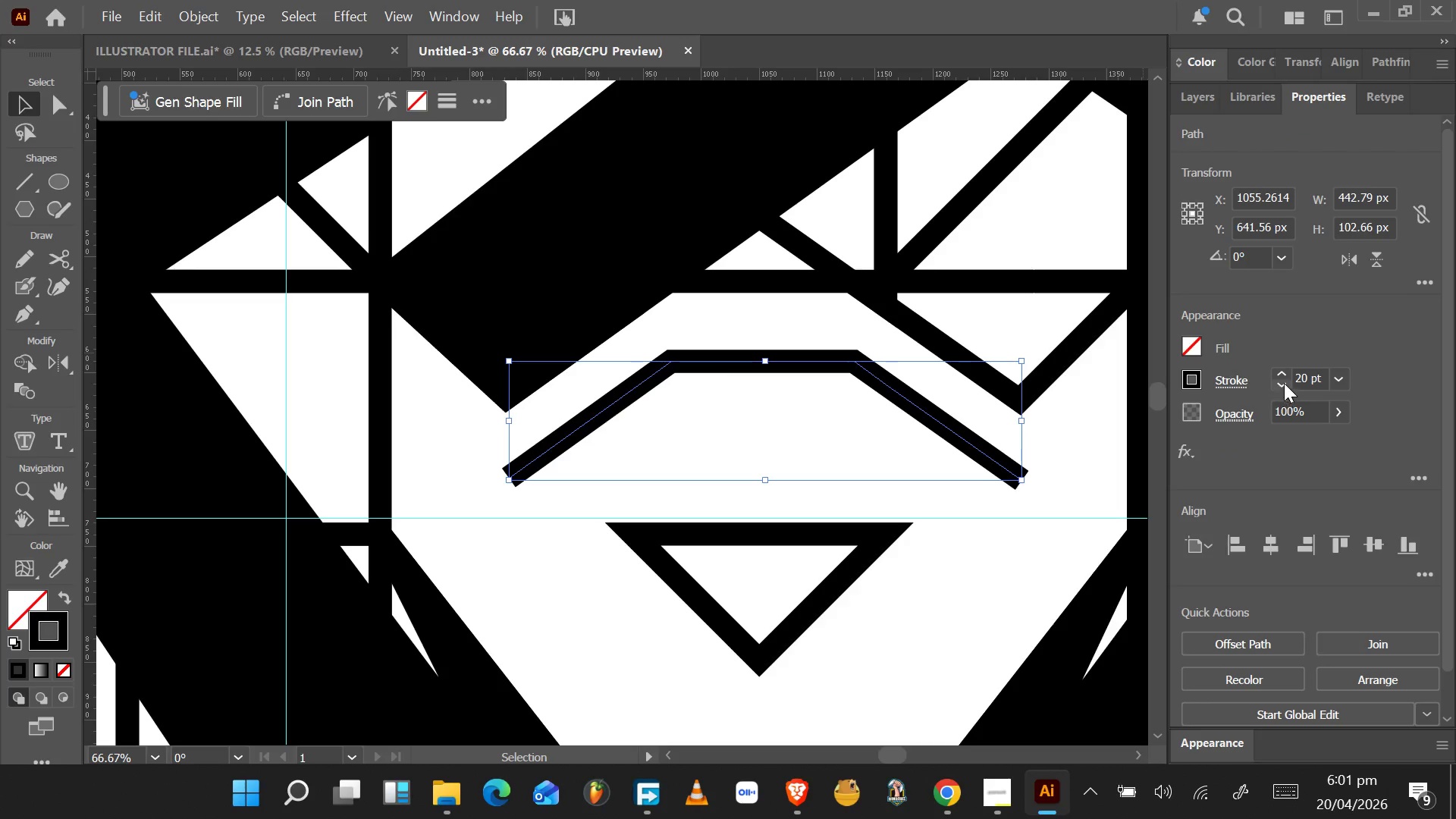 
left_click_drag(start_coordinate=[1282, 374], to_coordinate=[1278, 374])
 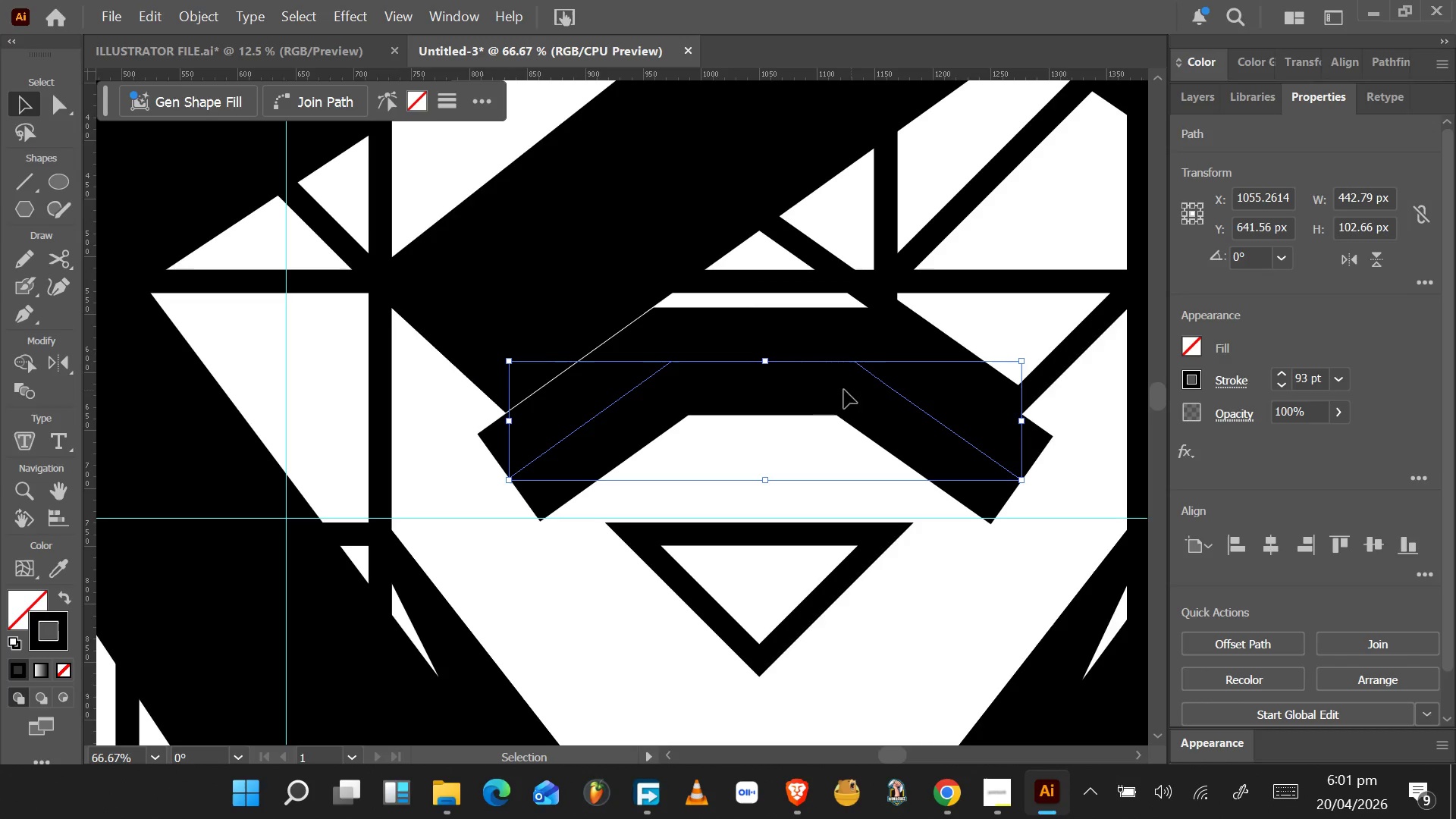 
left_click_drag(start_coordinate=[812, 386], to_coordinate=[810, 413])
 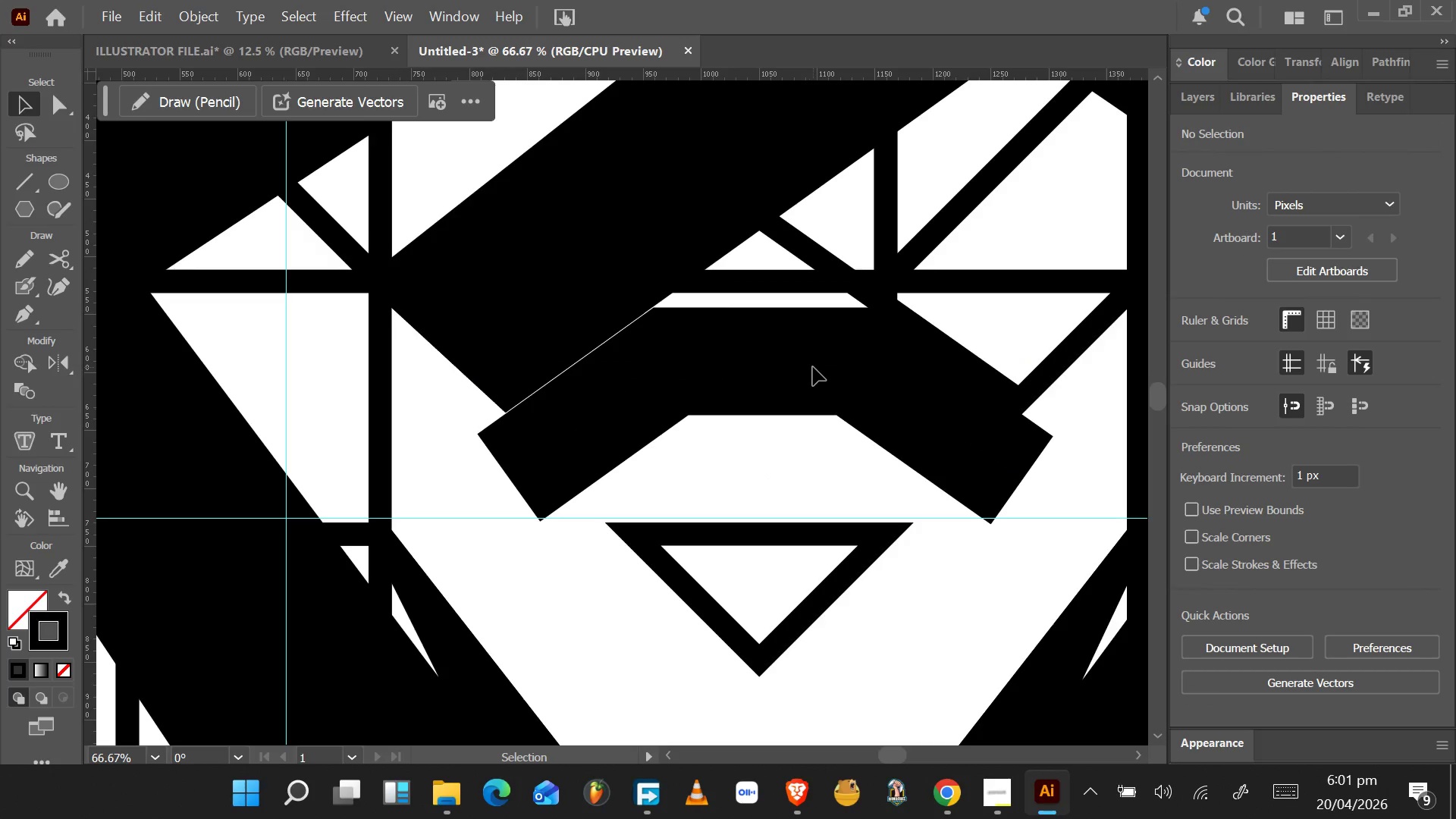 
left_click([813, 360])
 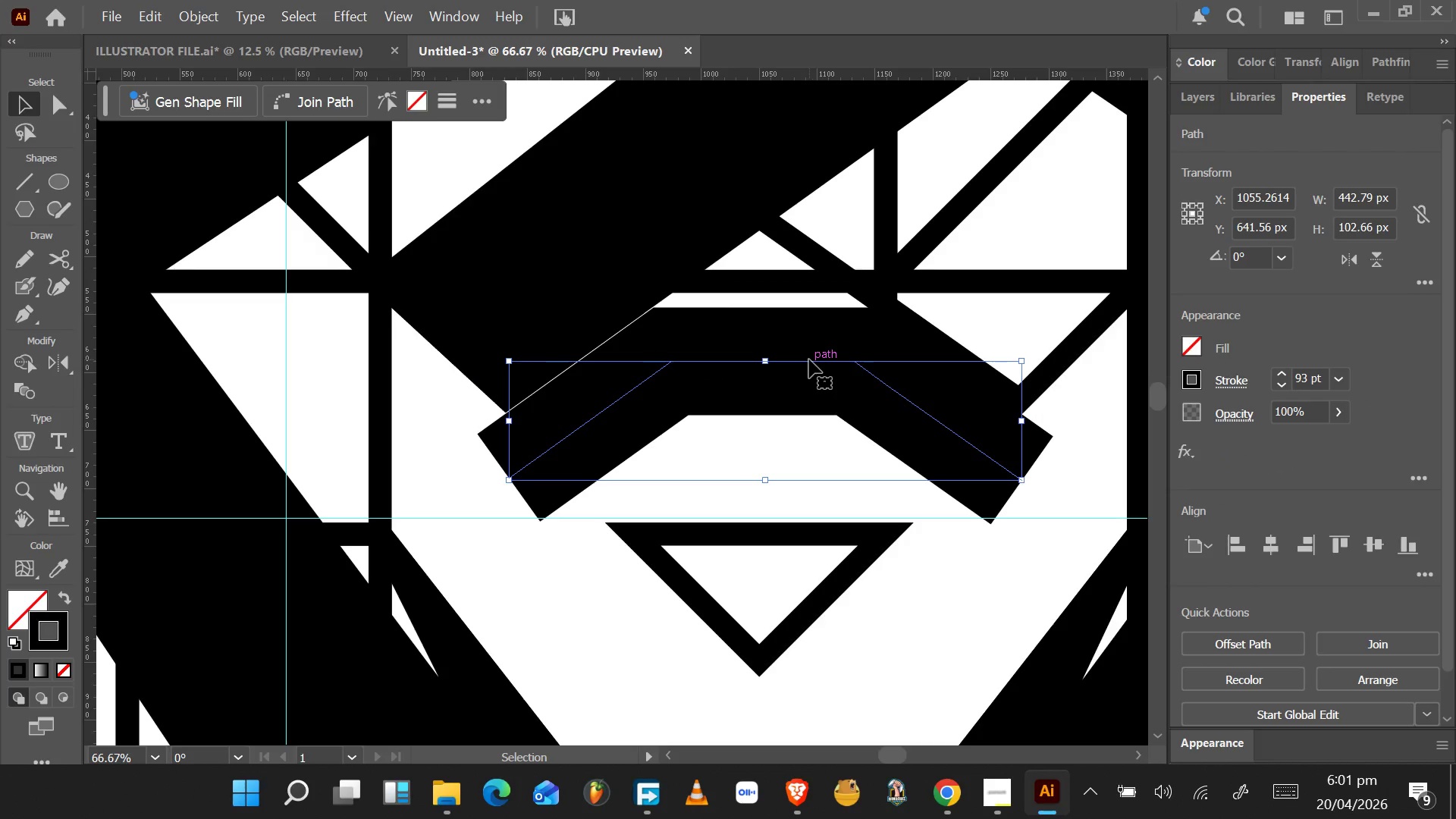 
hold_key(key=ArrowDown, duration=1.55)
 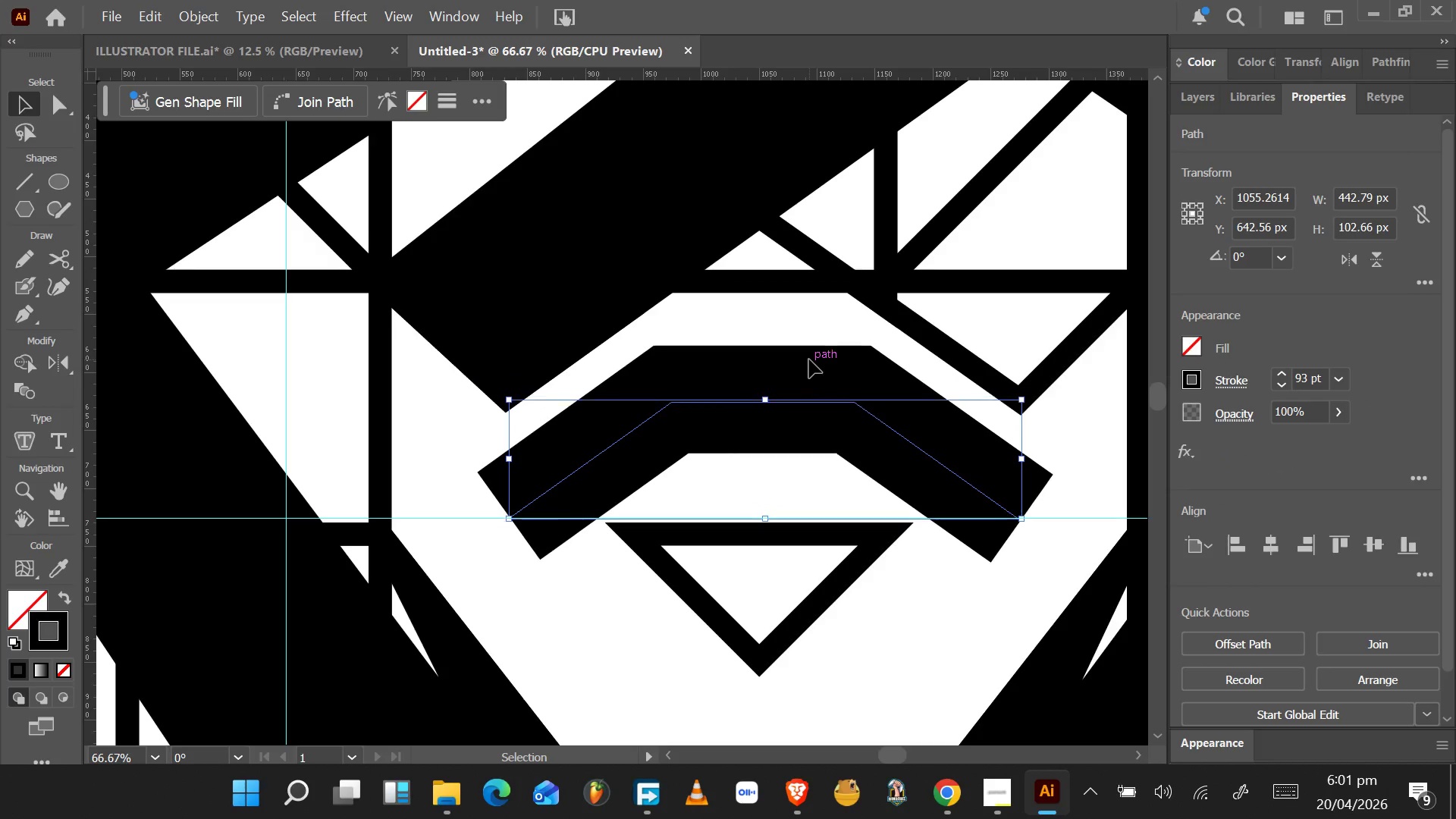 
hold_key(key=ArrowDown, duration=1.0)
 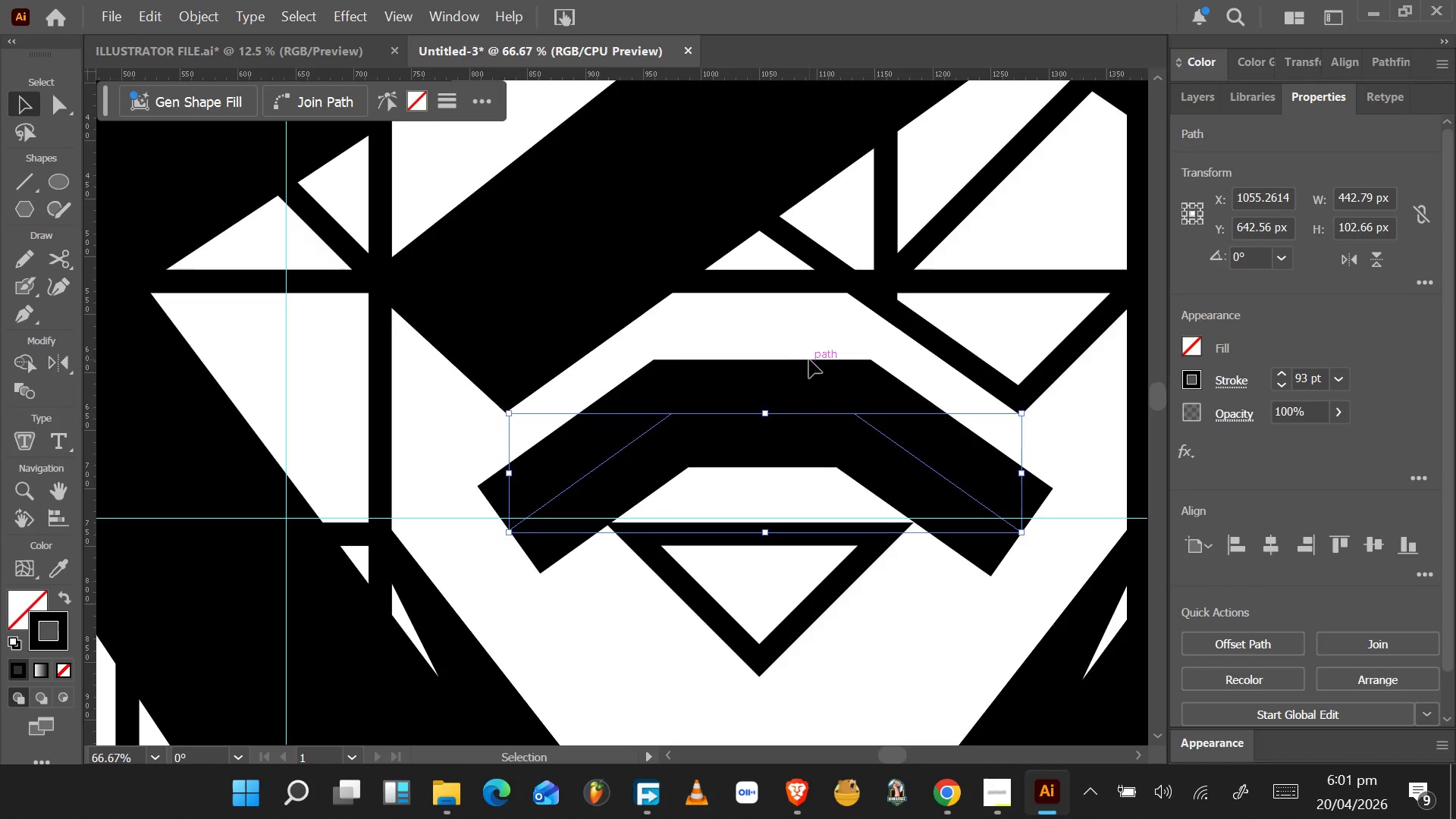 
key(ArrowDown)
 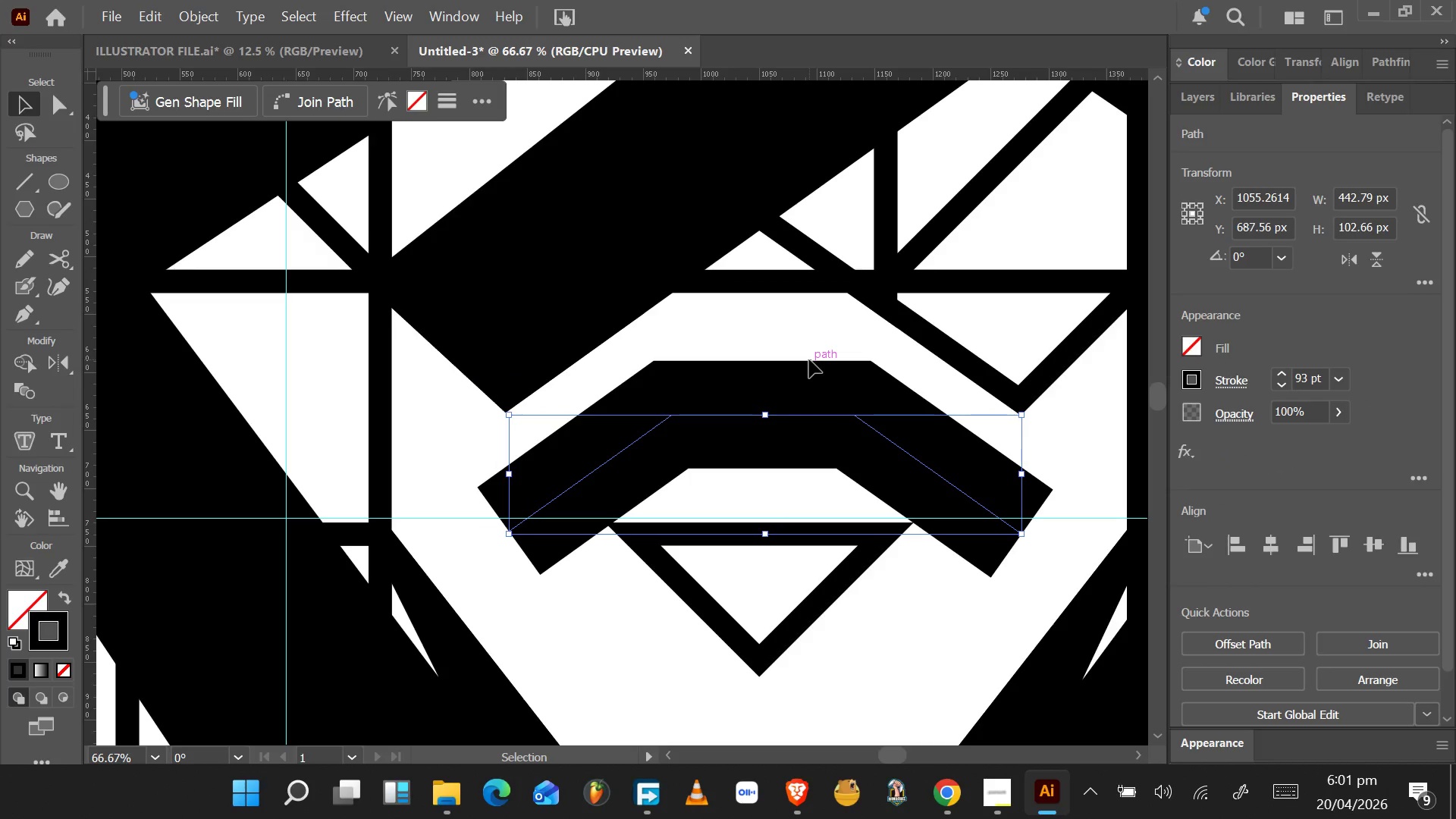 
key(ArrowDown)
 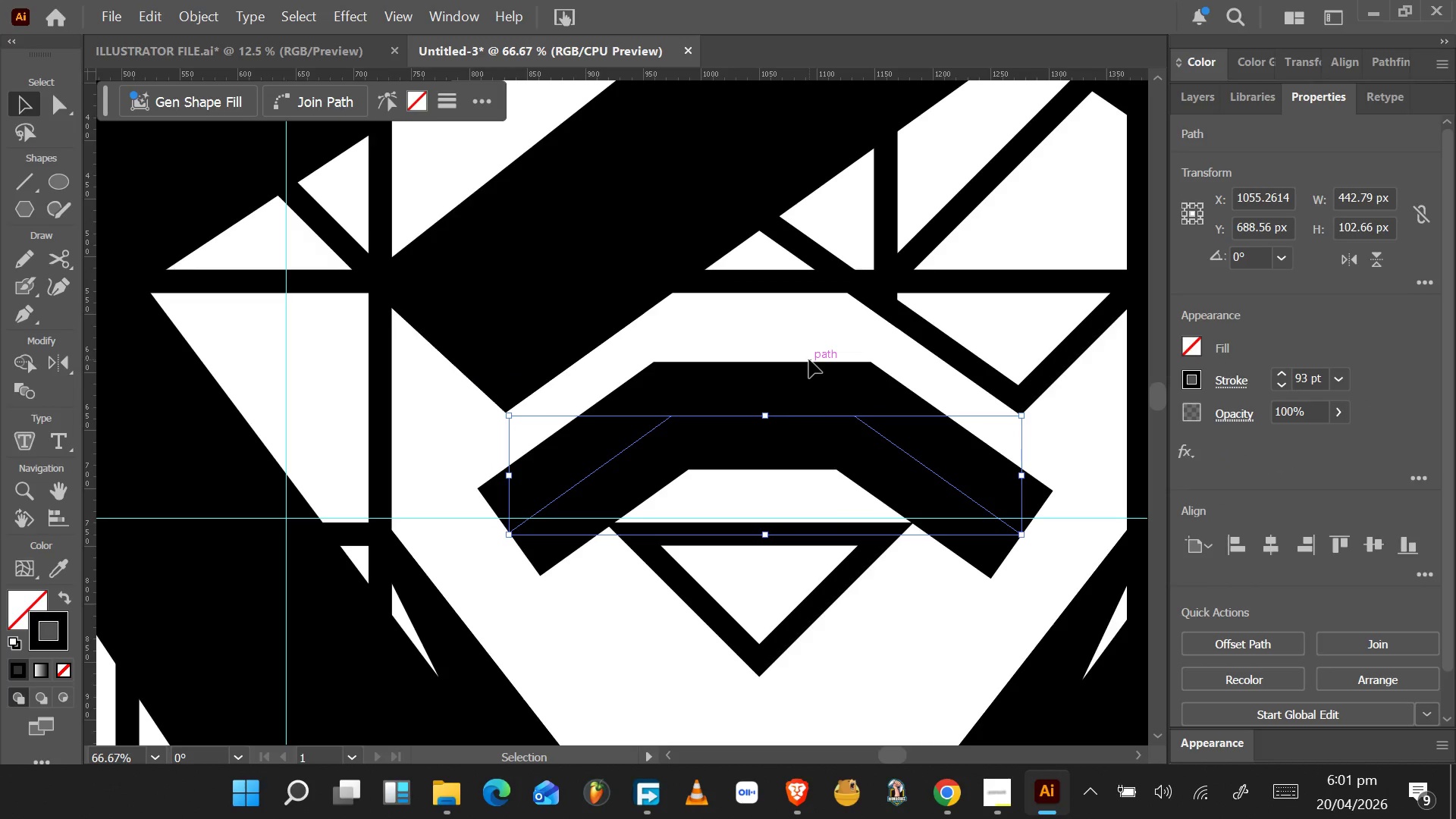 
hold_key(key=ArrowUp, duration=0.58)
 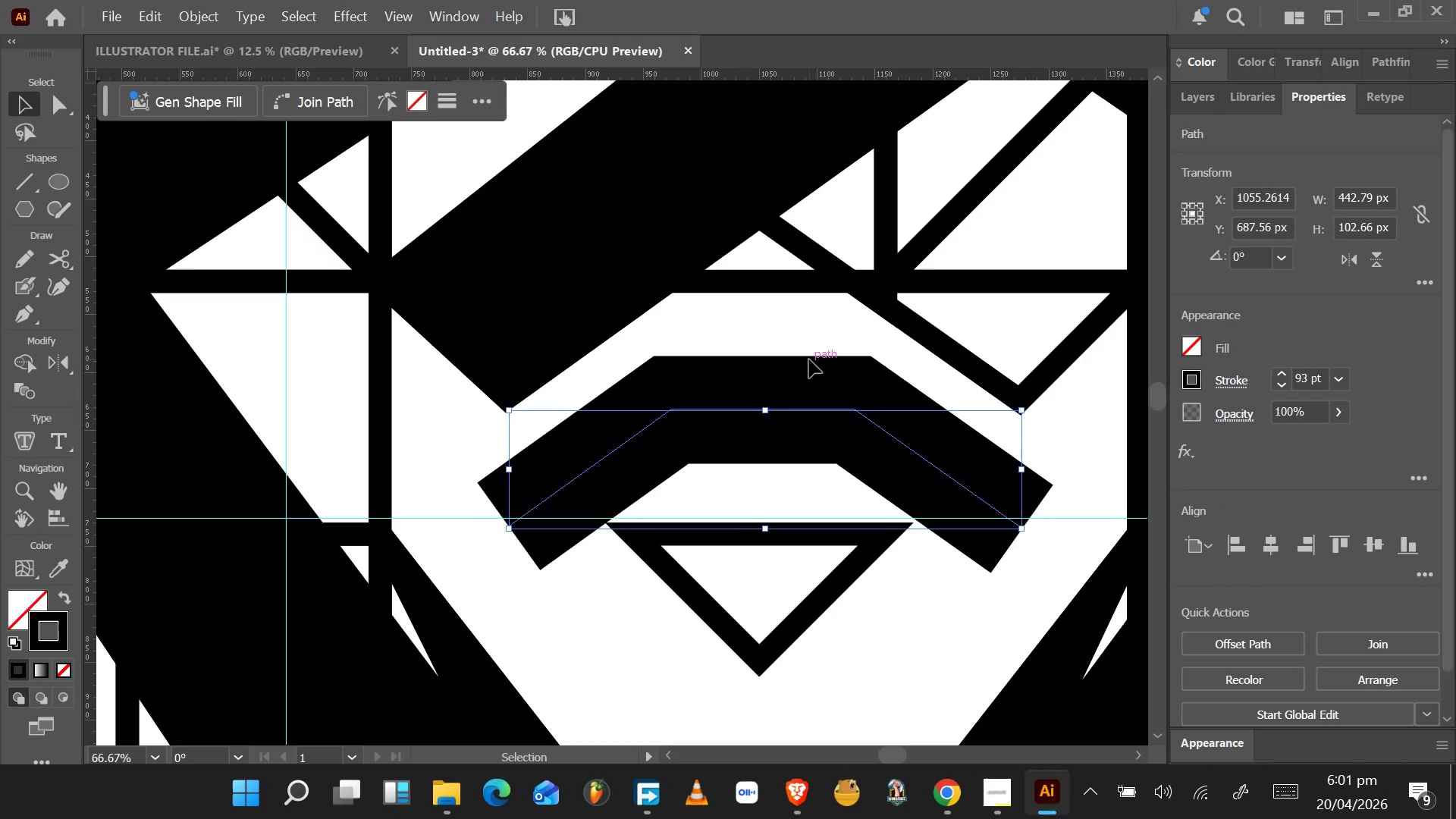 
key(ArrowUp)
 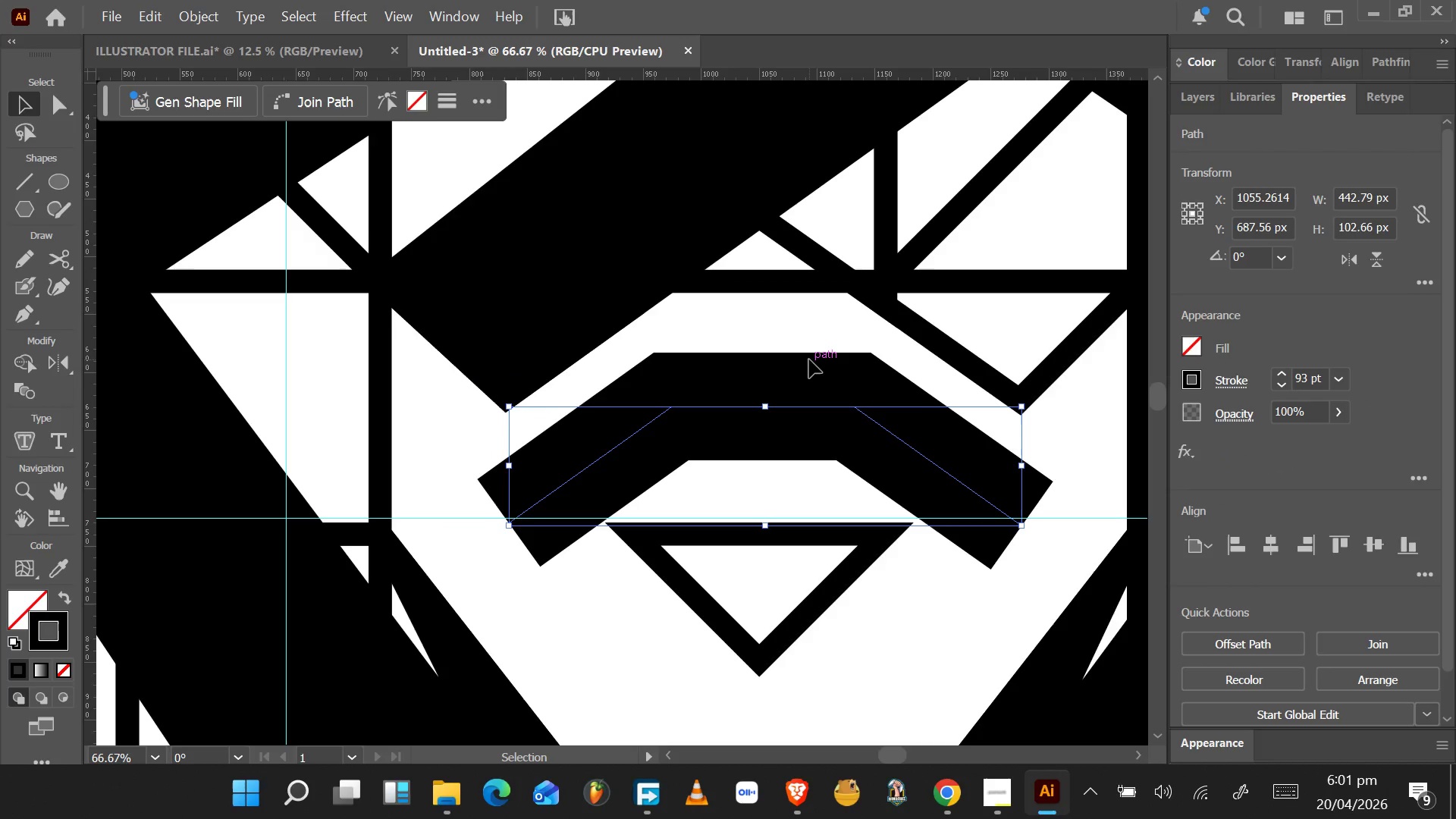 
key(ArrowUp)
 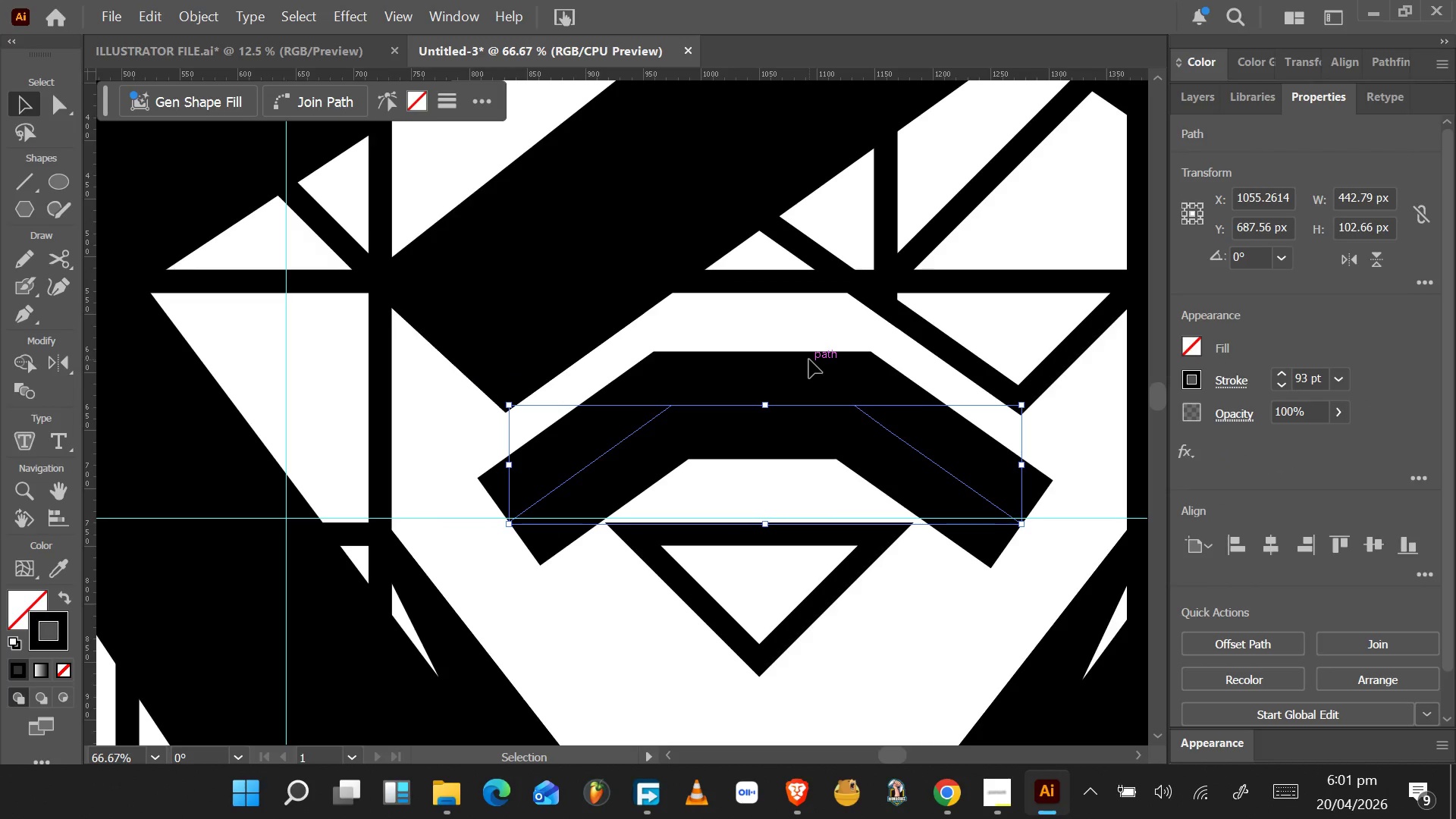 
key(ArrowUp)
 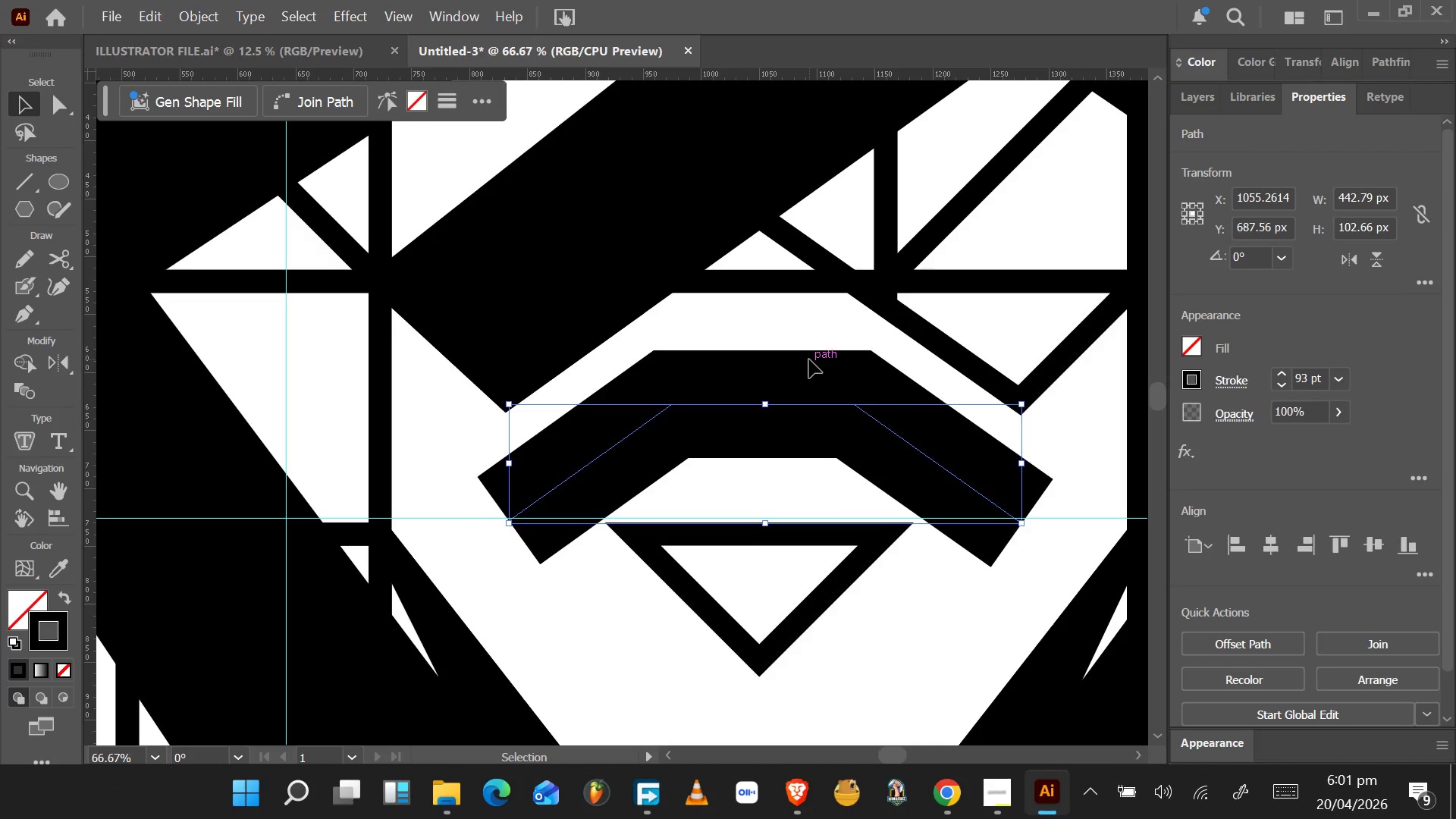 
key(ArrowUp)
 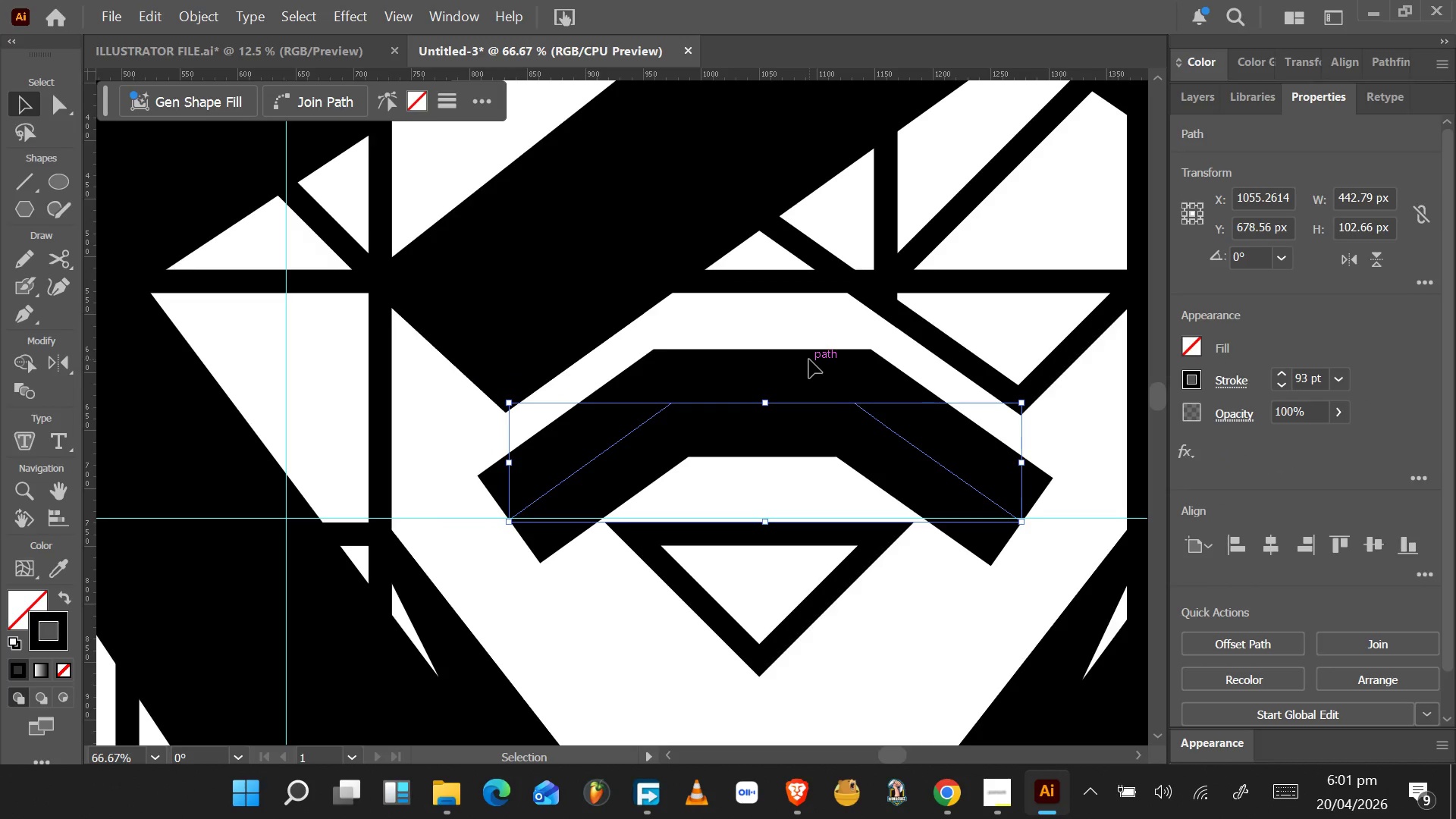 
key(ArrowUp)
 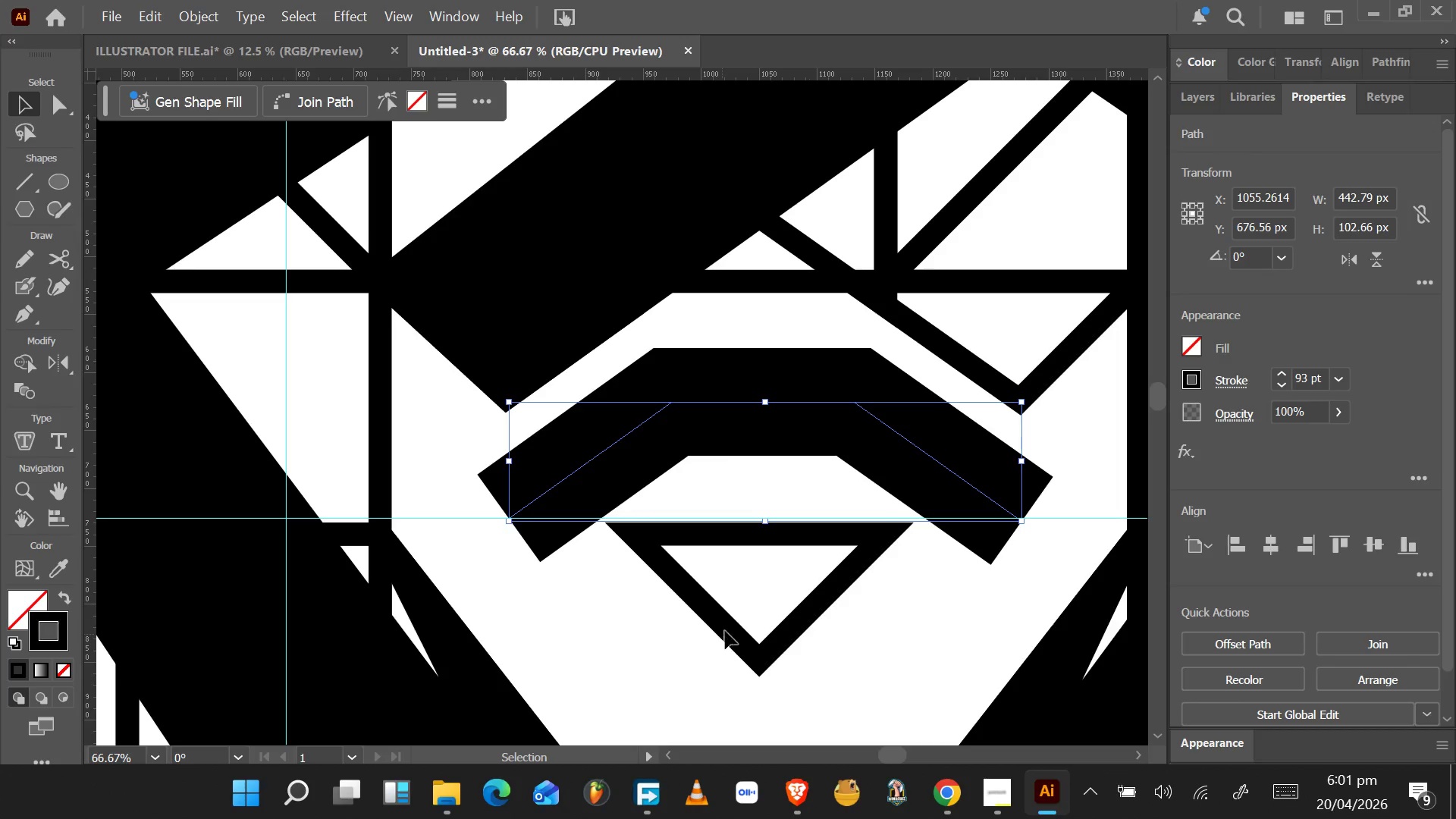 
left_click([730, 629])
 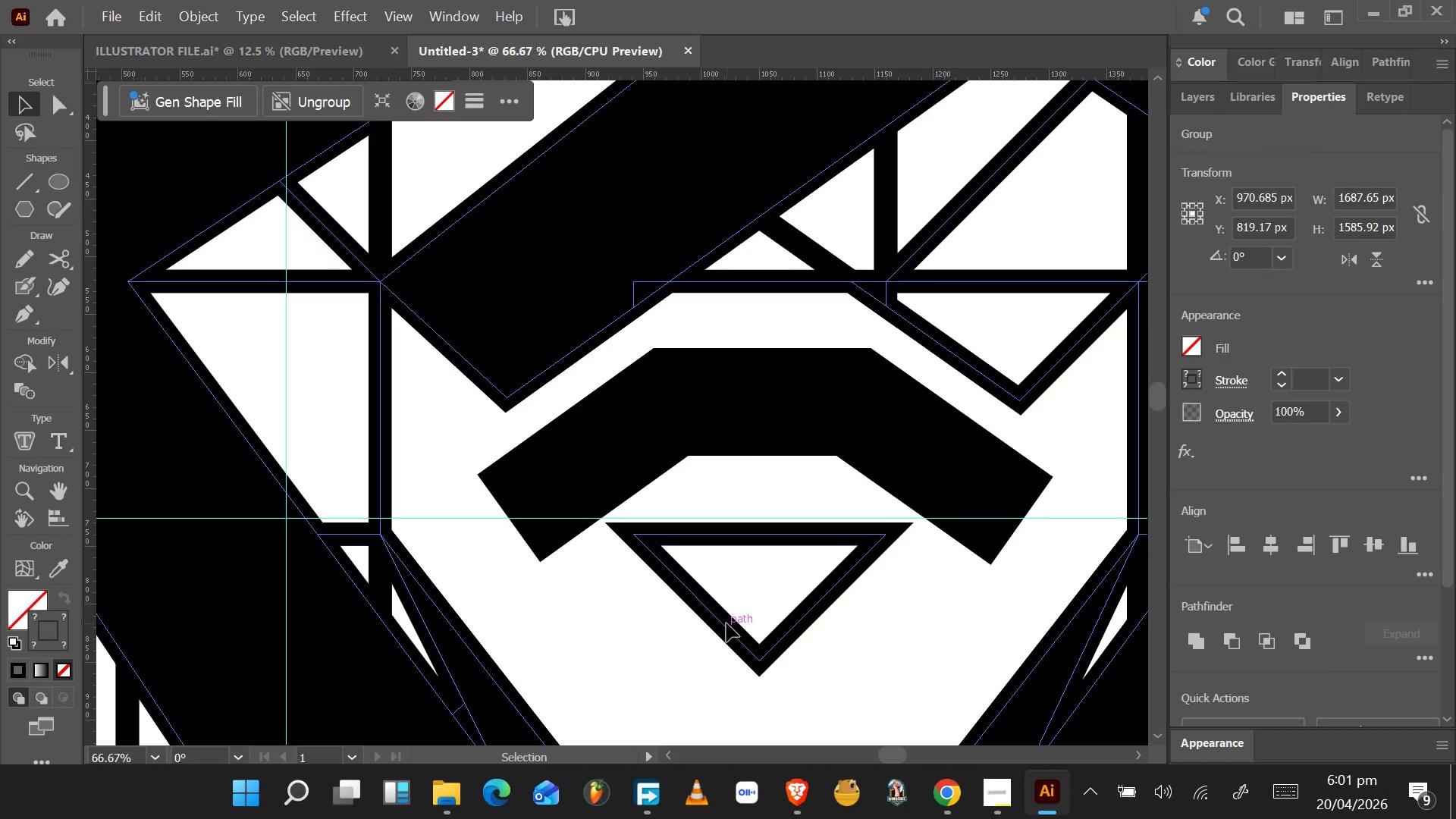 
key(A)
 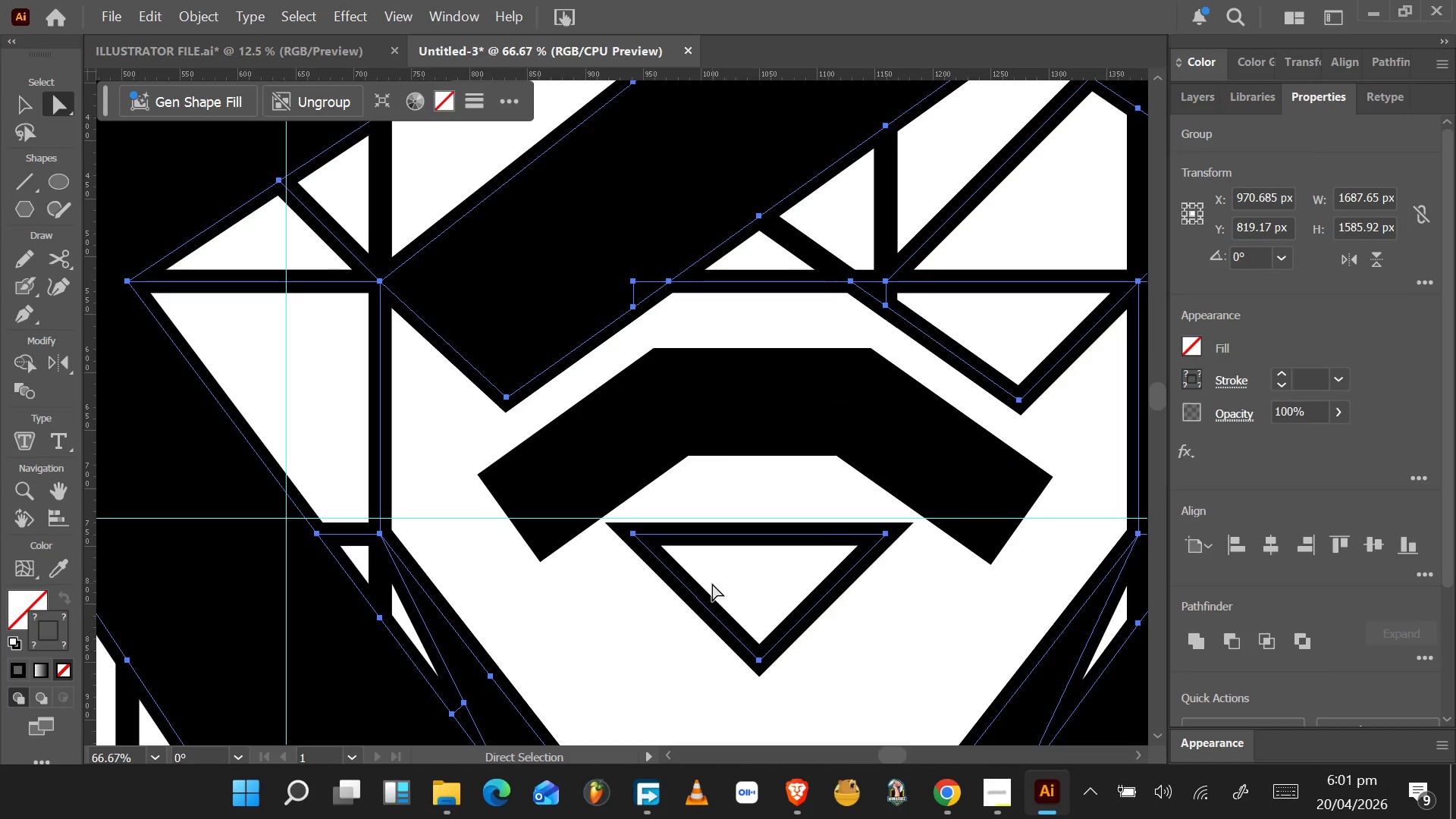 
key(Alt+CapsLock)
 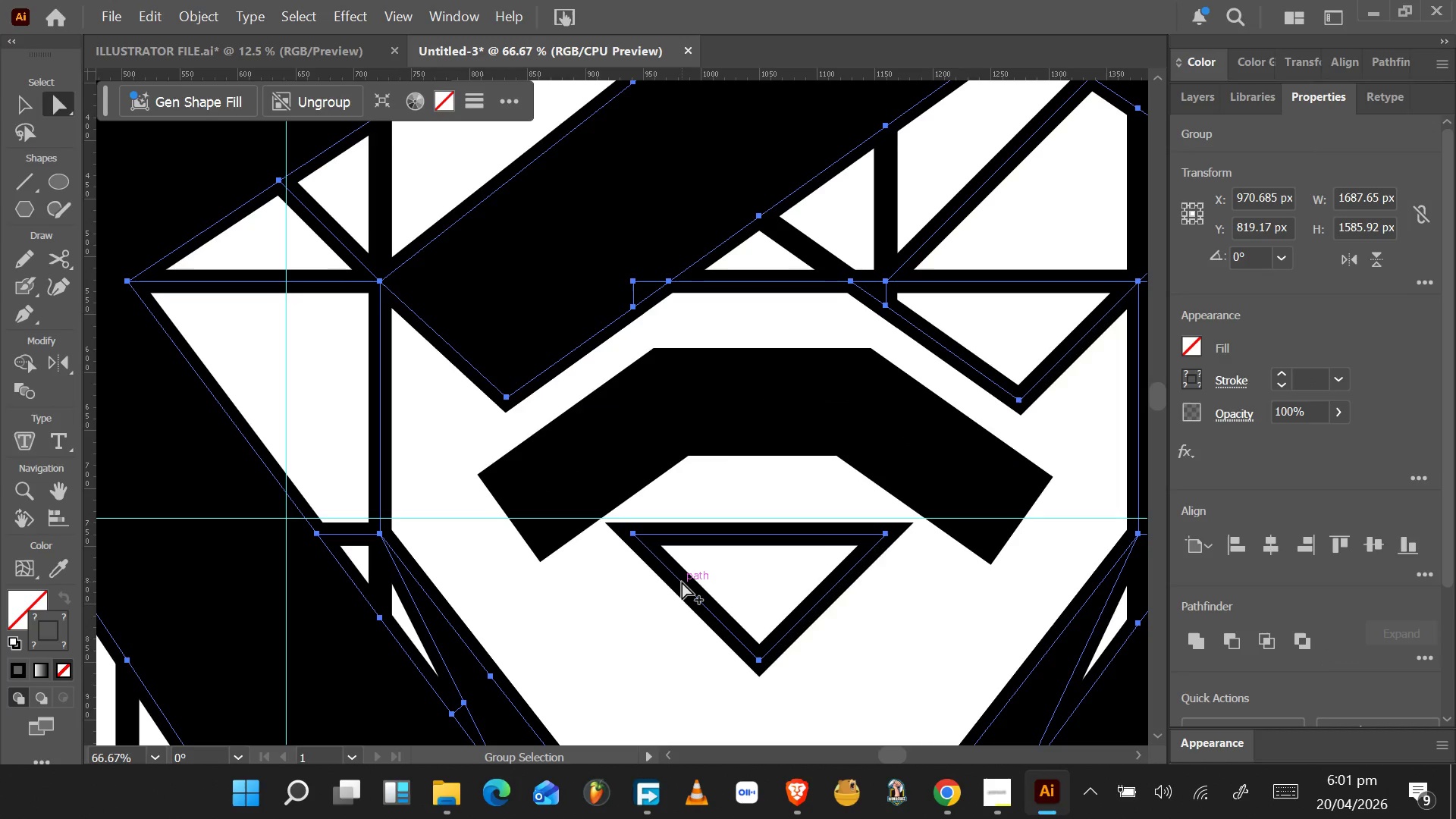 
key(Alt+Tab)
 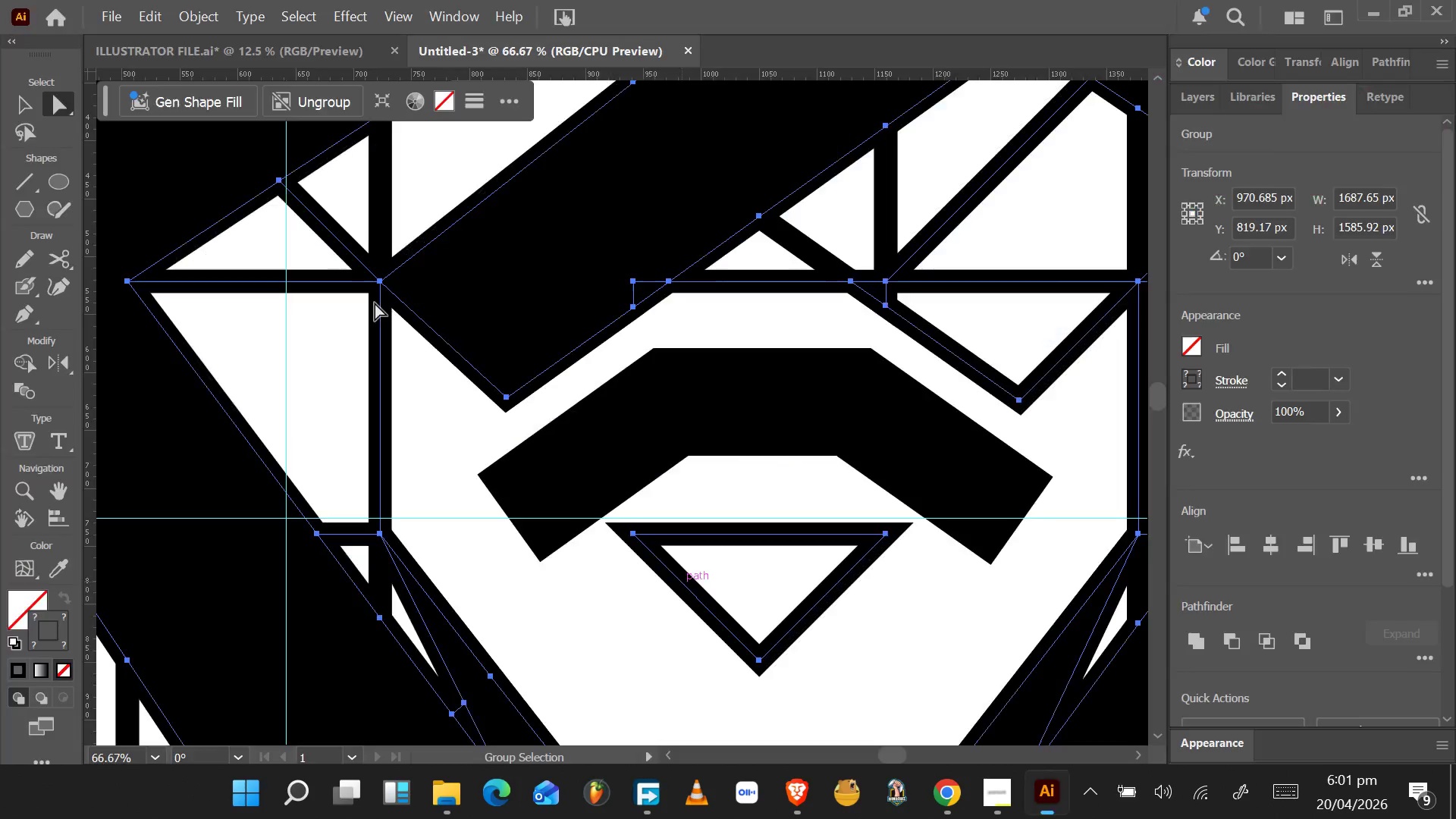 
hold_key(key=AltLeft, duration=1.55)
 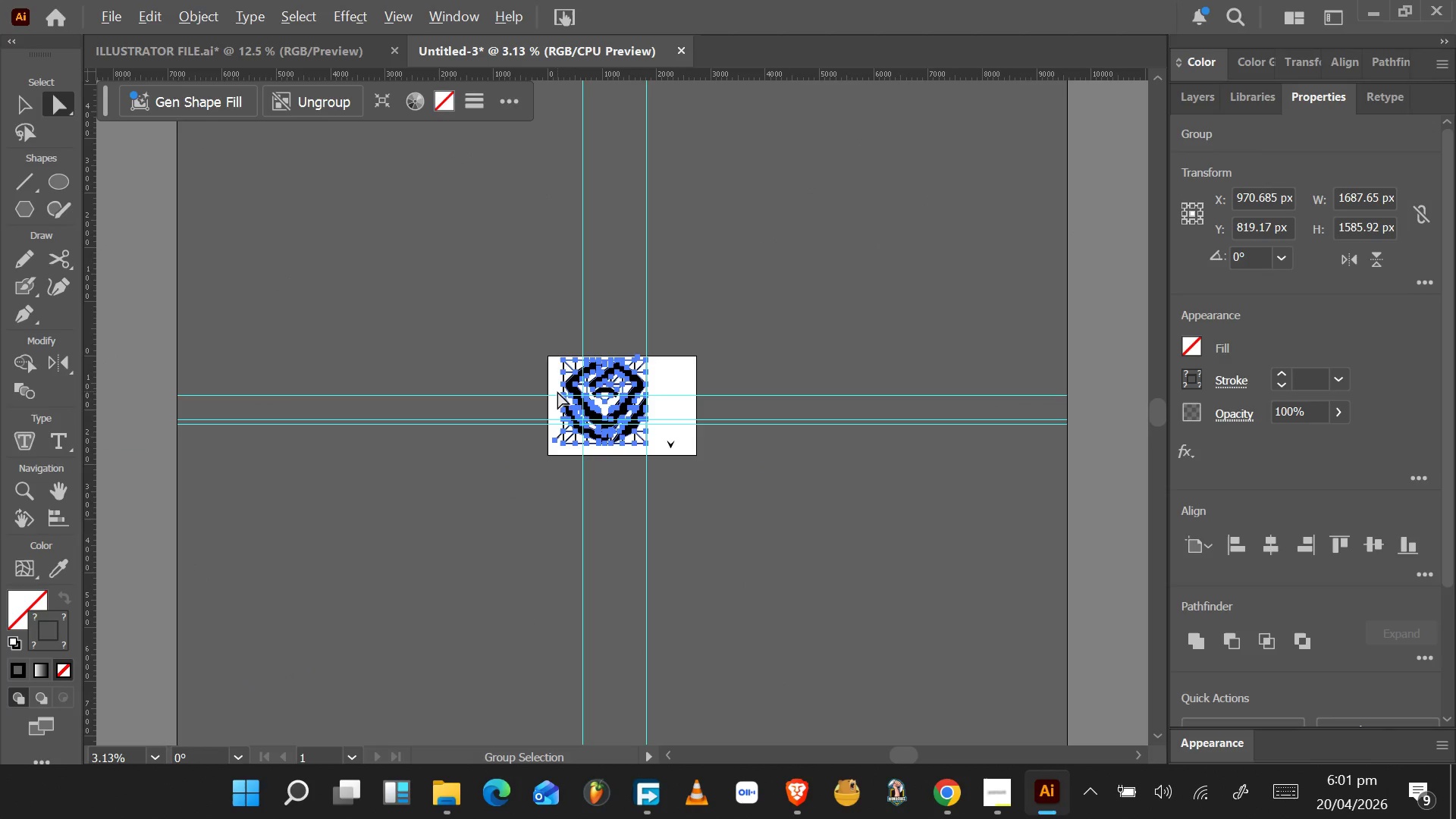 
hold_key(key=AltLeft, duration=0.5)
 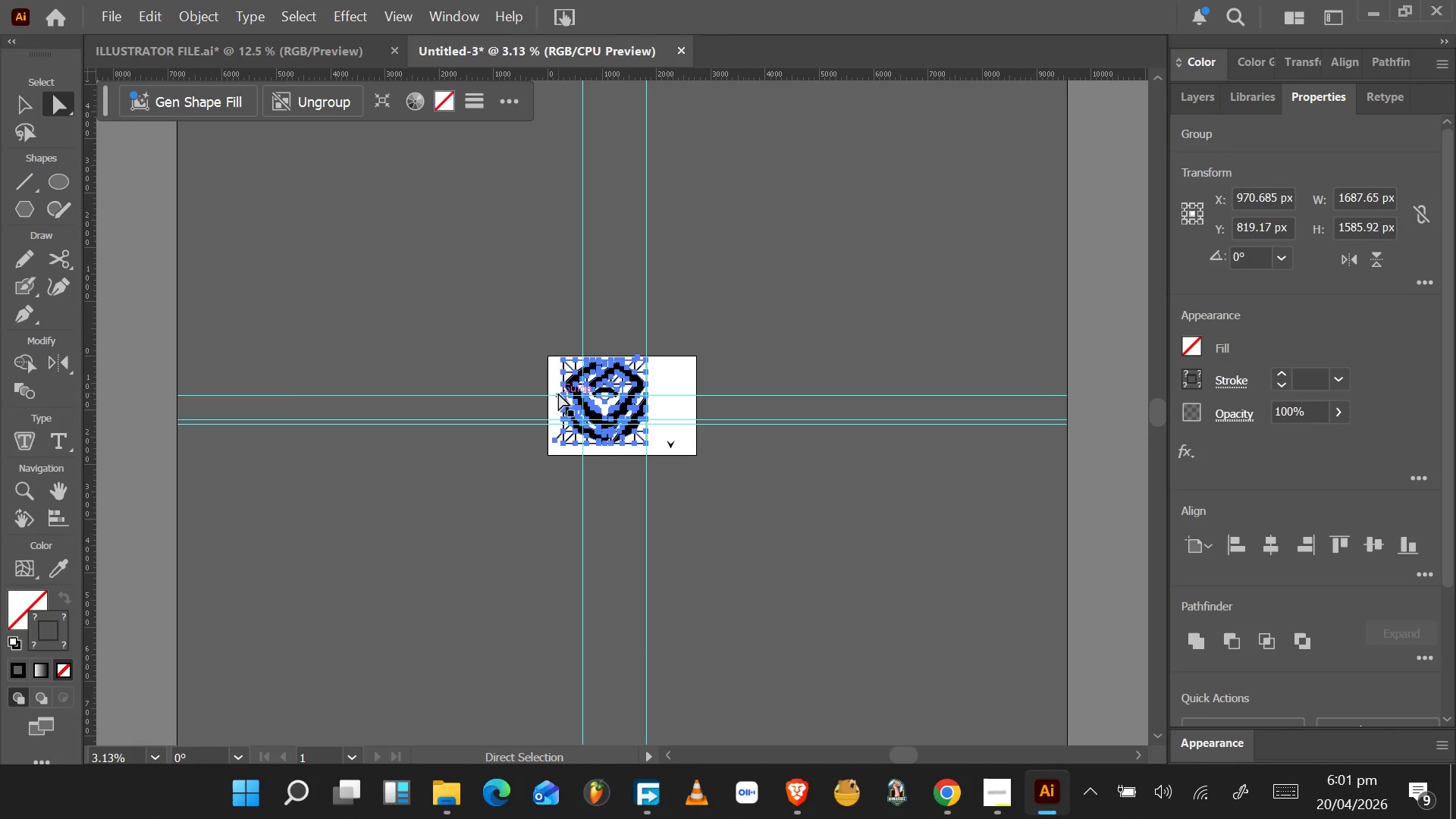 
hold_key(key=AltLeft, duration=1.16)
 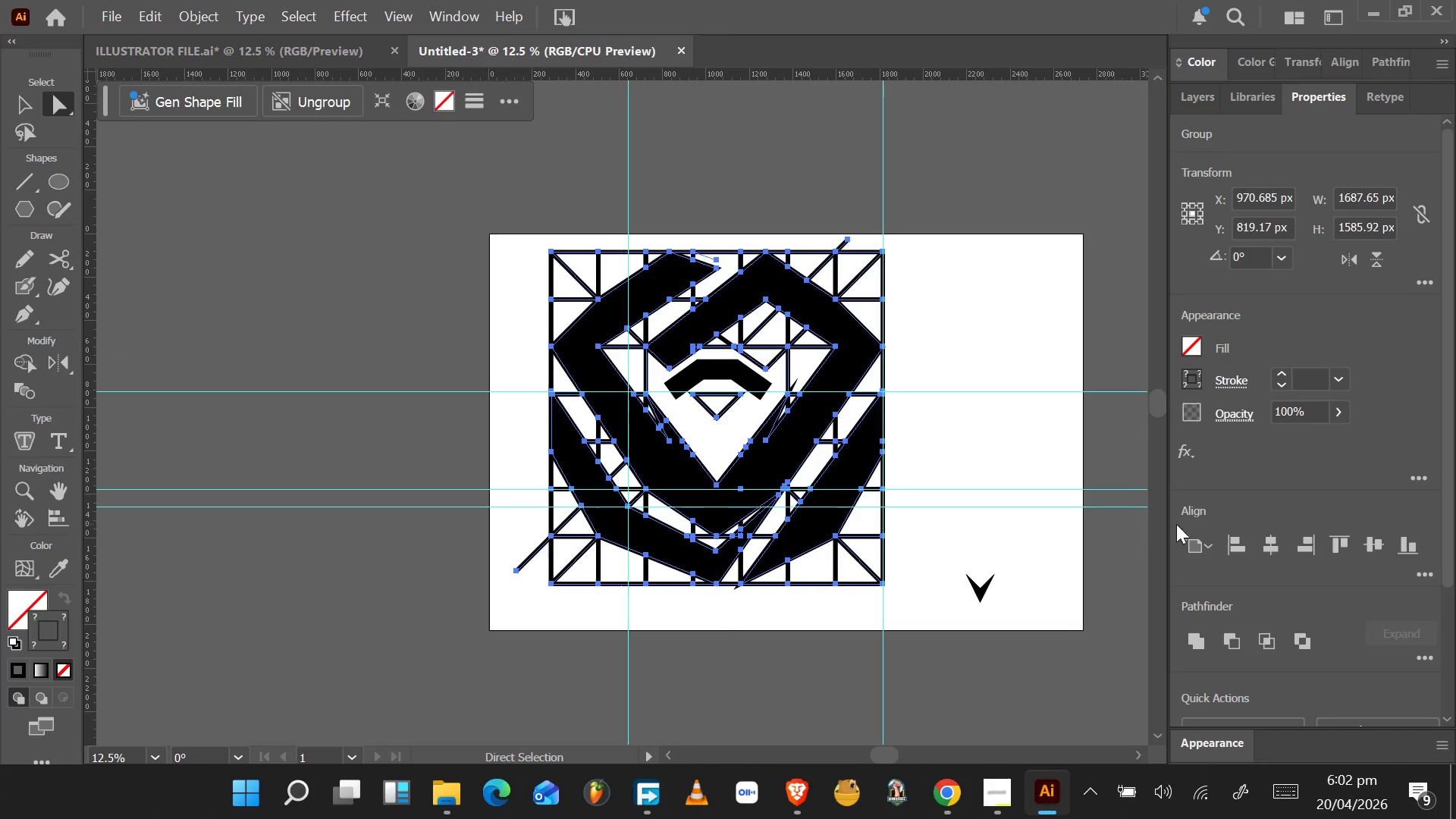 
scroll: coordinate [557, 391], scroll_direction: down, amount: 10.0
 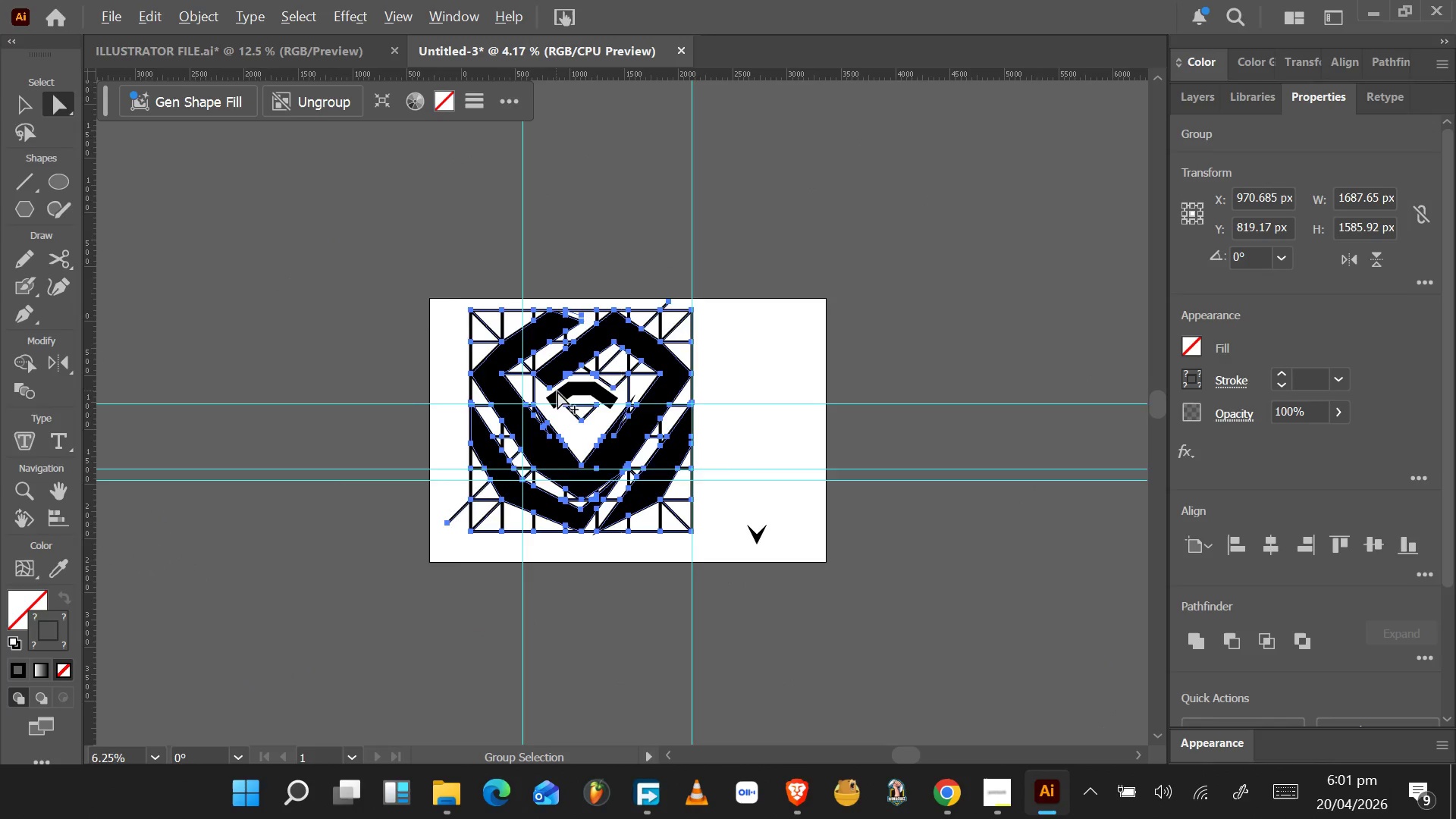 
scroll: coordinate [568, 397], scroll_direction: up, amount: 4.0
 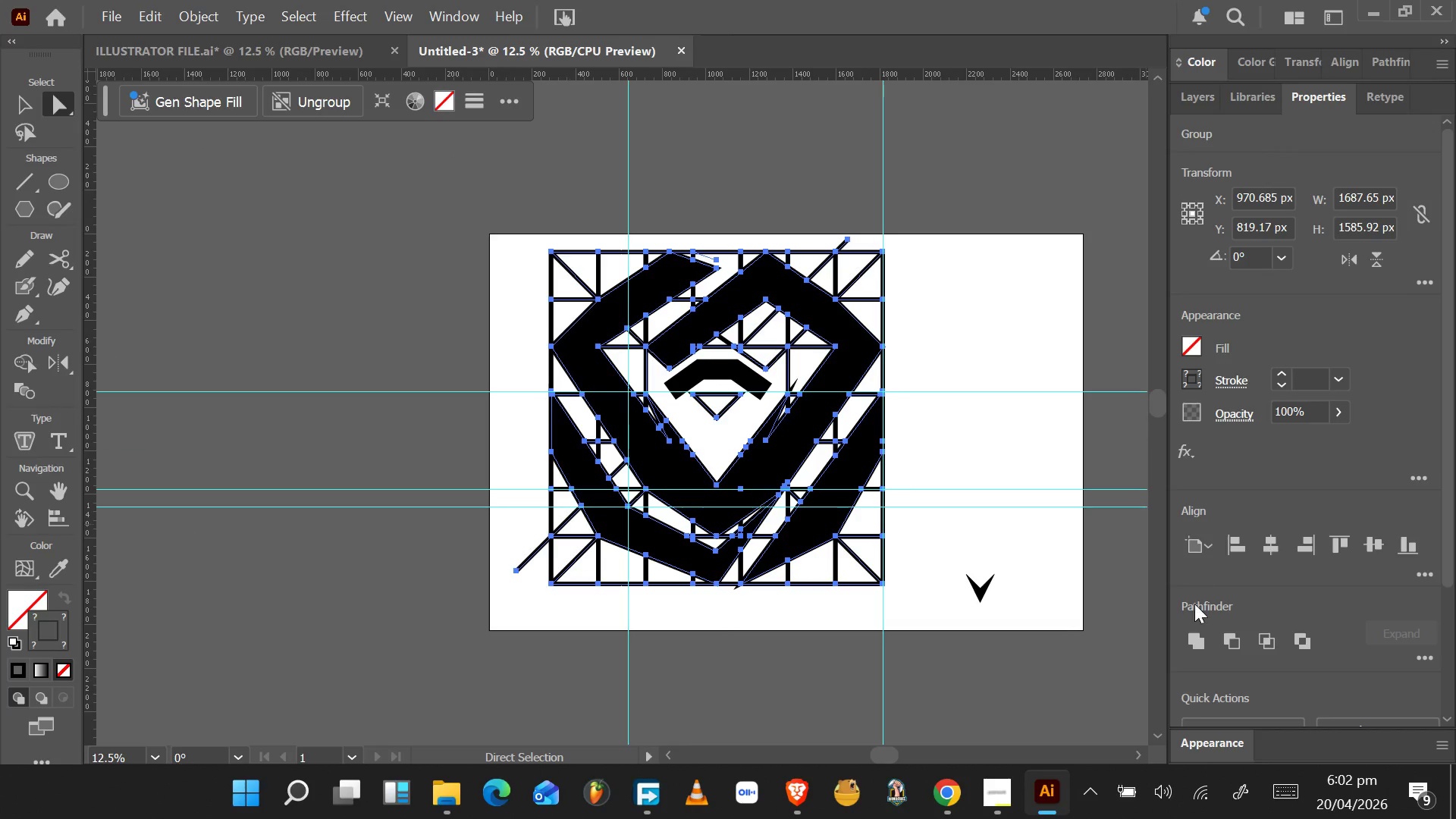 
left_click([1202, 103])
 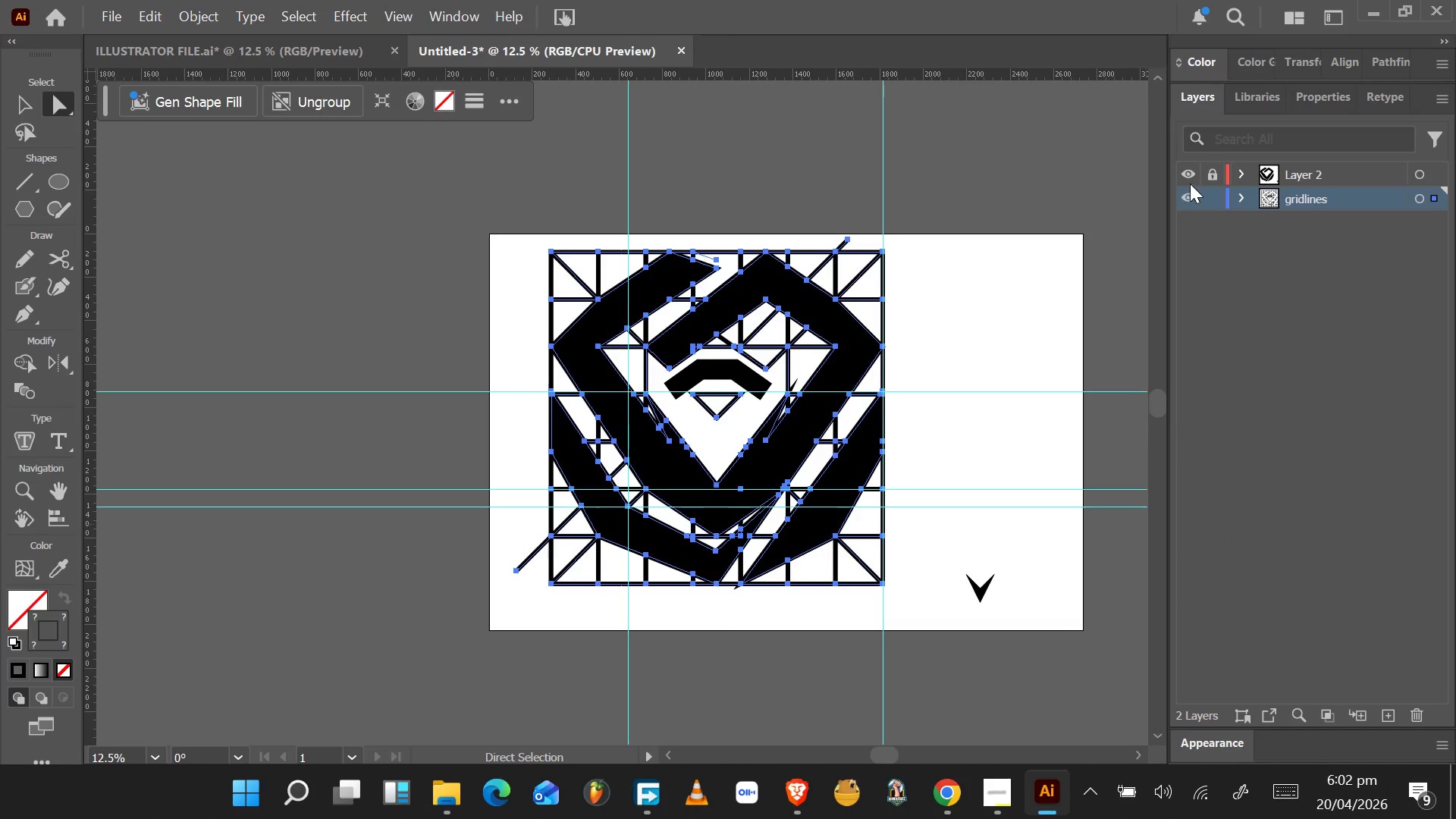 
left_click([1178, 201])
 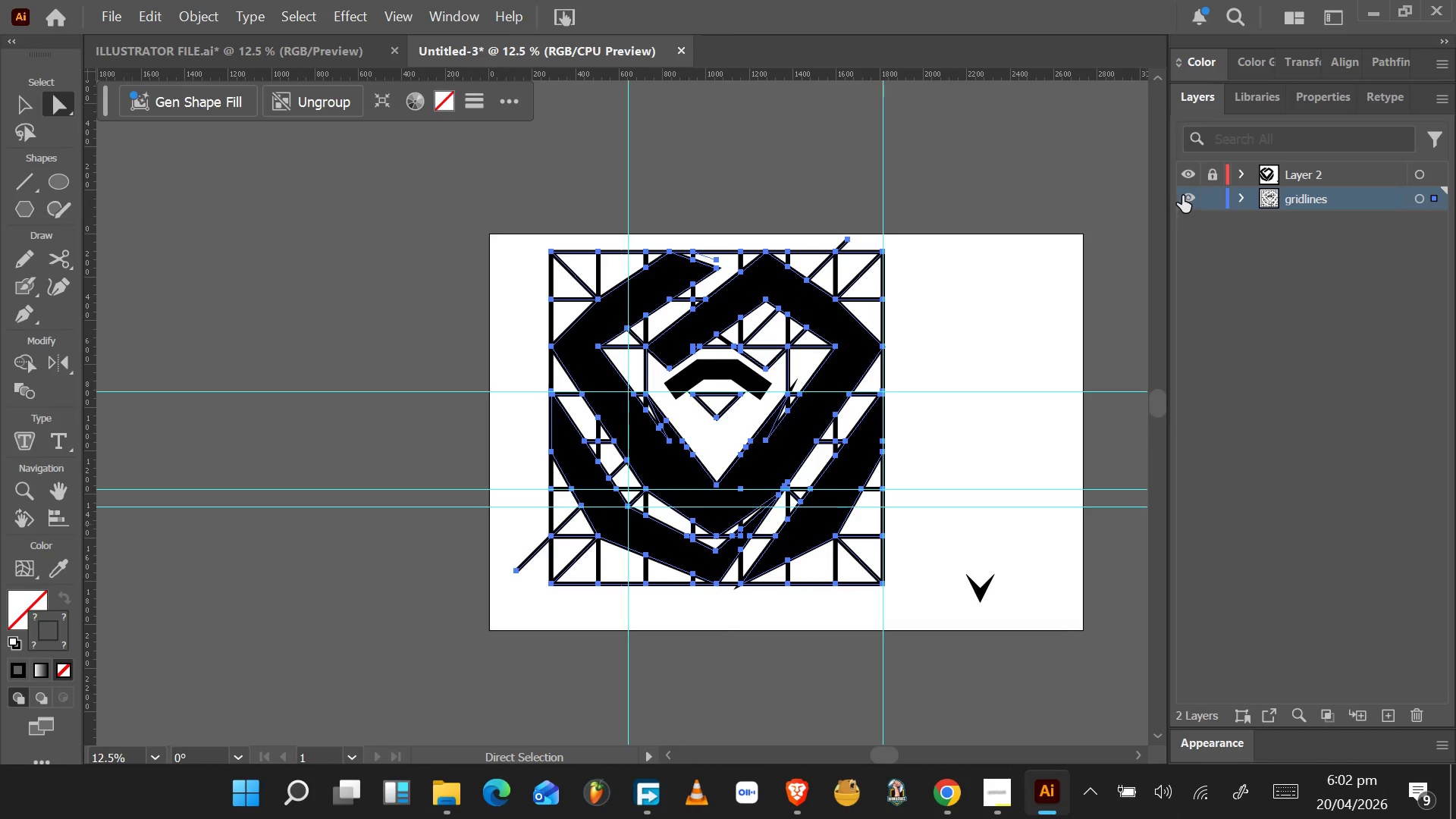 
left_click([1182, 196])
 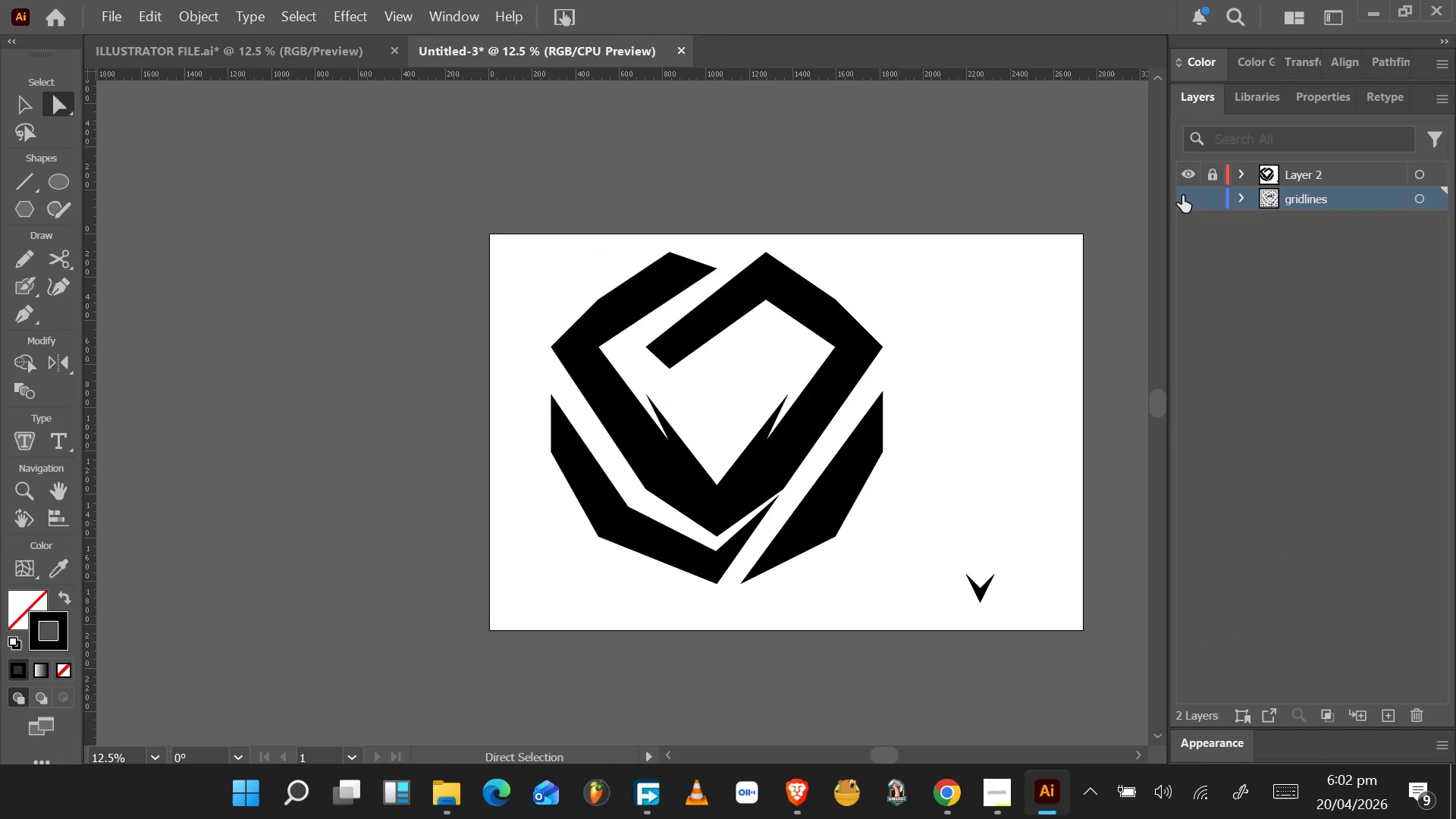 
left_click([1182, 196])
 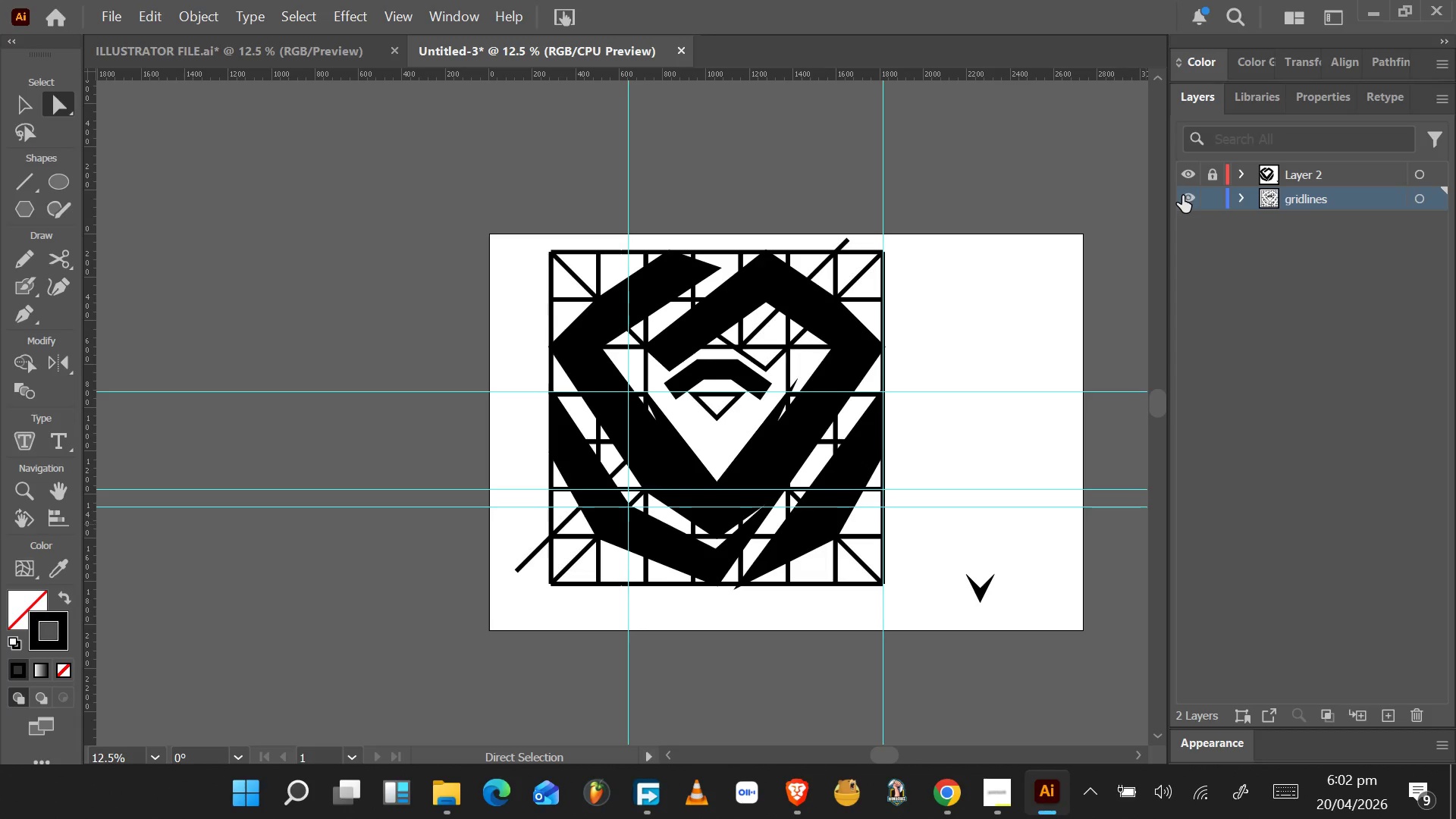 
left_click([1182, 196])
 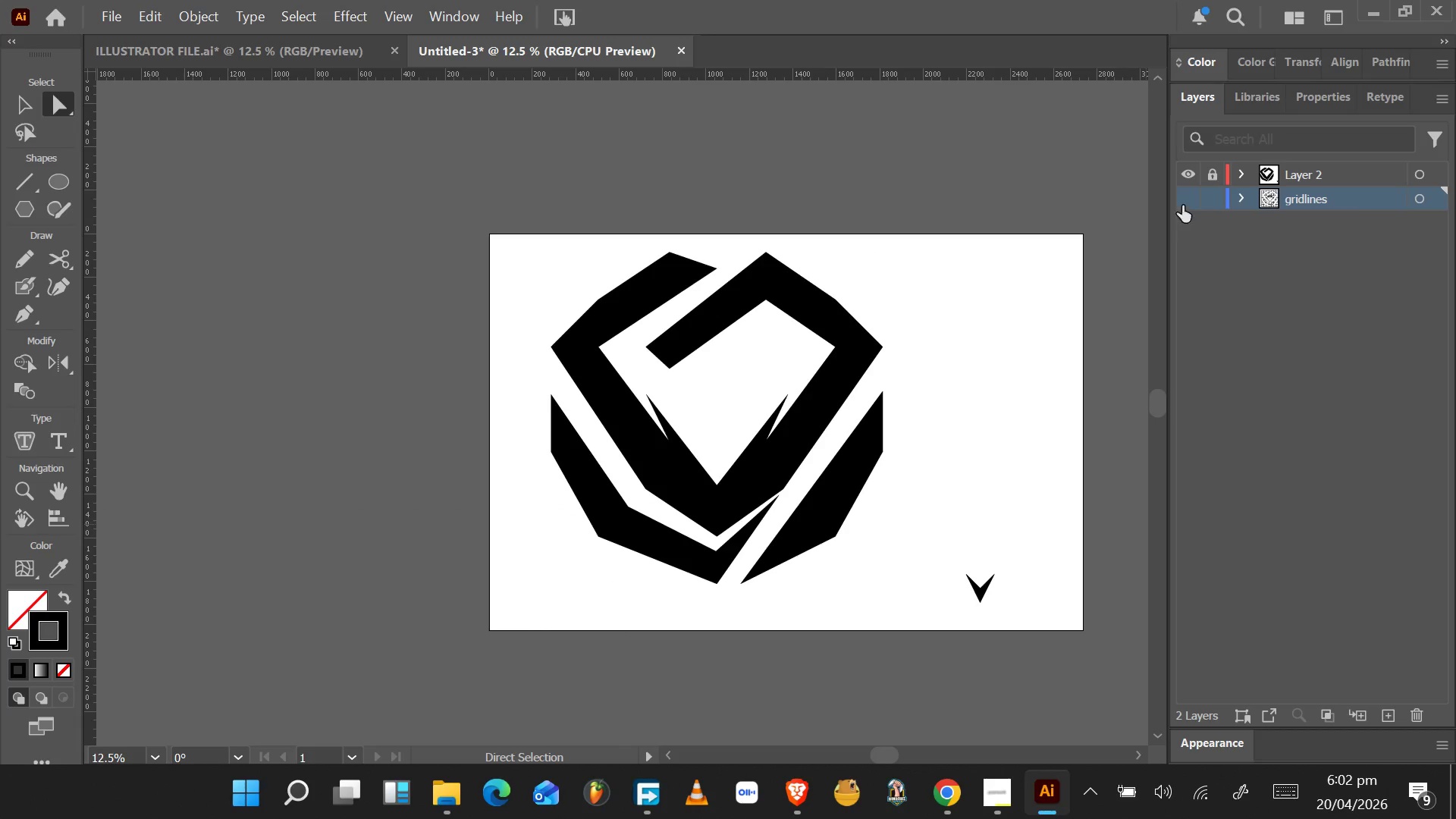 
left_click([1188, 175])
 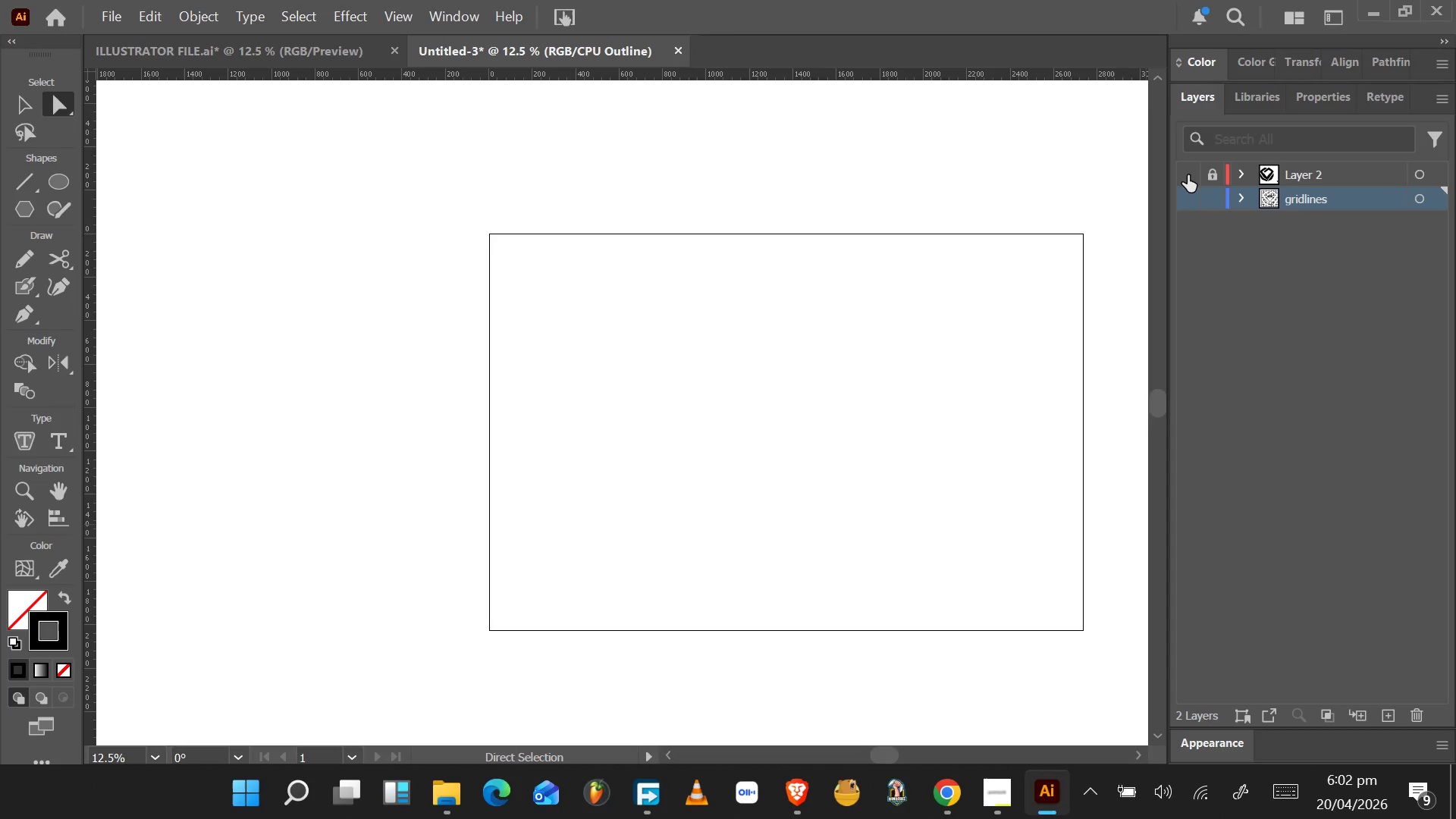 
left_click([1188, 175])
 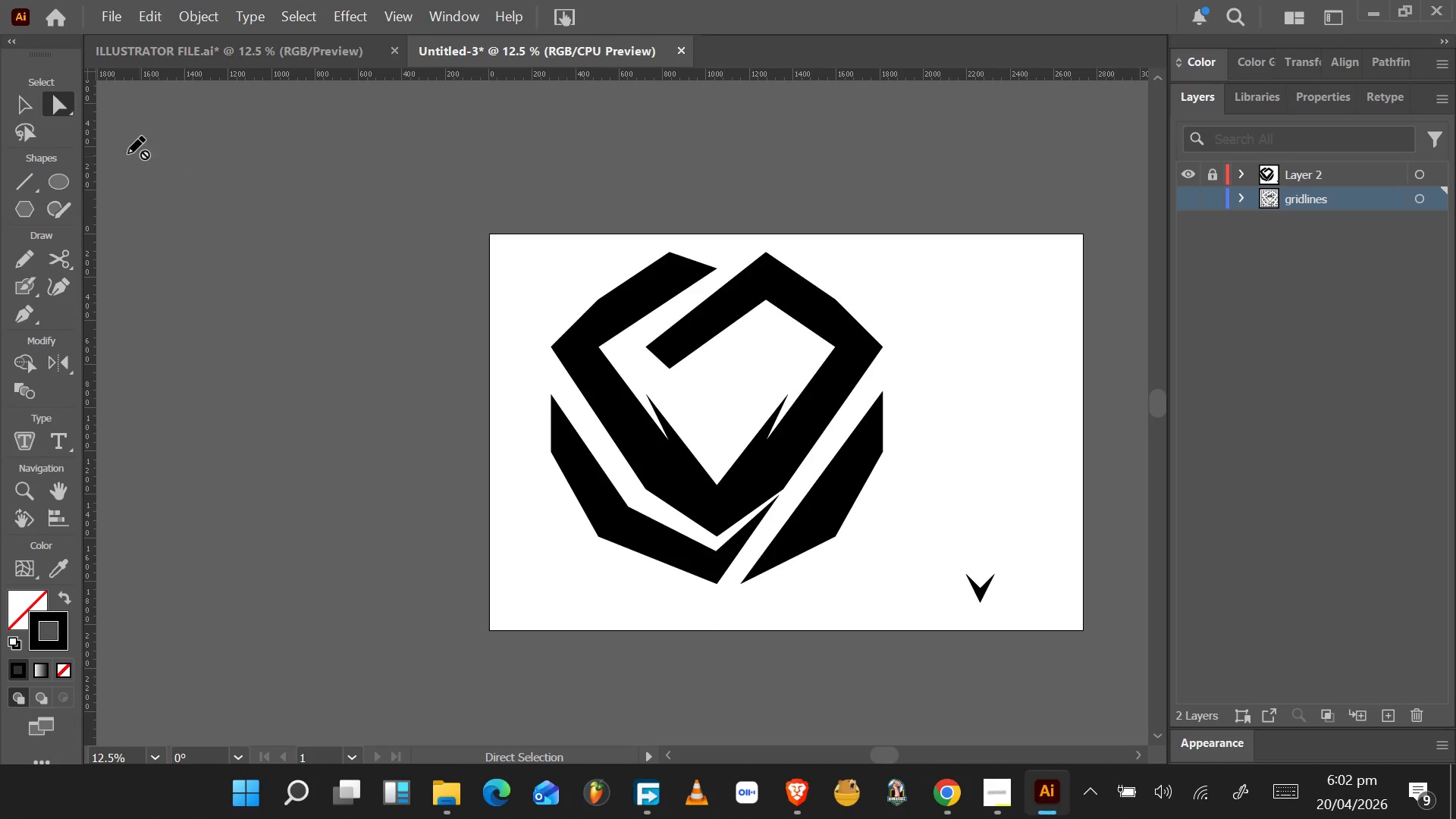 
left_click([14, 105])
 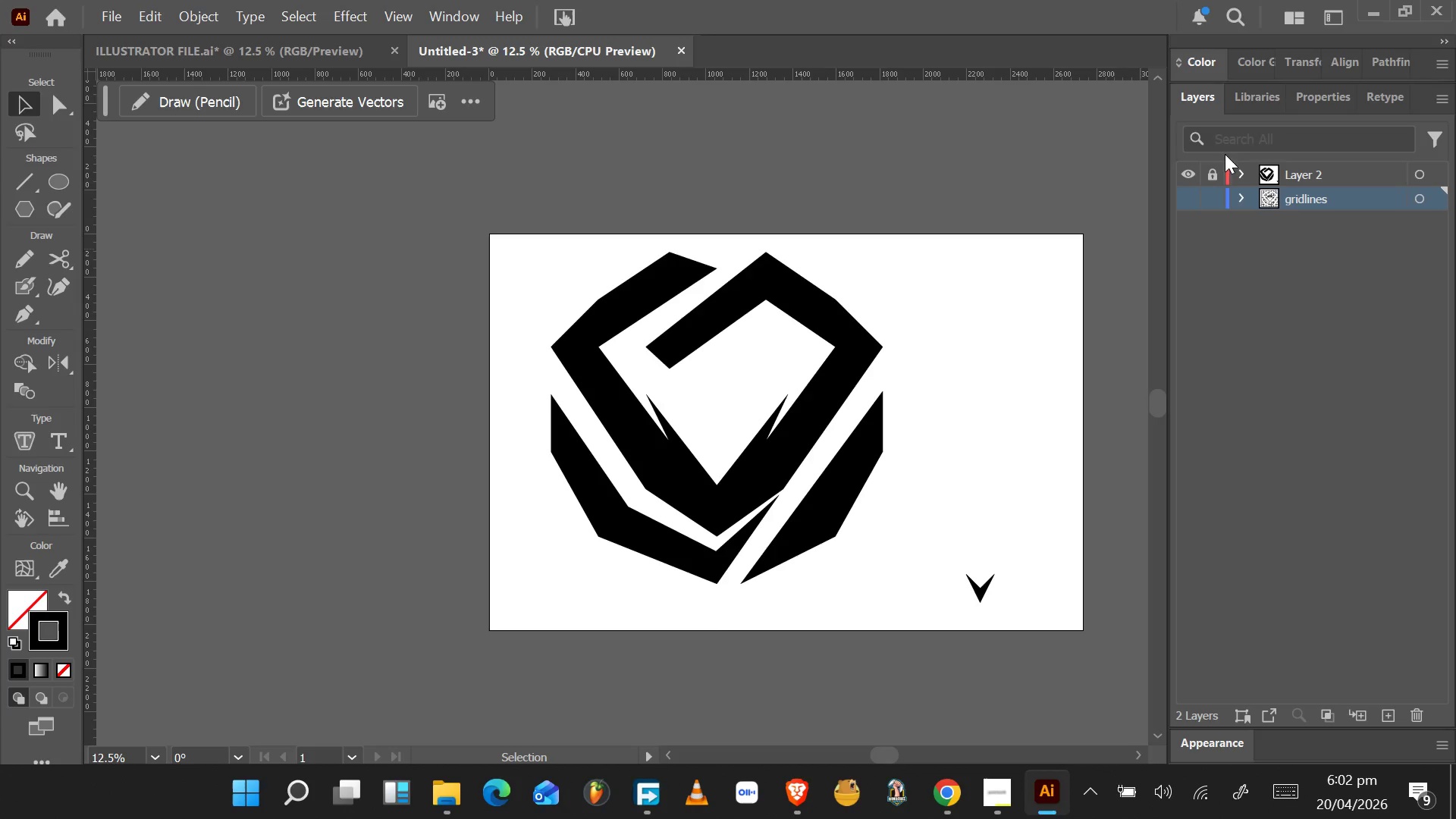 
left_click([1294, 177])
 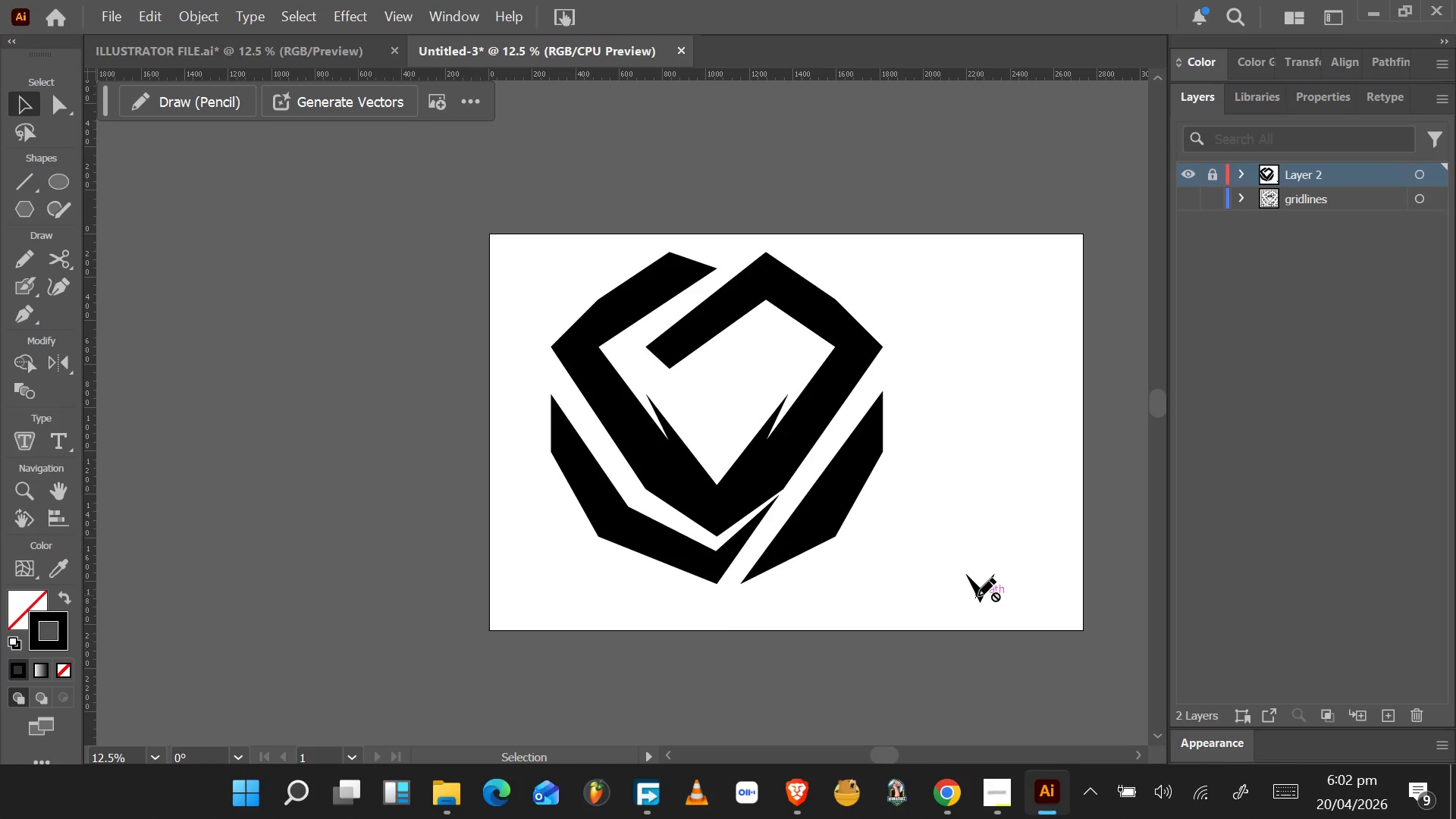 
left_click_drag(start_coordinate=[981, 594], to_coordinate=[984, 557])
 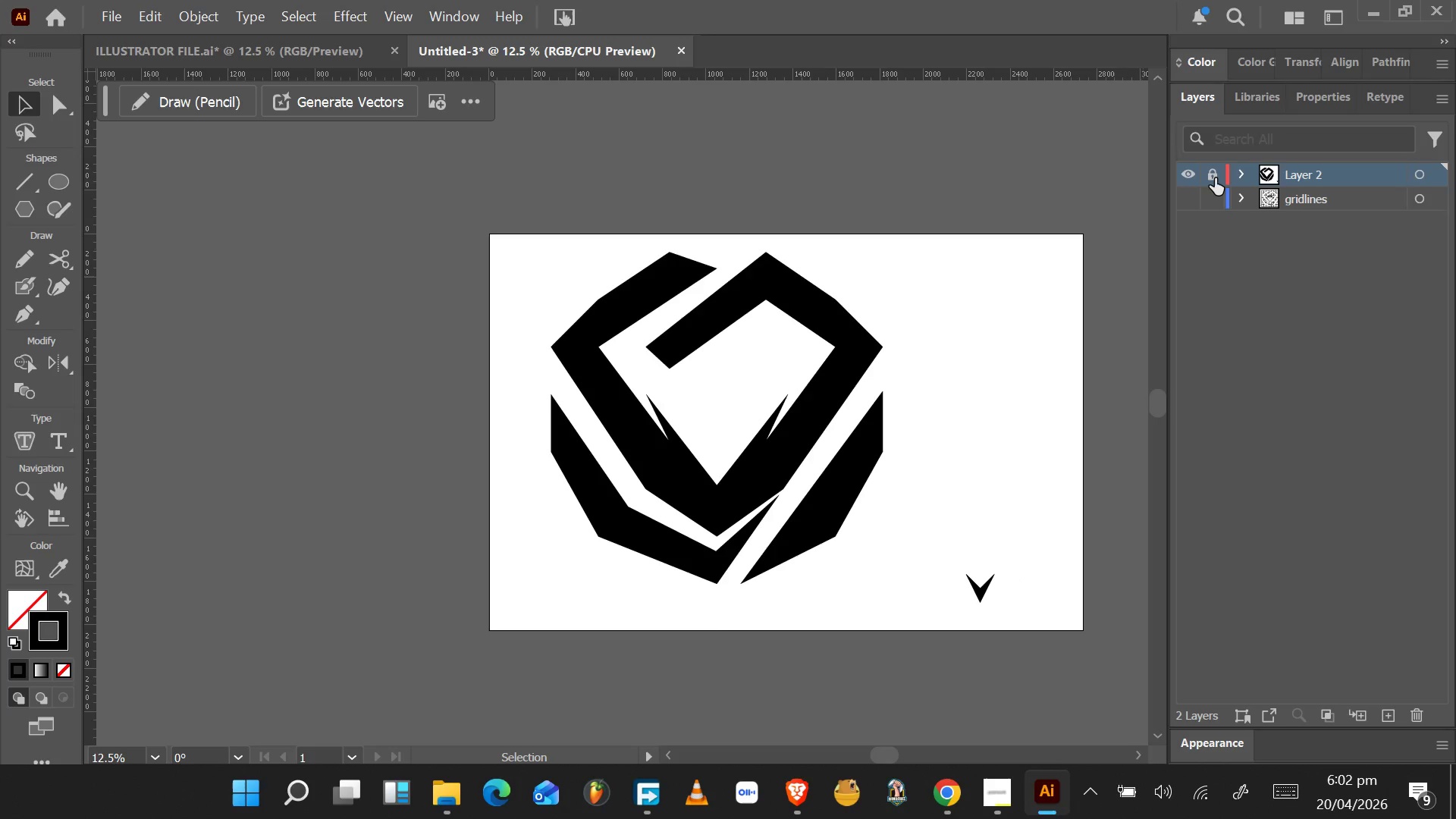 
left_click([1211, 177])
 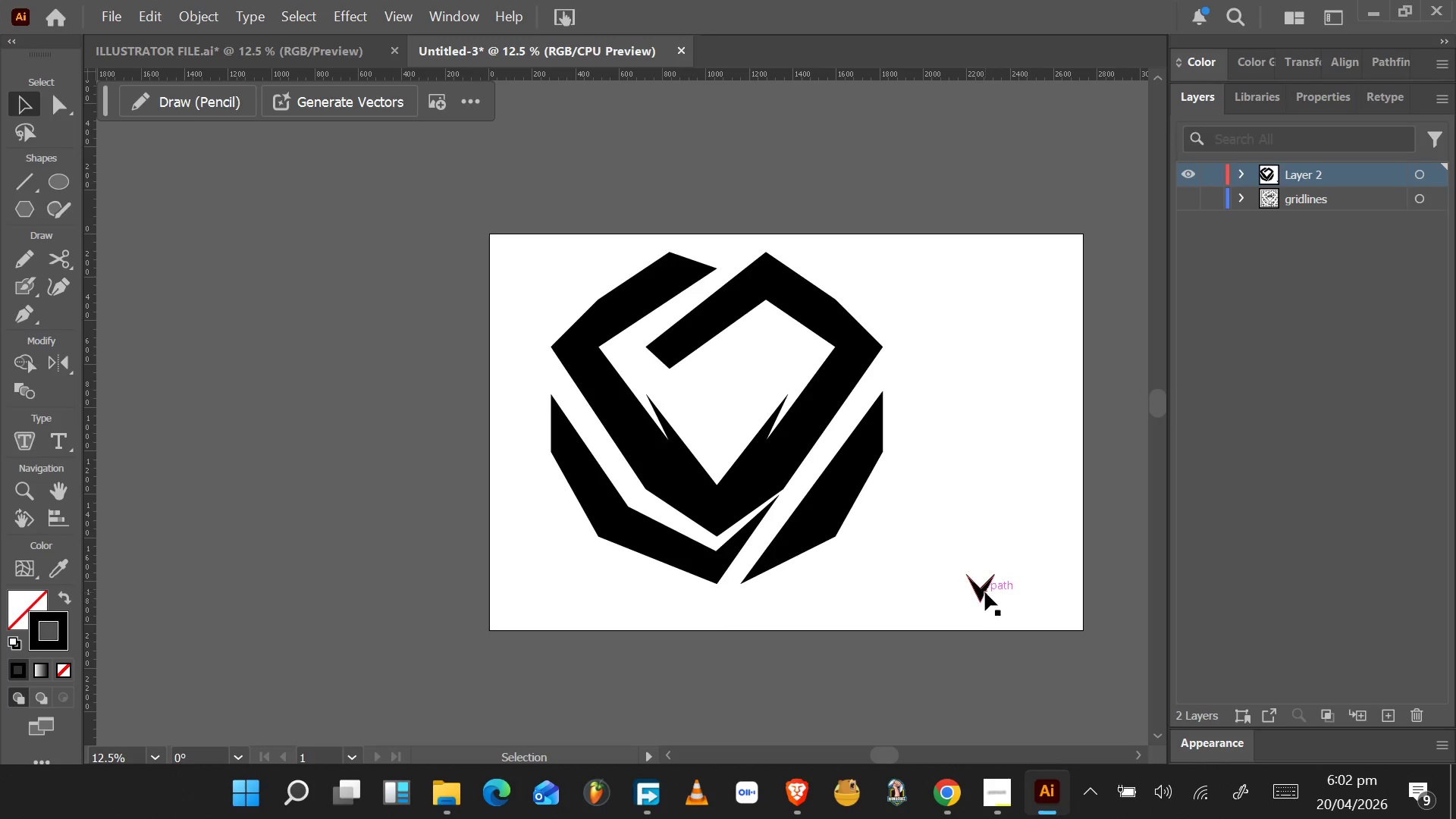 
left_click_drag(start_coordinate=[984, 592], to_coordinate=[719, 460])
 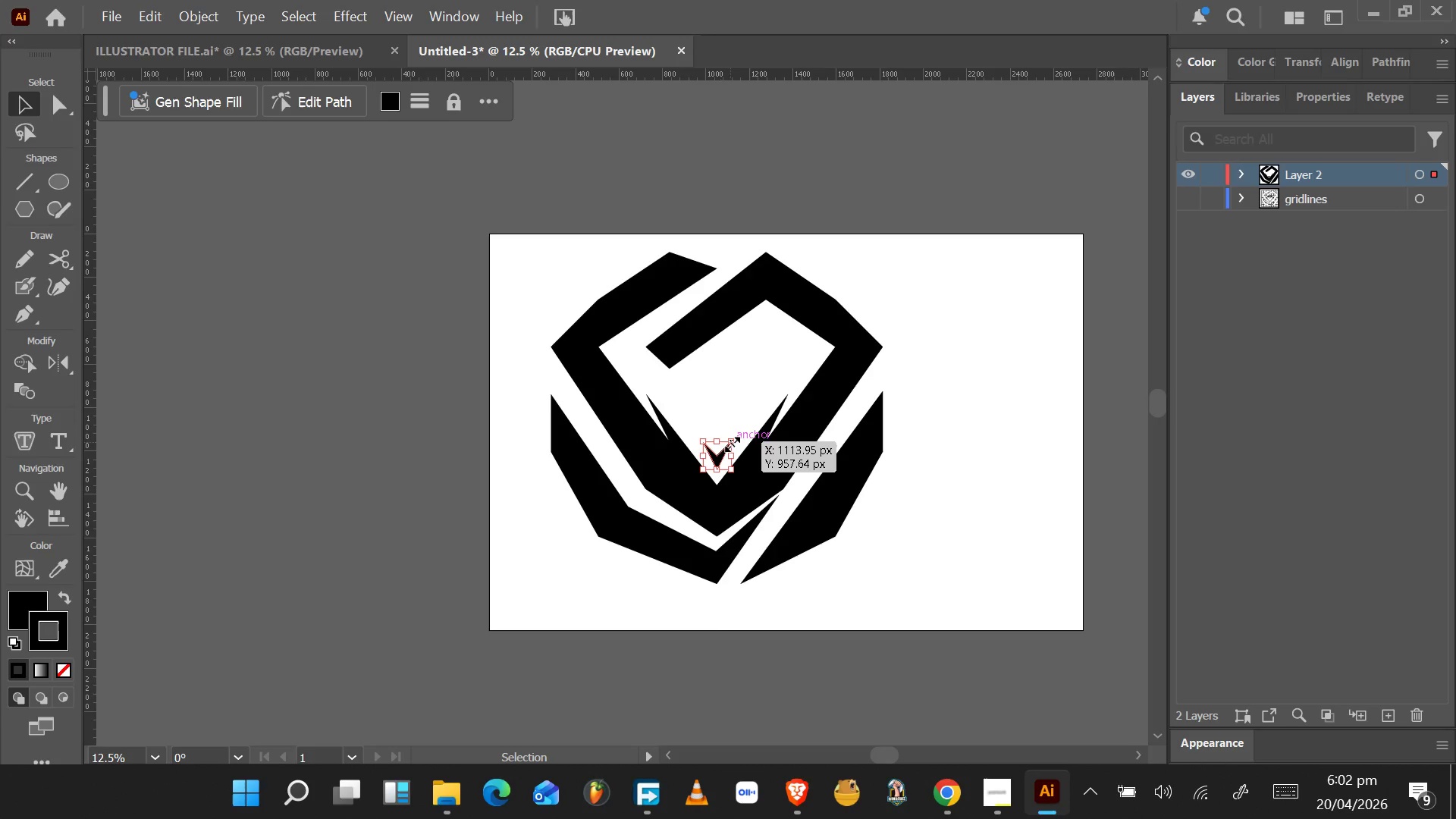 
hold_key(key=AltLeft, duration=1.3)
 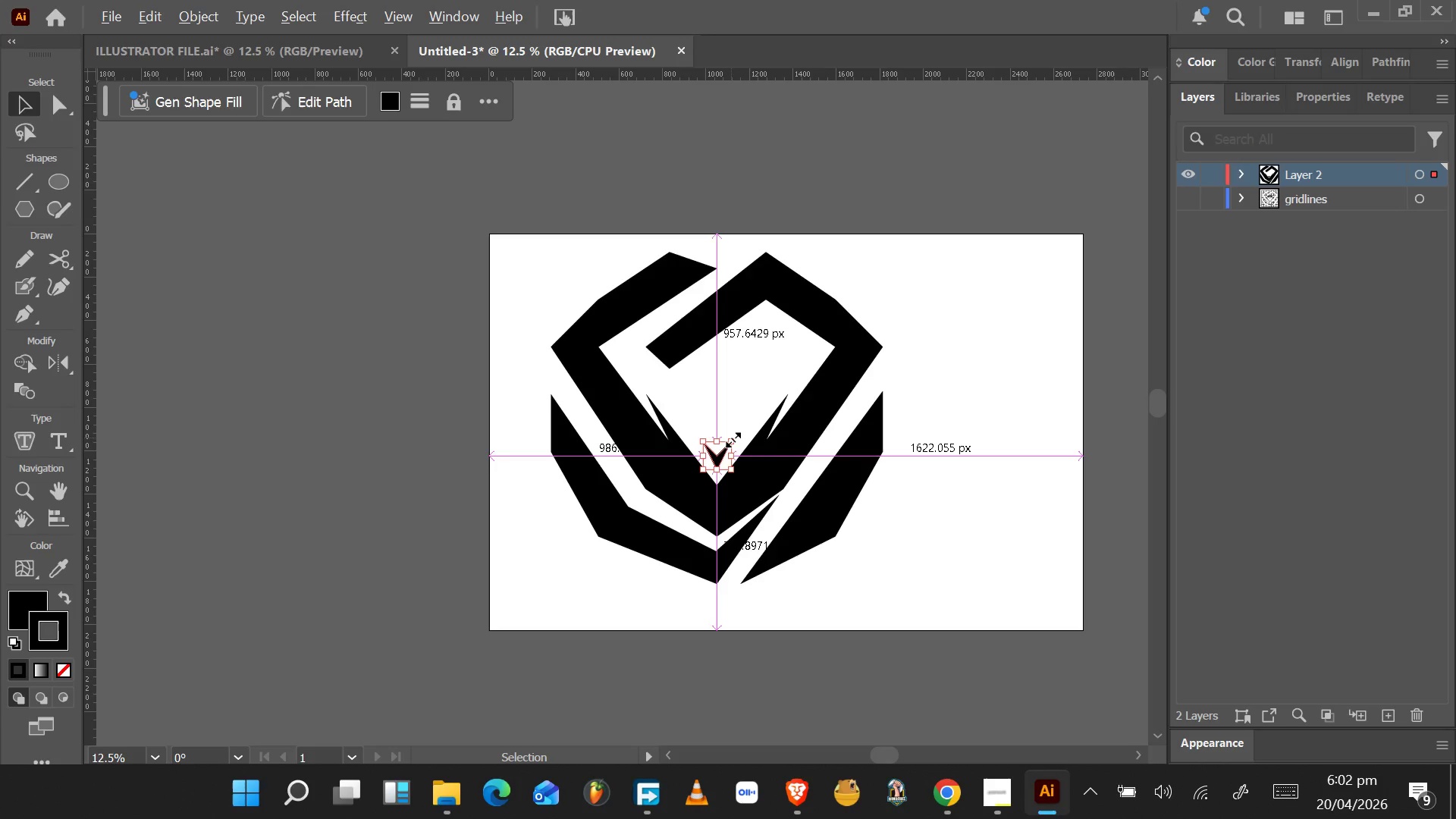 
hold_key(key=CapsLock, duration=0.72)
 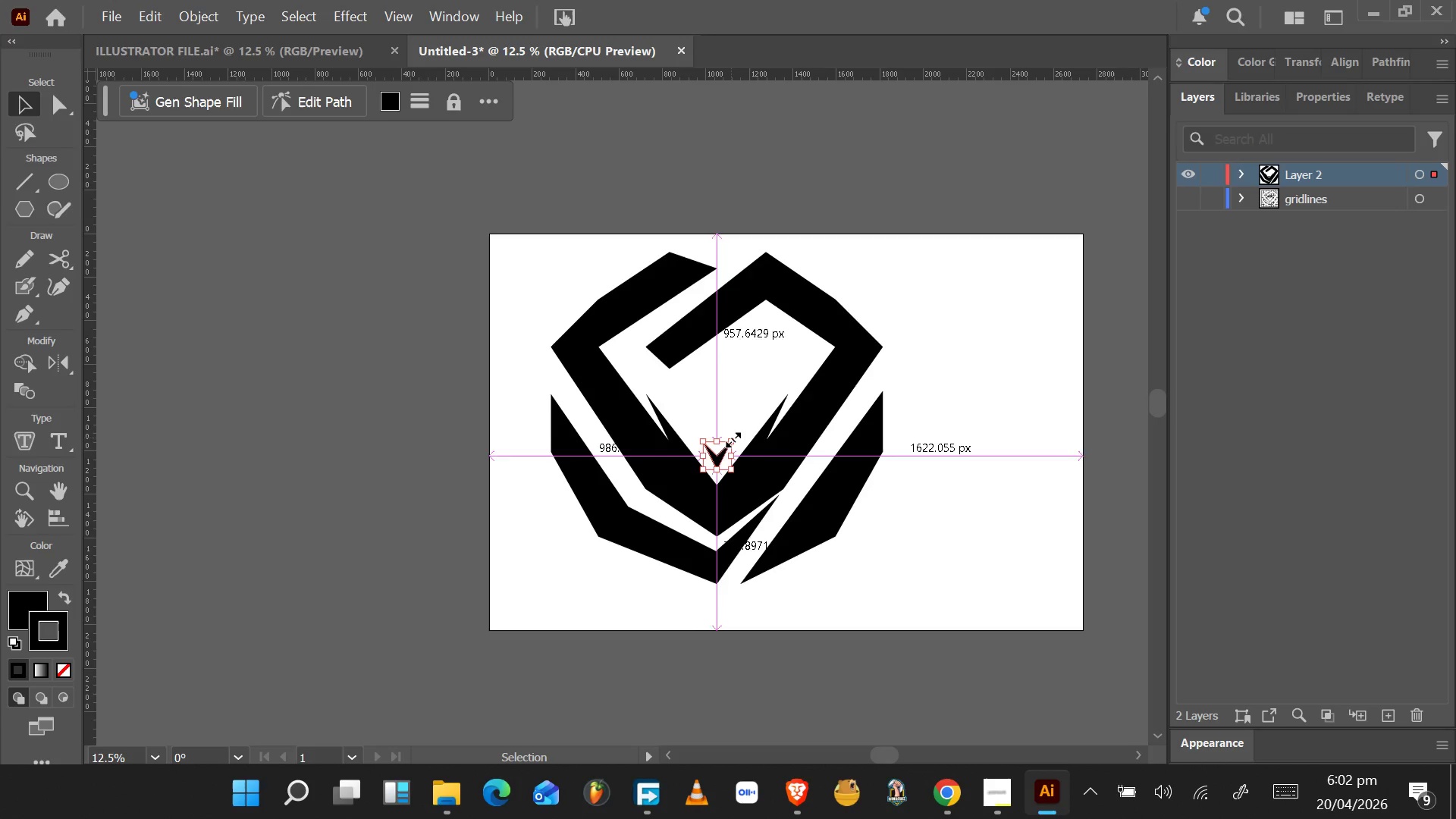 
hold_key(key=CapsLock, duration=1.89)
 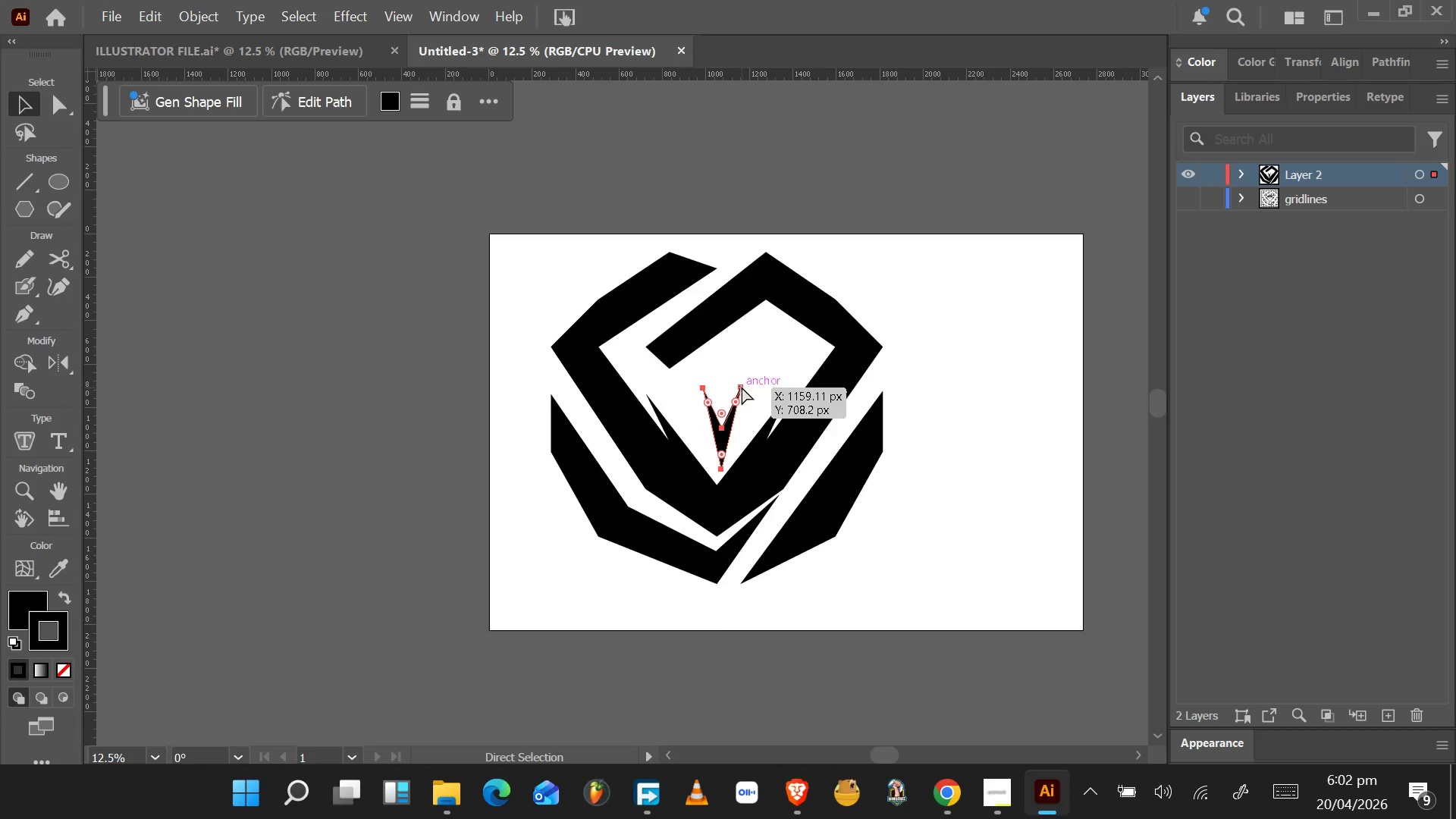 
hold_key(key=AltLeft, duration=0.36)
 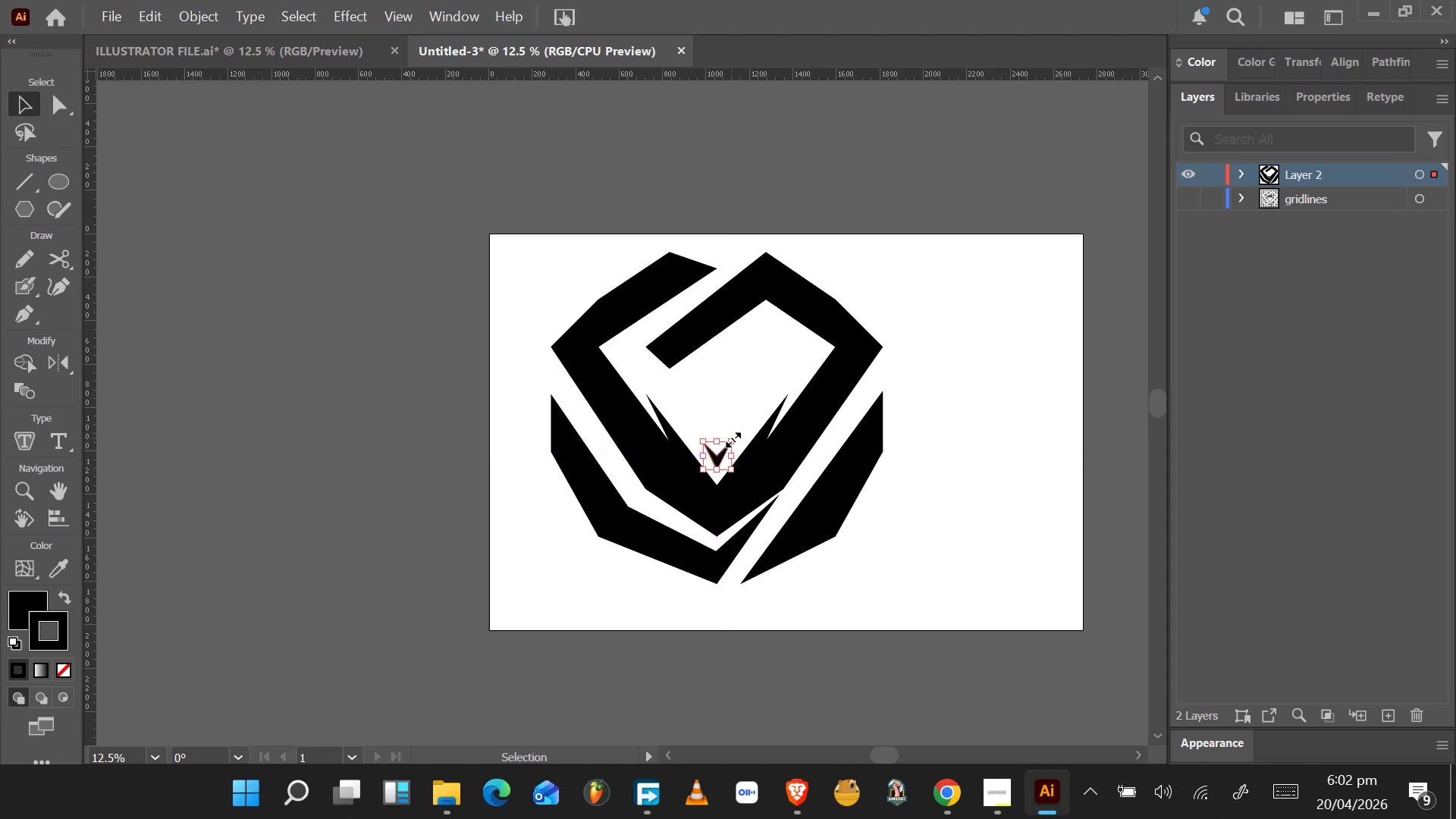 
left_click_drag(start_coordinate=[731, 438], to_coordinate=[742, 387])
 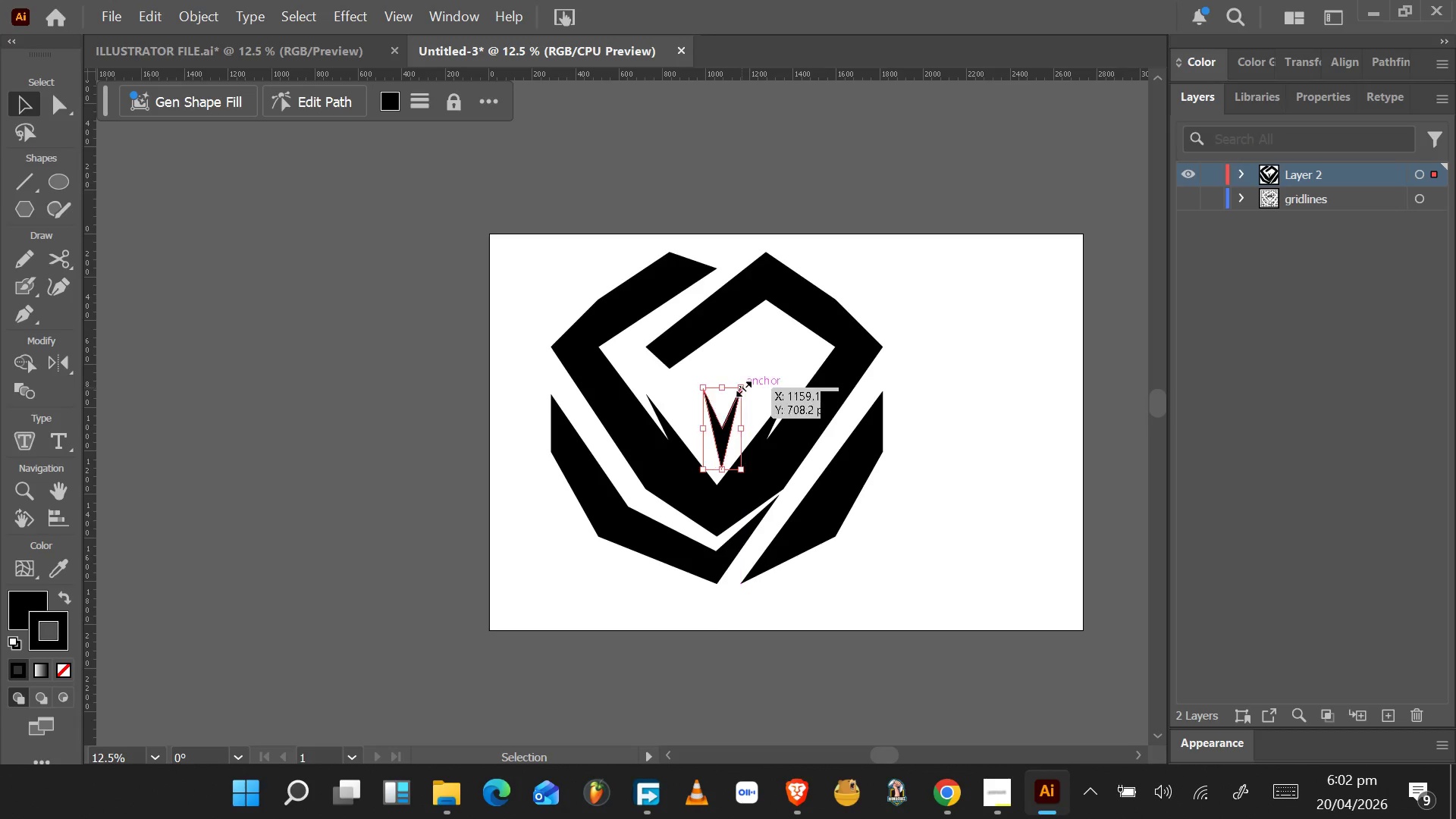 
key(Control+Z)
 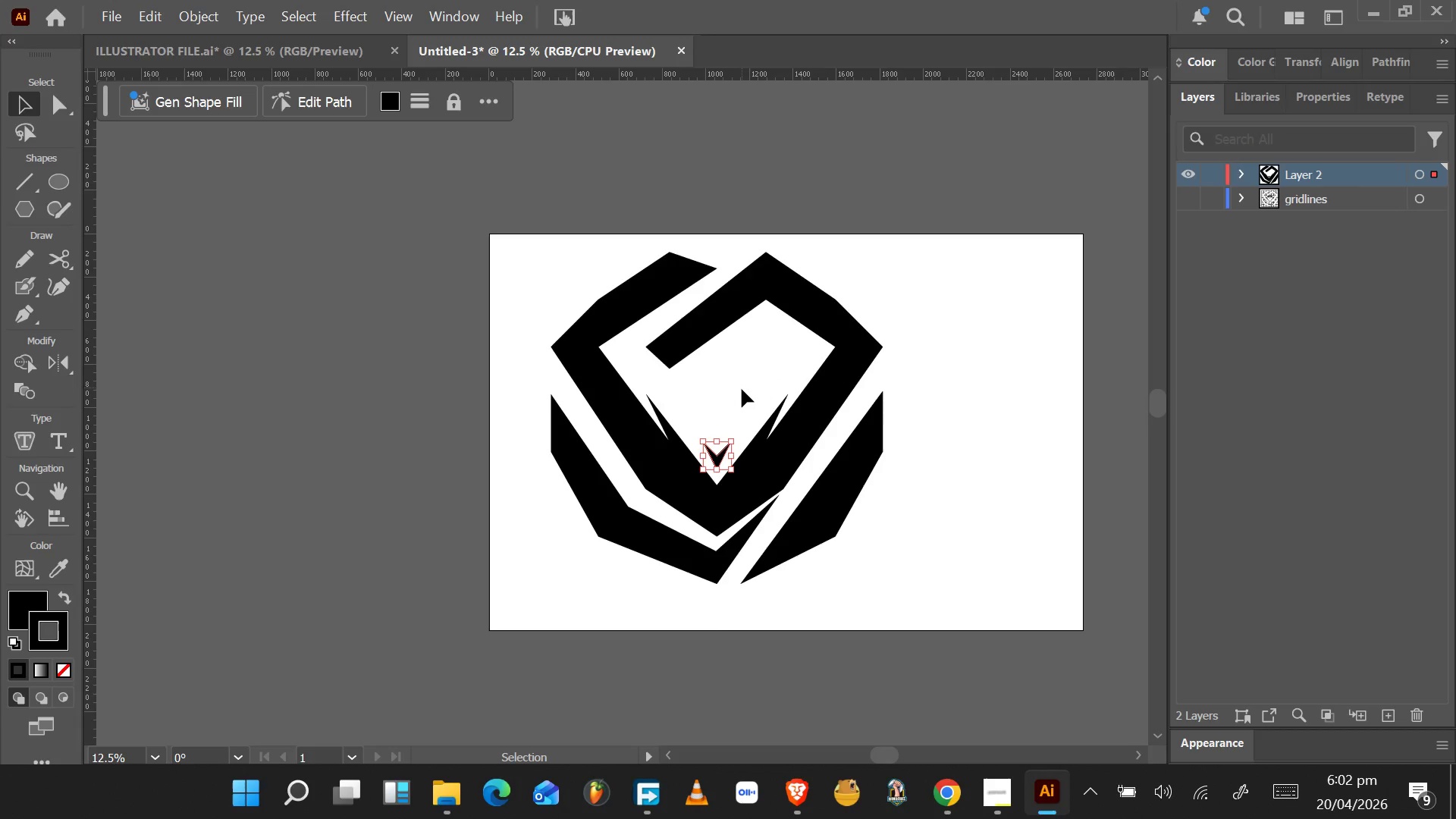 
hold_key(key=ShiftLeft, duration=1.5)
left_click_drag(start_coordinate=[732, 438], to_coordinate=[811, 321])
 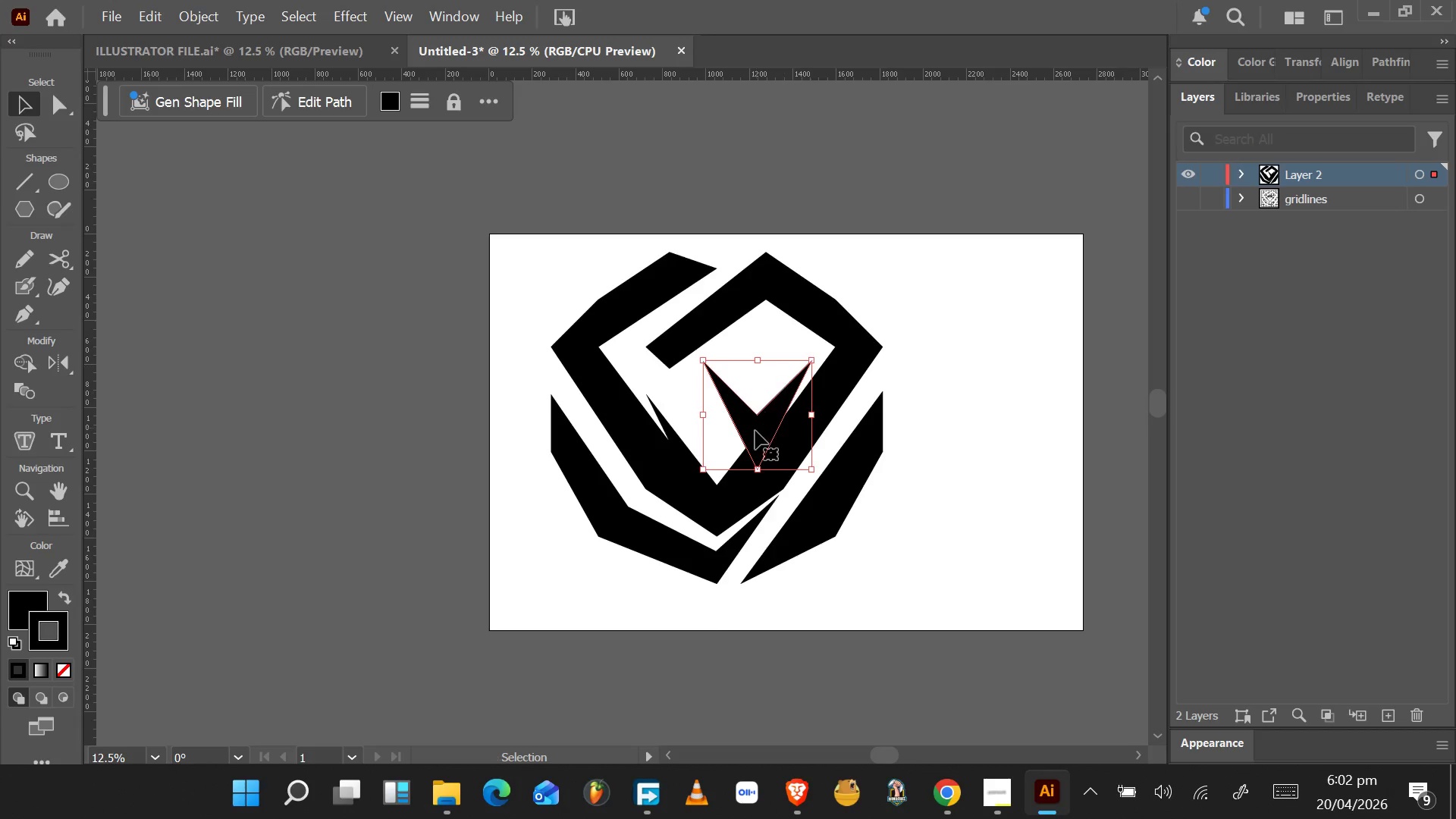 
hold_key(key=ShiftLeft, duration=1.53)
 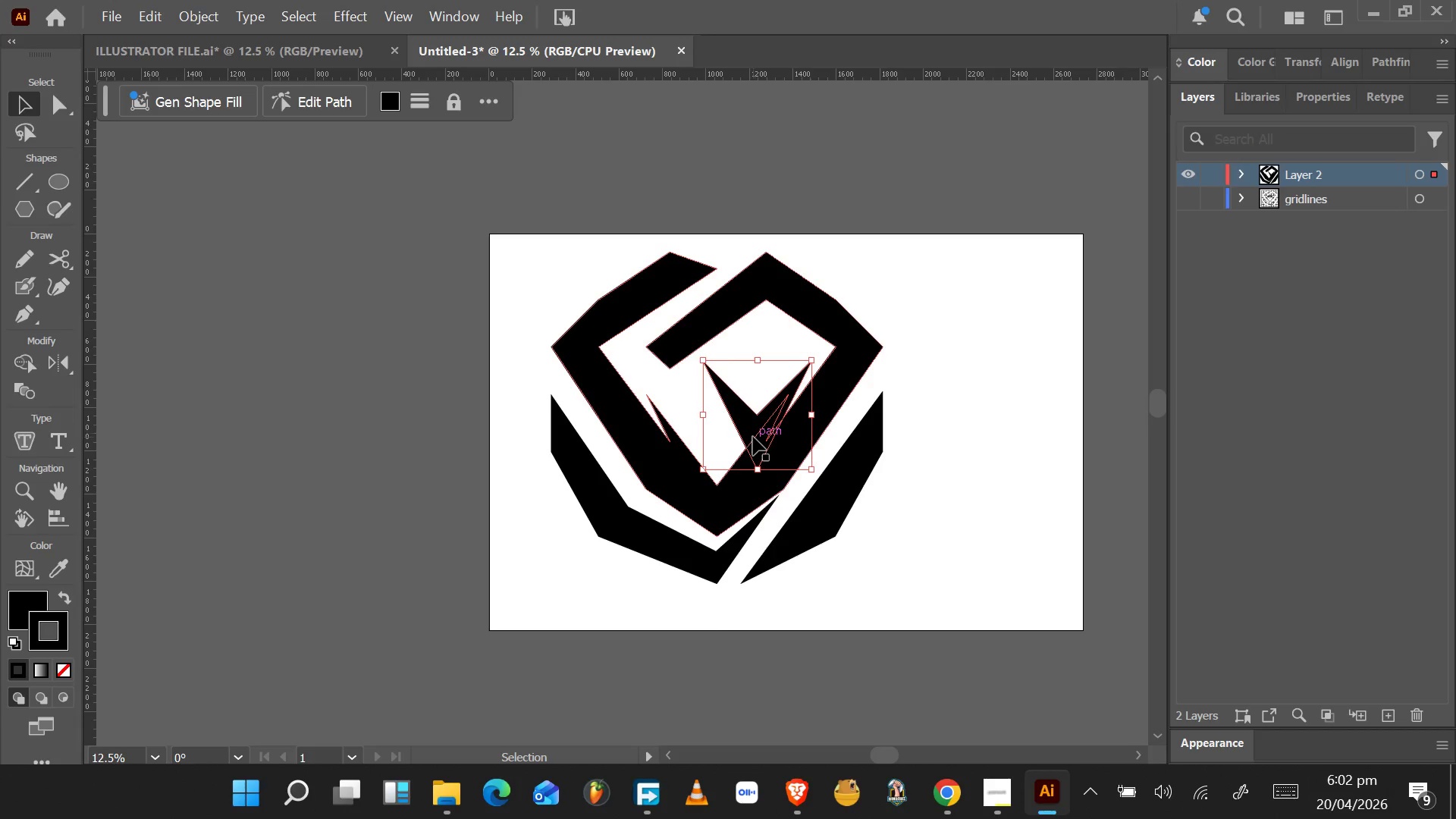 
hold_key(key=ShiftLeft, duration=0.34)
 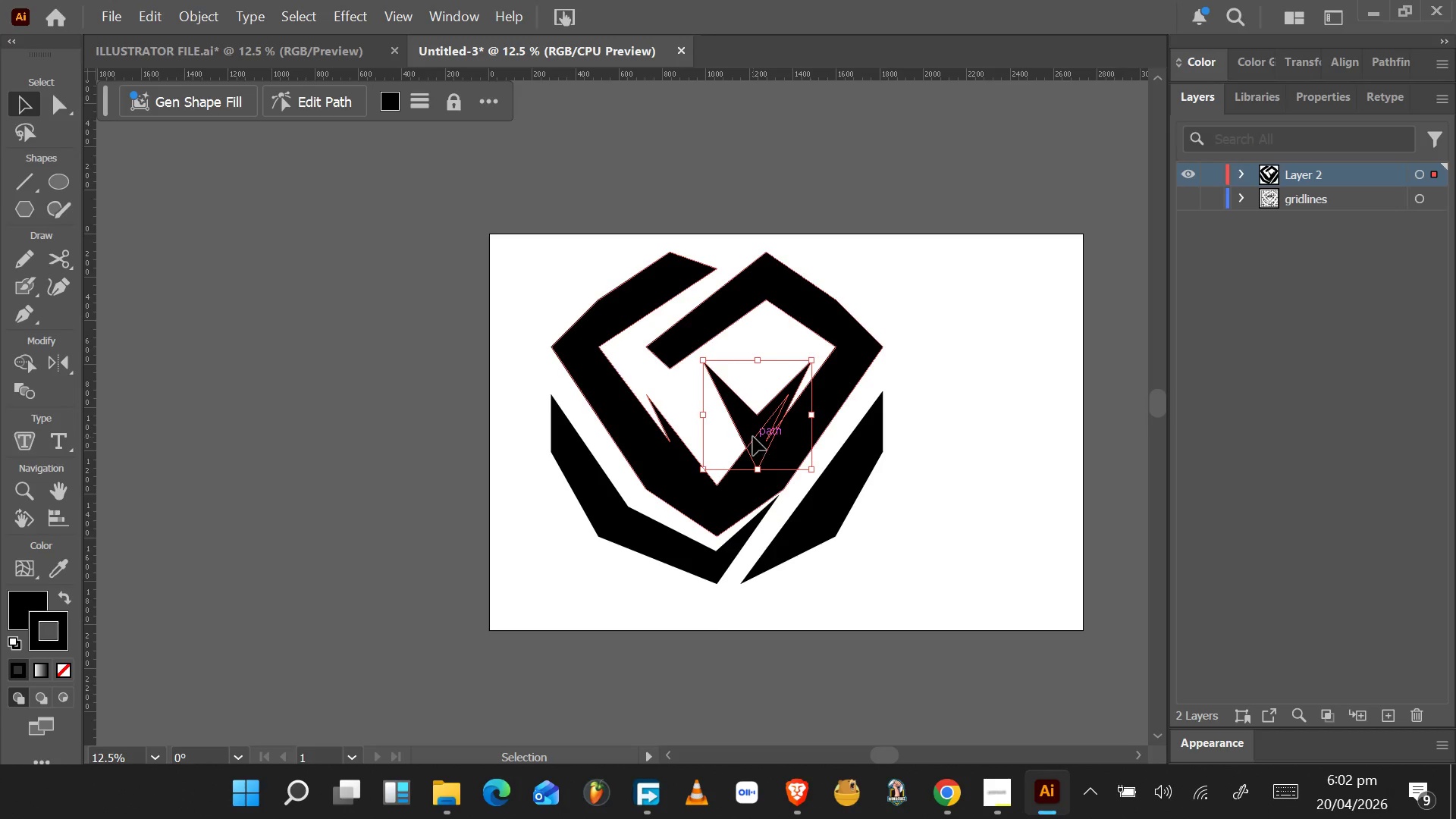 
left_click_drag(start_coordinate=[753, 437], to_coordinate=[723, 435])
 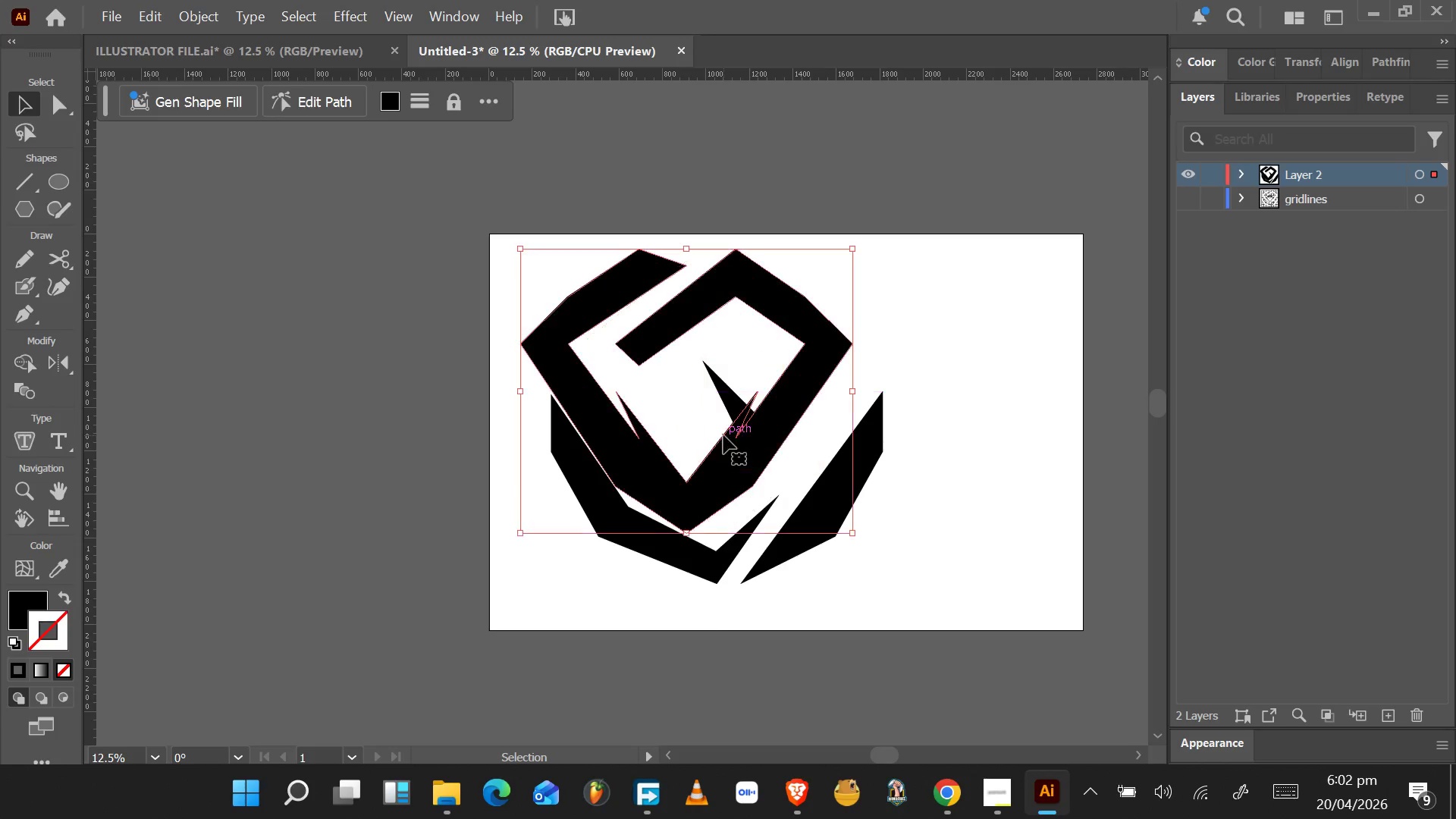 
key(Control+Z)
 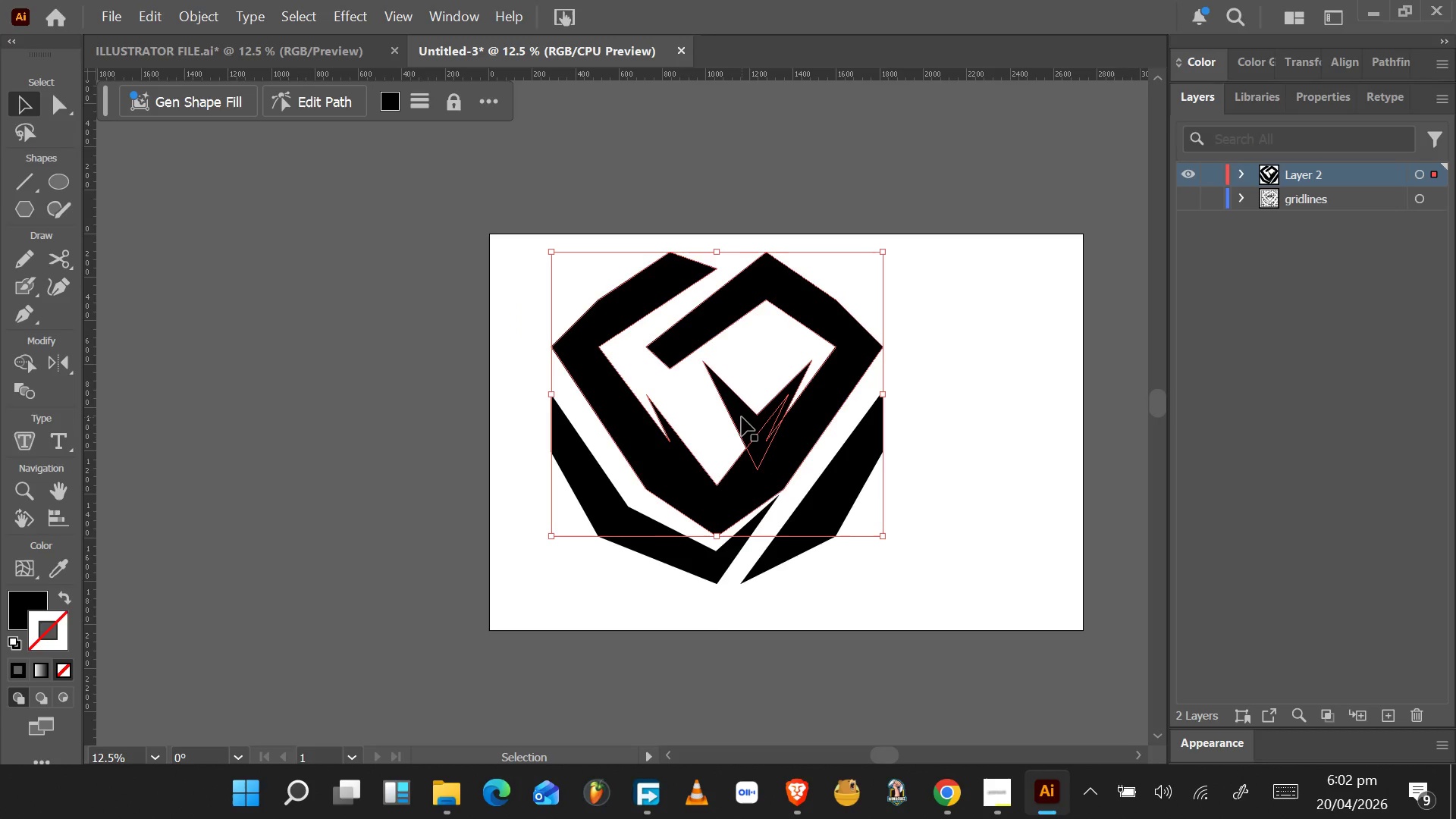 
left_click_drag(start_coordinate=[742, 416], to_coordinate=[703, 422])
 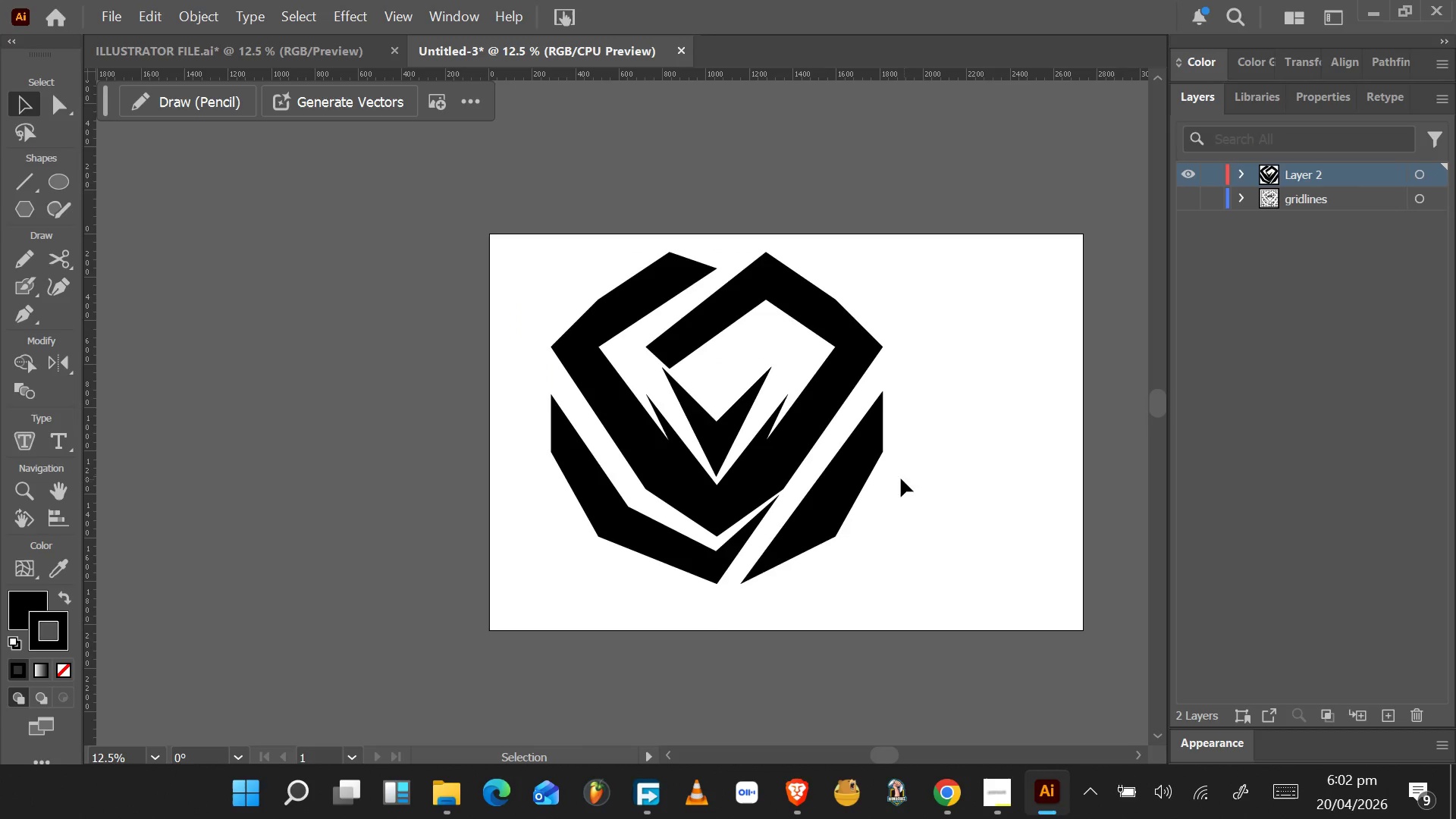 
hold_key(key=AltLeft, duration=1.55)
 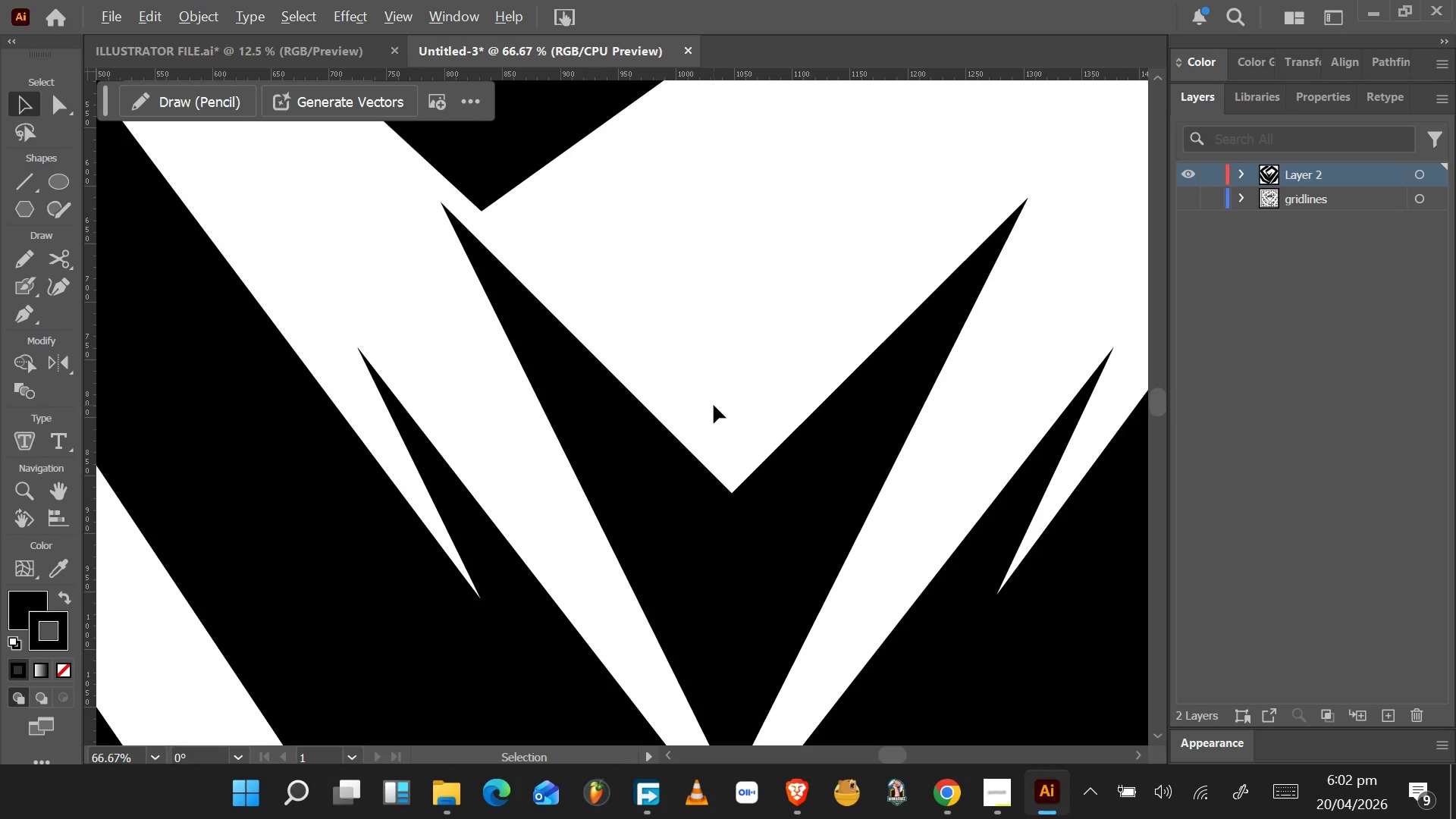 
hold_key(key=AltLeft, duration=1.24)
 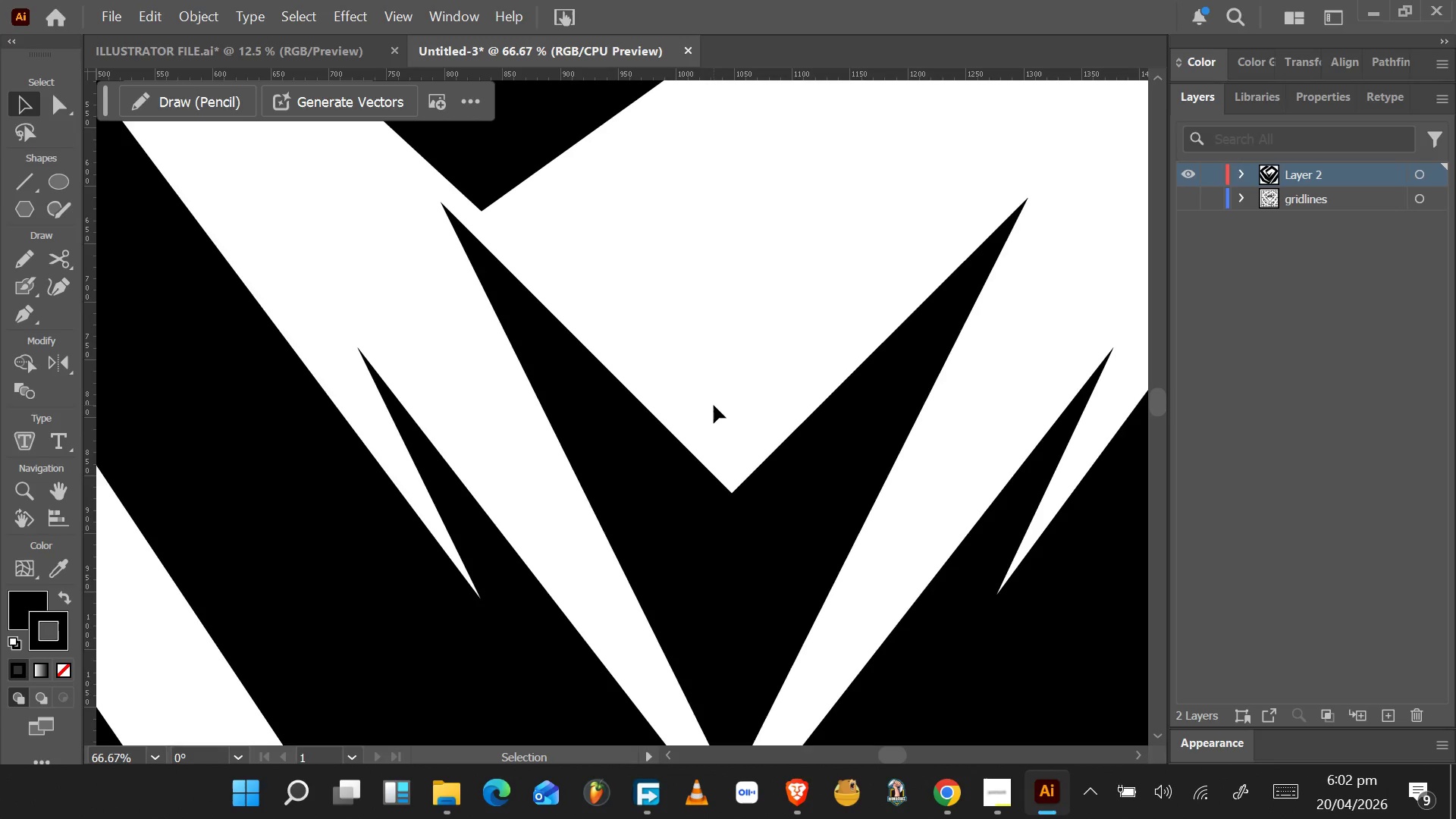 
hold_key(key=AltLeft, duration=0.91)
 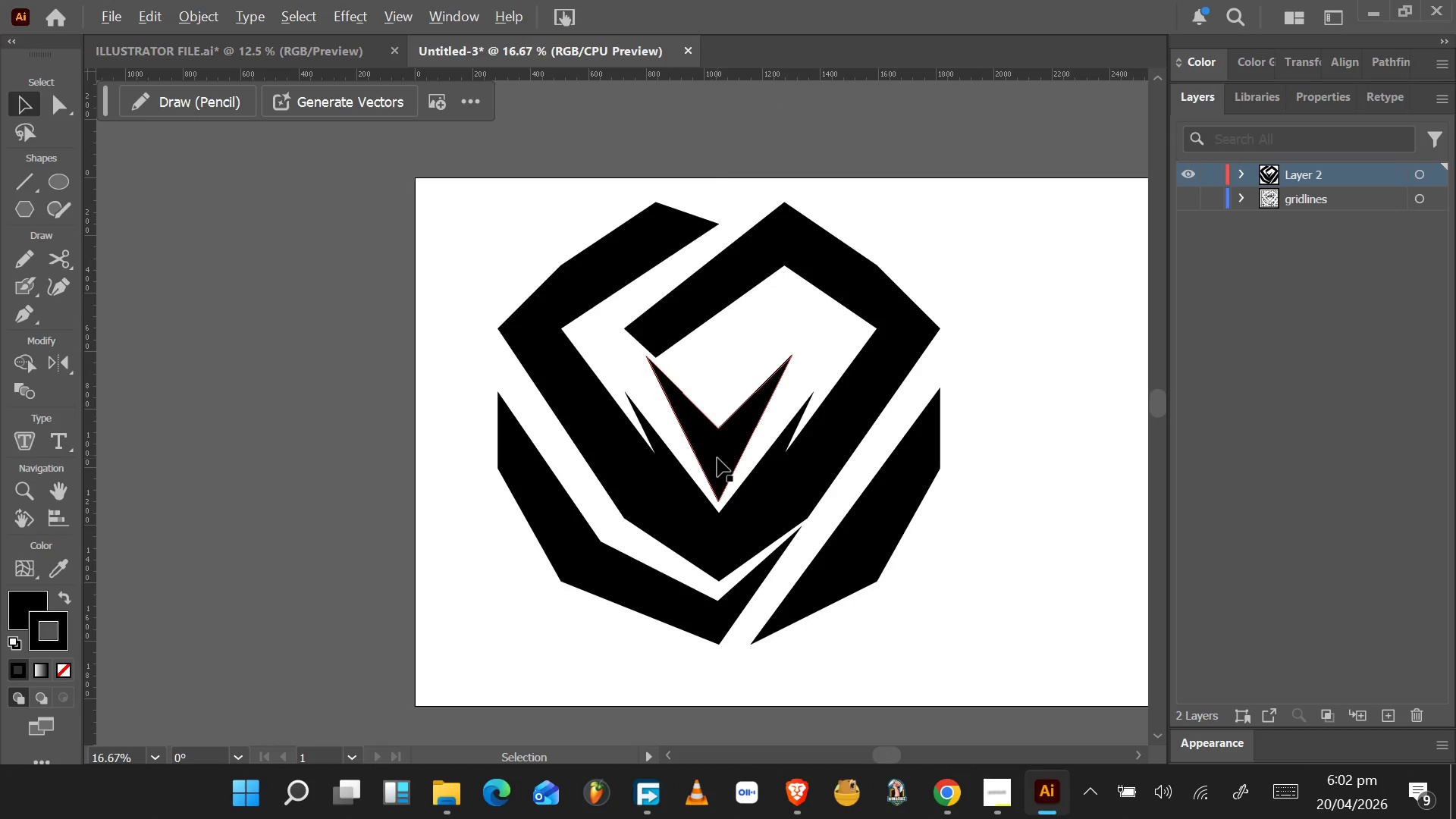 
hold_key(key=AltLeft, duration=0.66)
 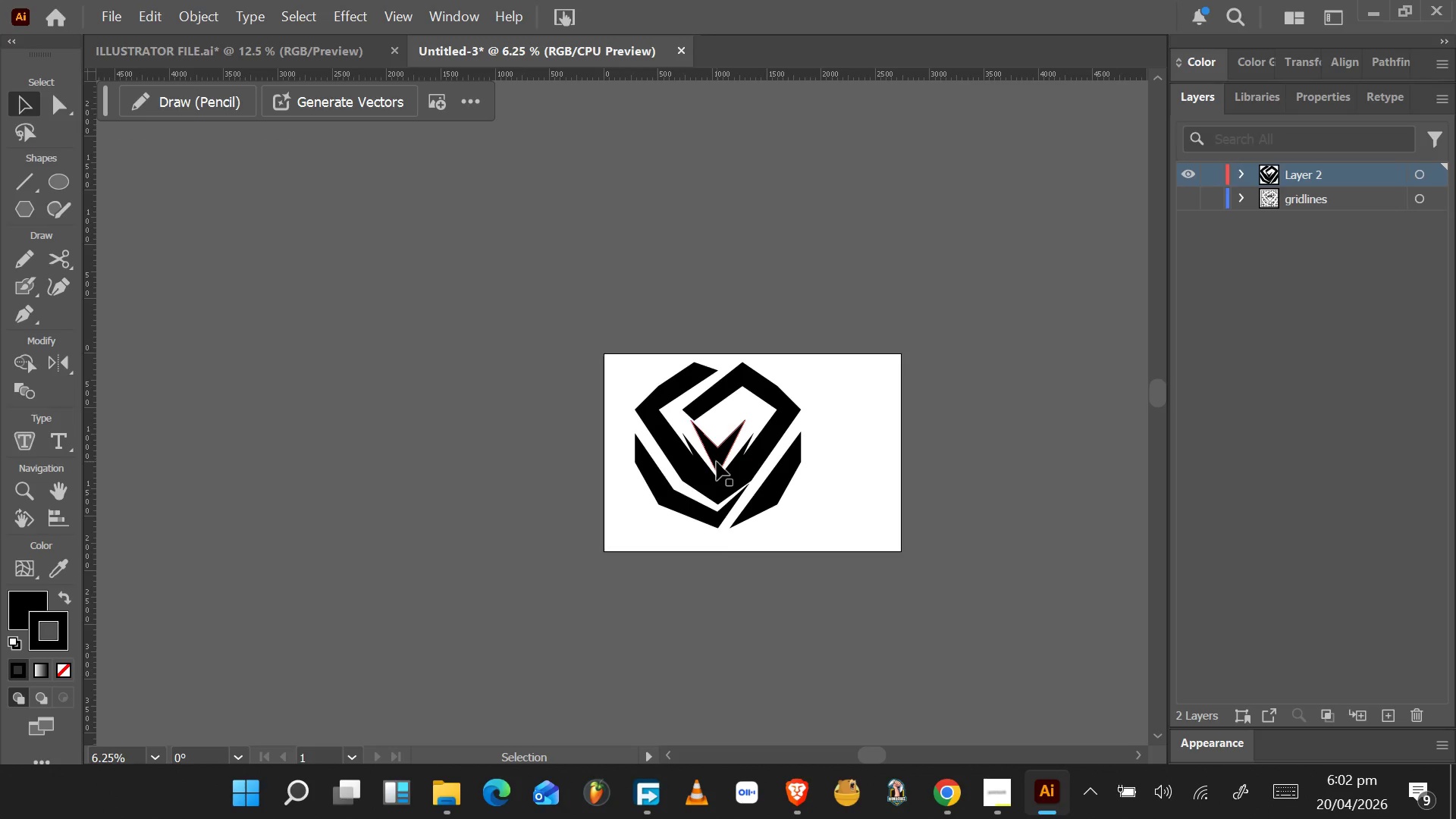 
scroll: coordinate [714, 405], scroll_direction: up, amount: 5.0
 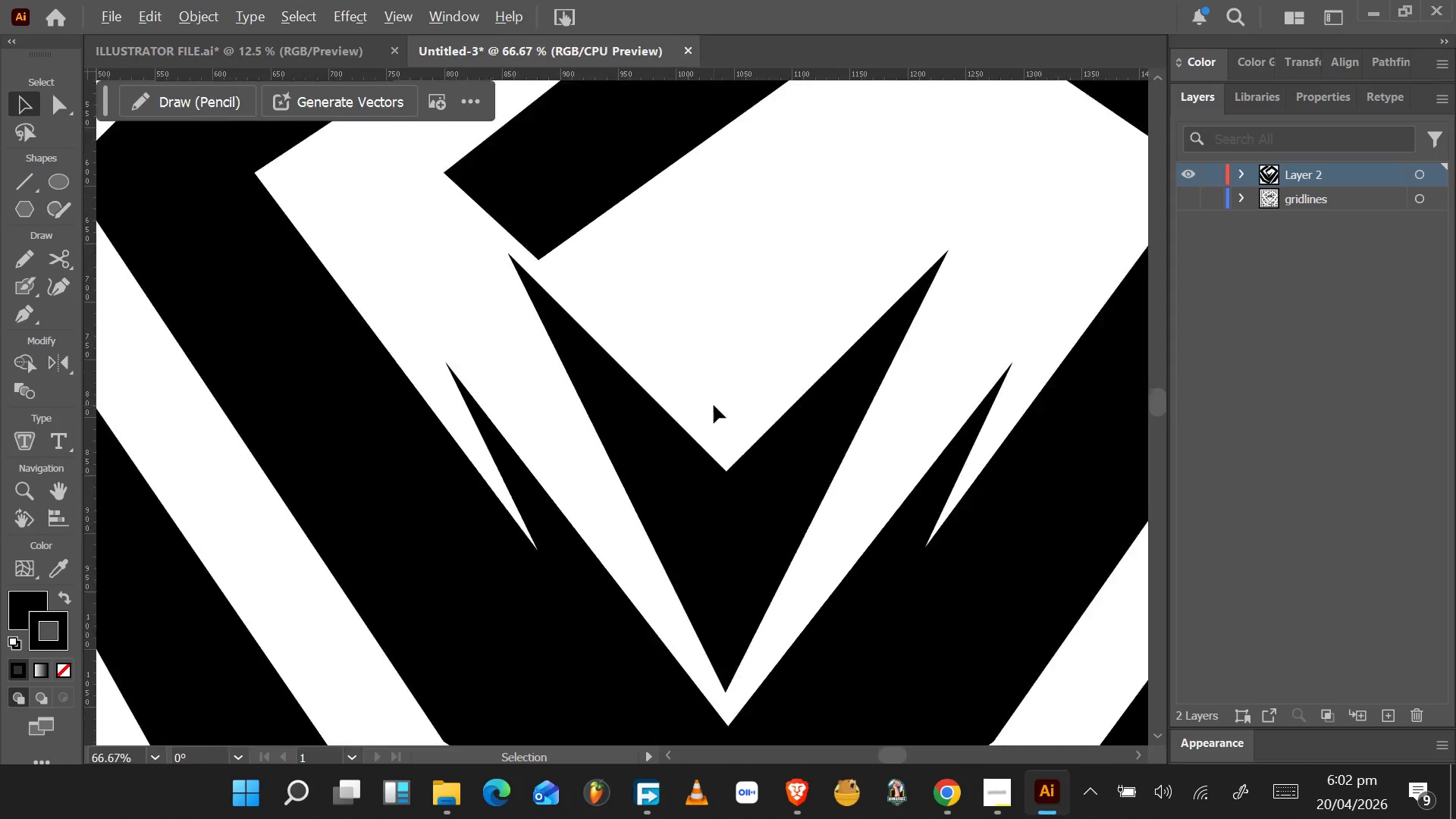 
hold_key(key=AltLeft, duration=0.89)
 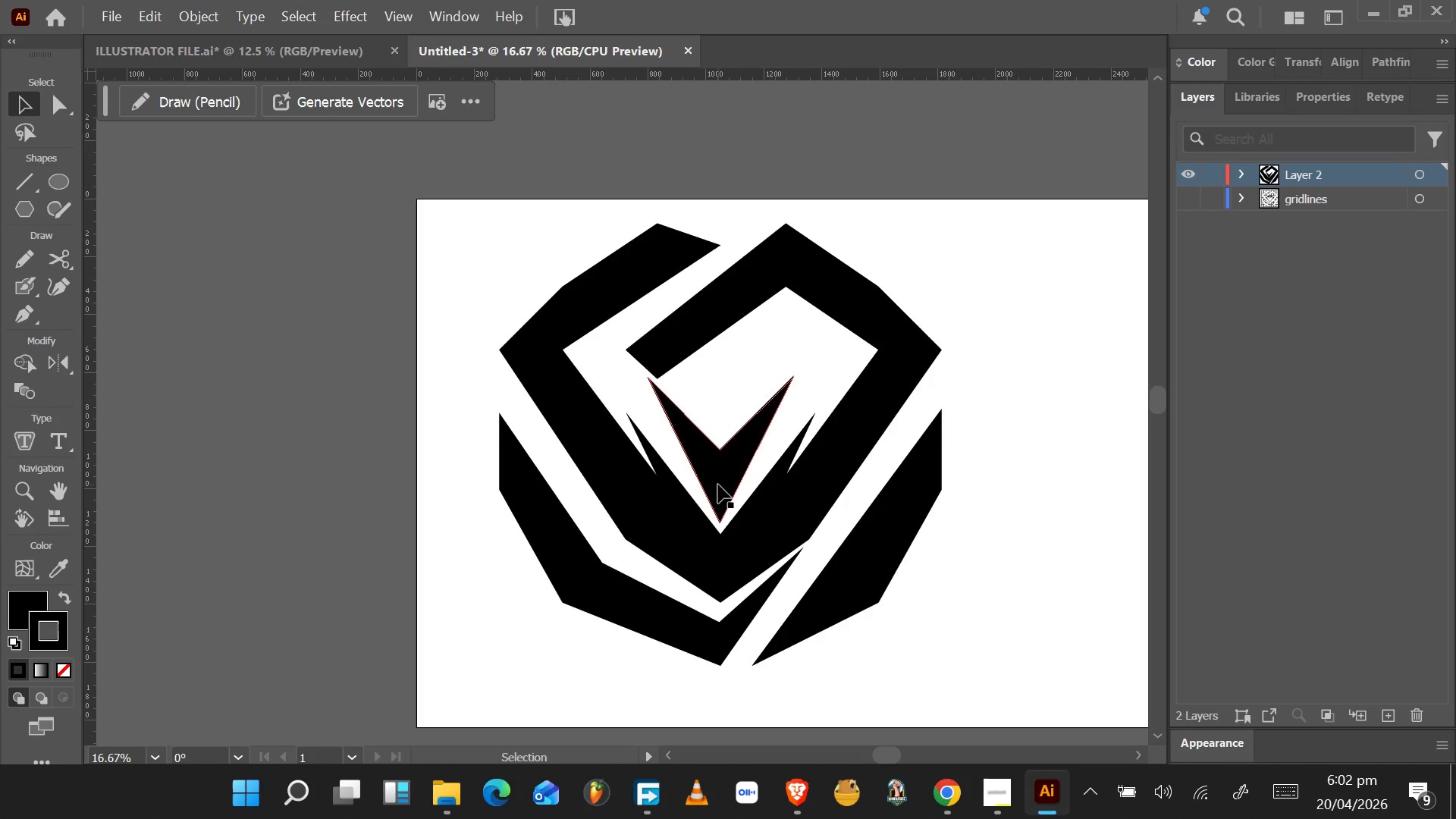 
scroll: coordinate [717, 458], scroll_direction: down, amount: 7.0
 